 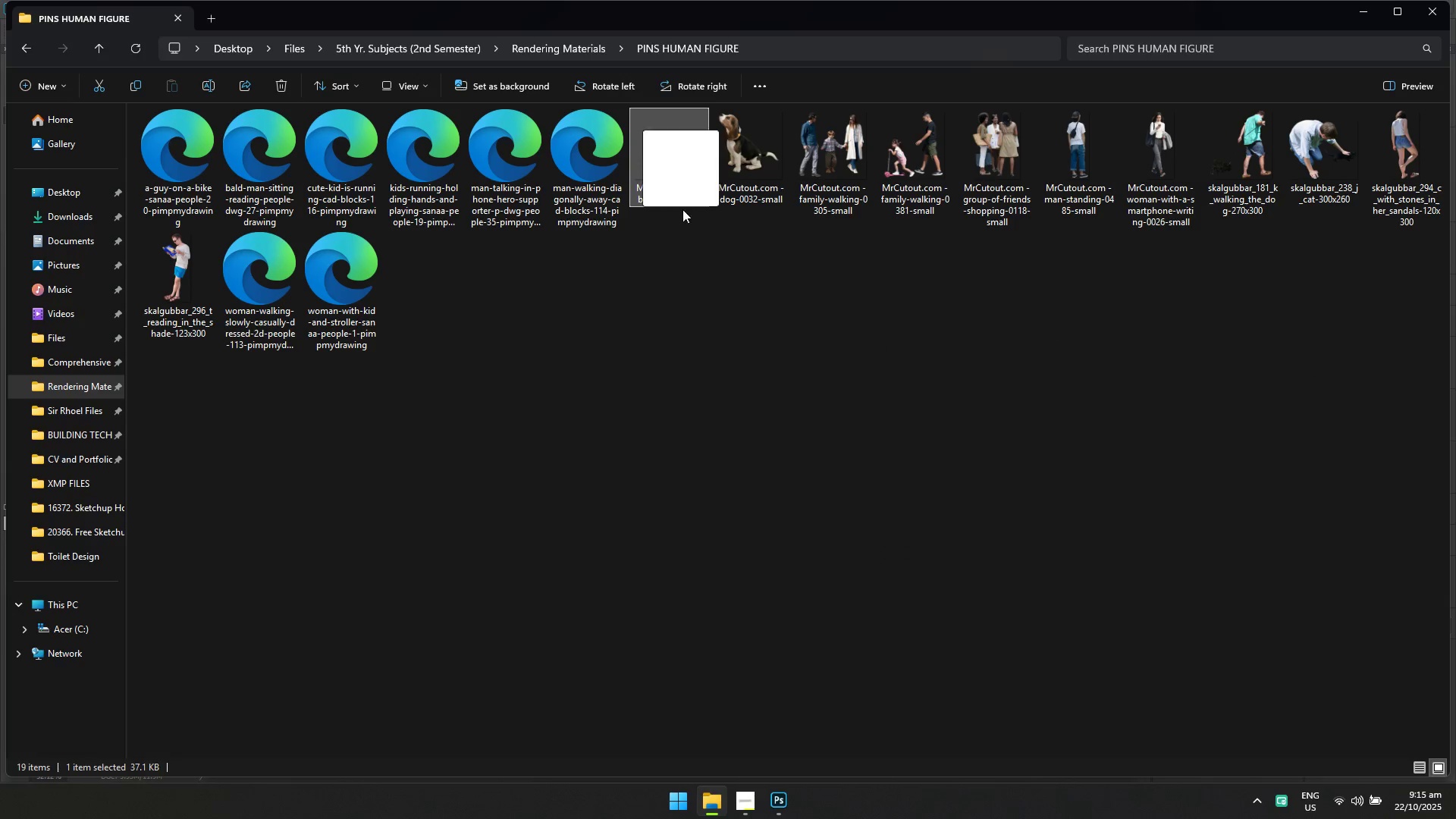 
right_click([573, 428])
 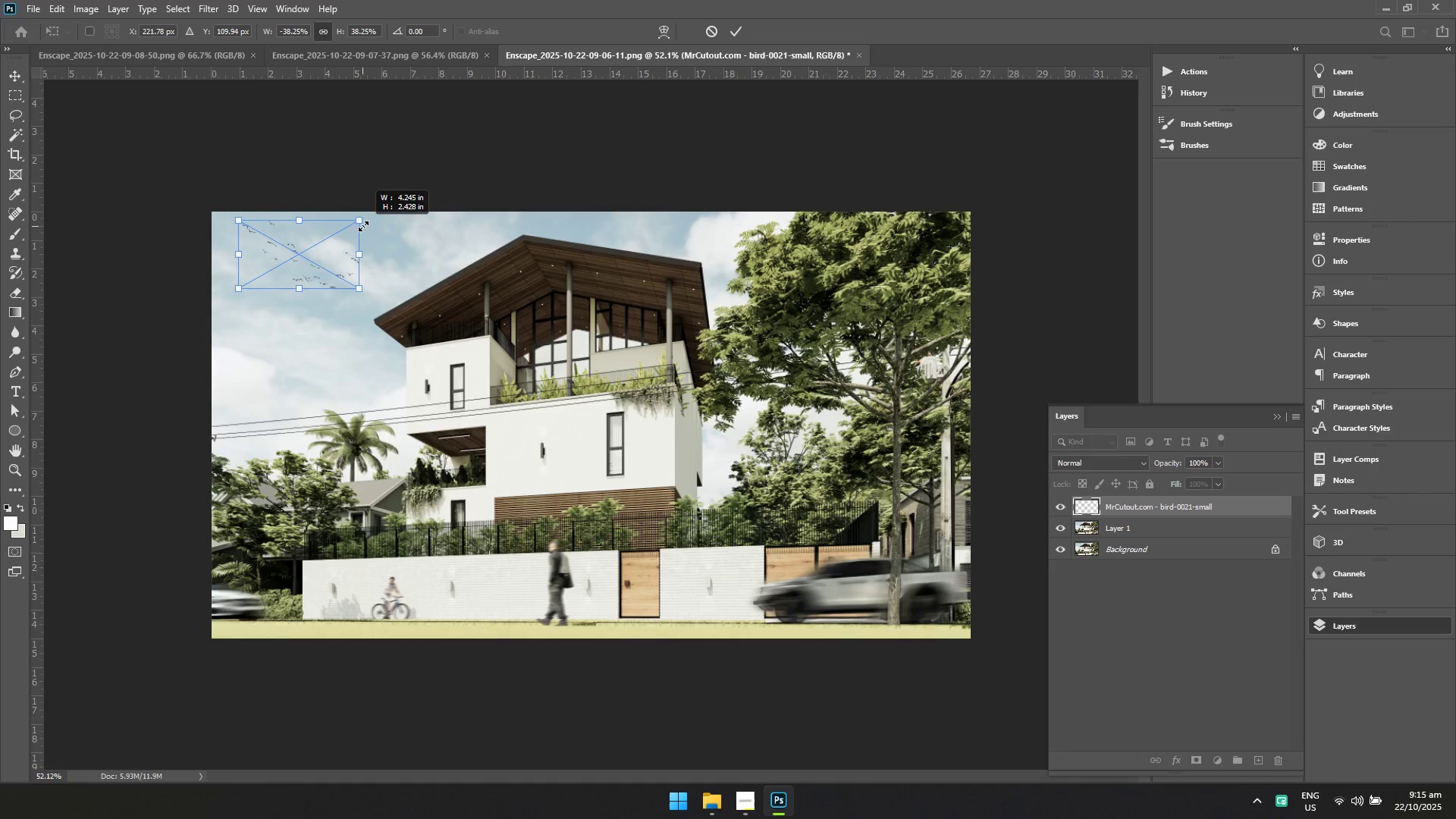 
wait(5.39)
 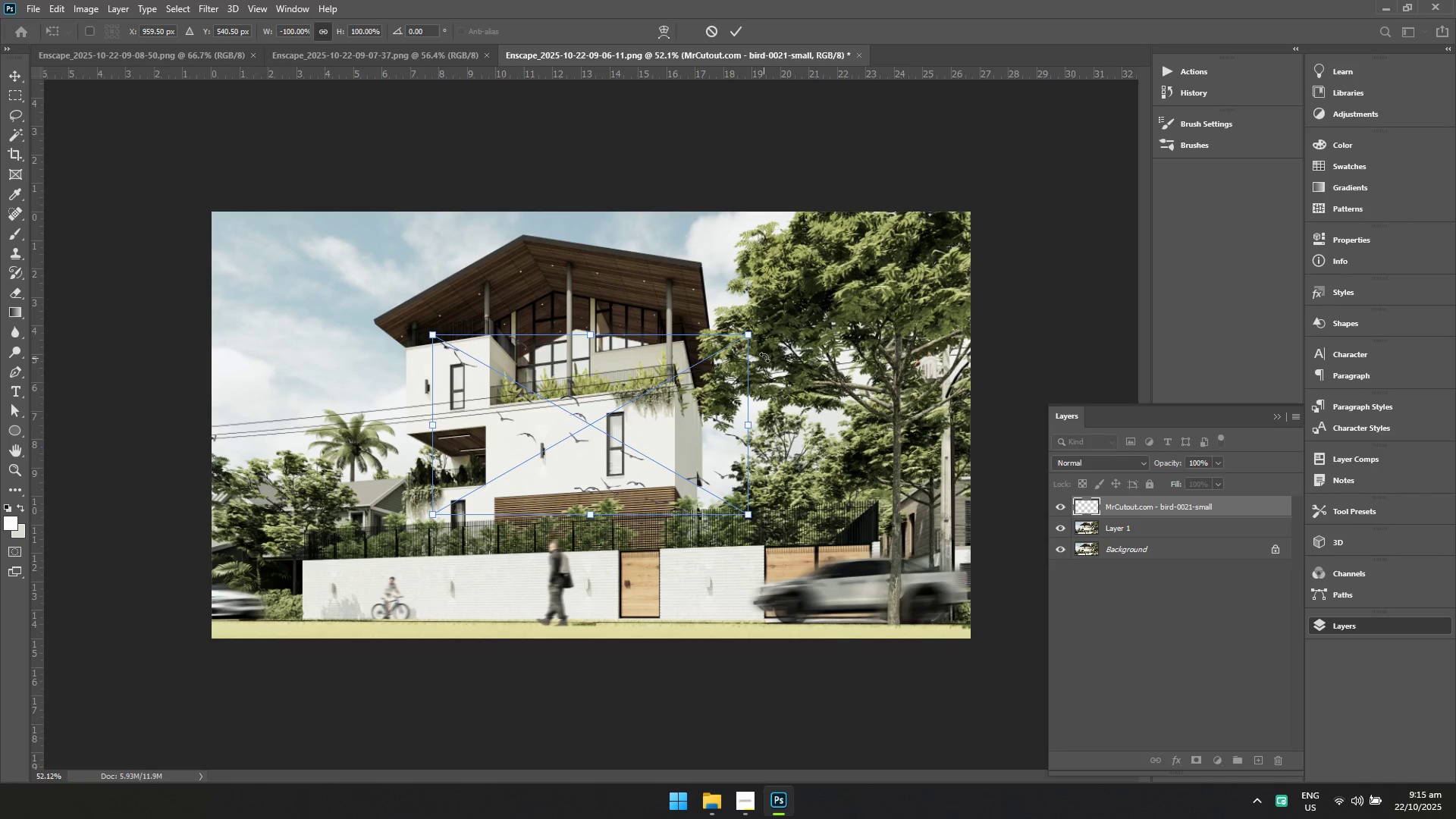 
key(Enter)
 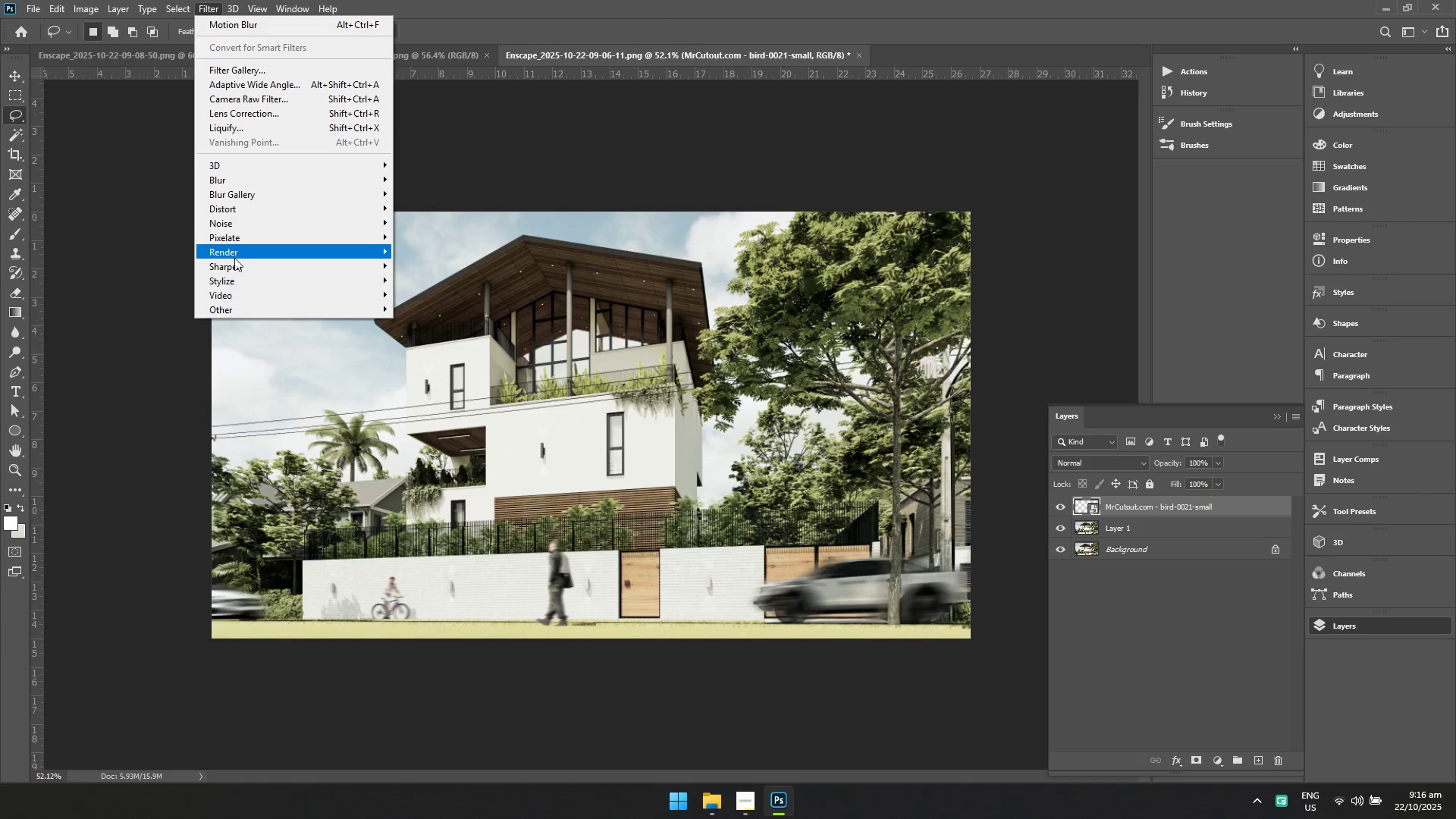 
left_click([234, 182])
 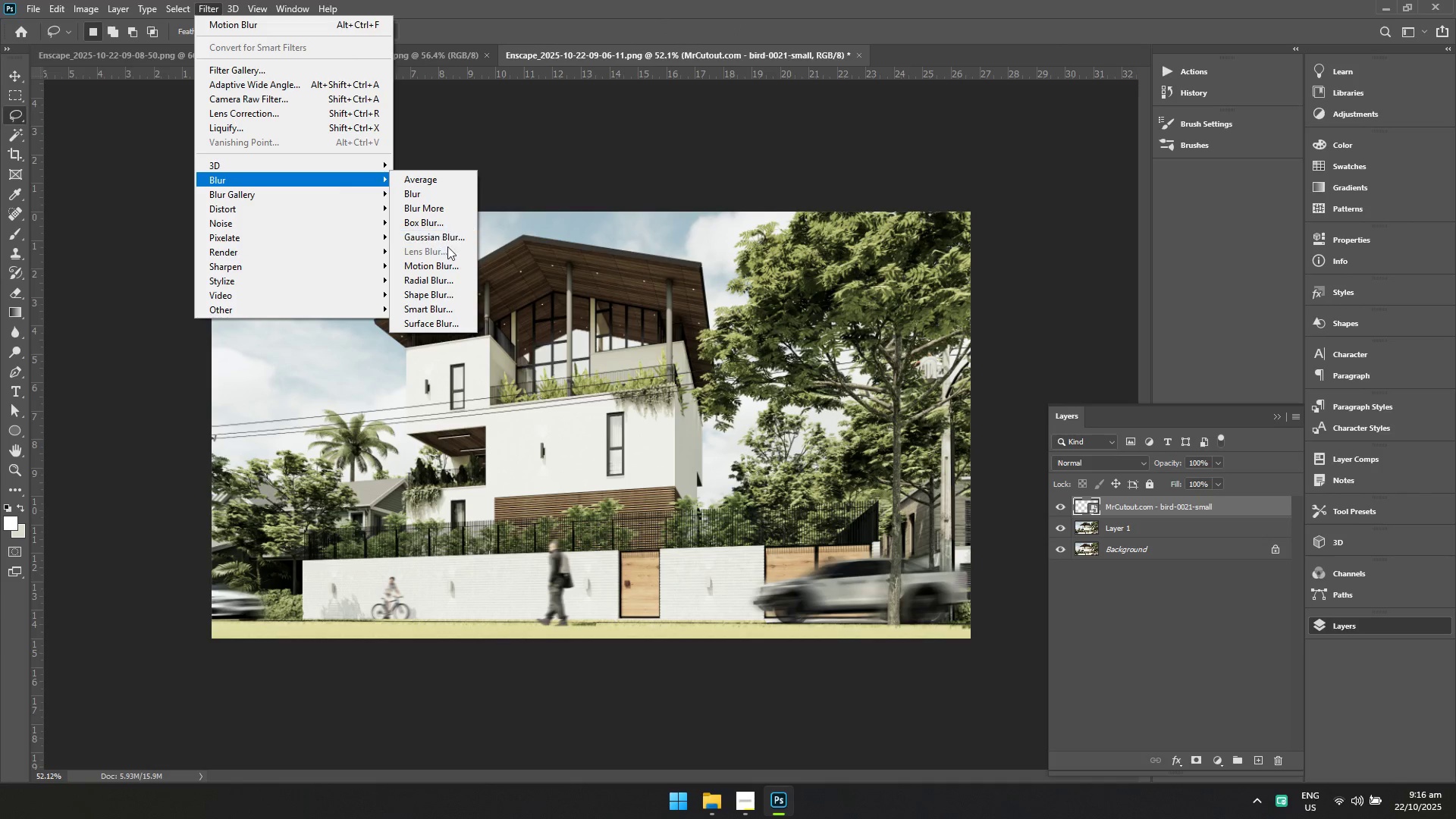 
left_click([444, 267])
 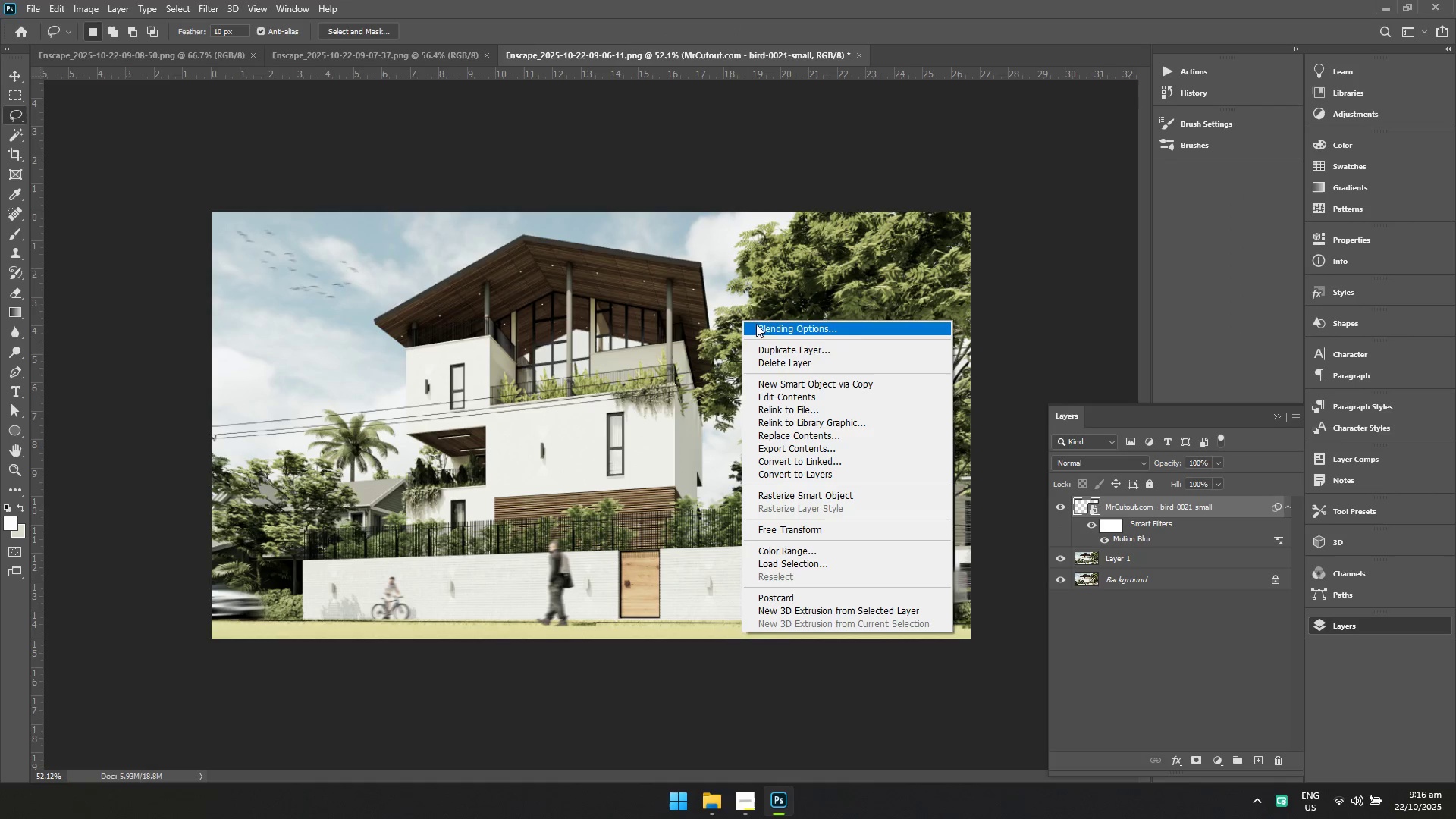 
left_click([1144, 650])
 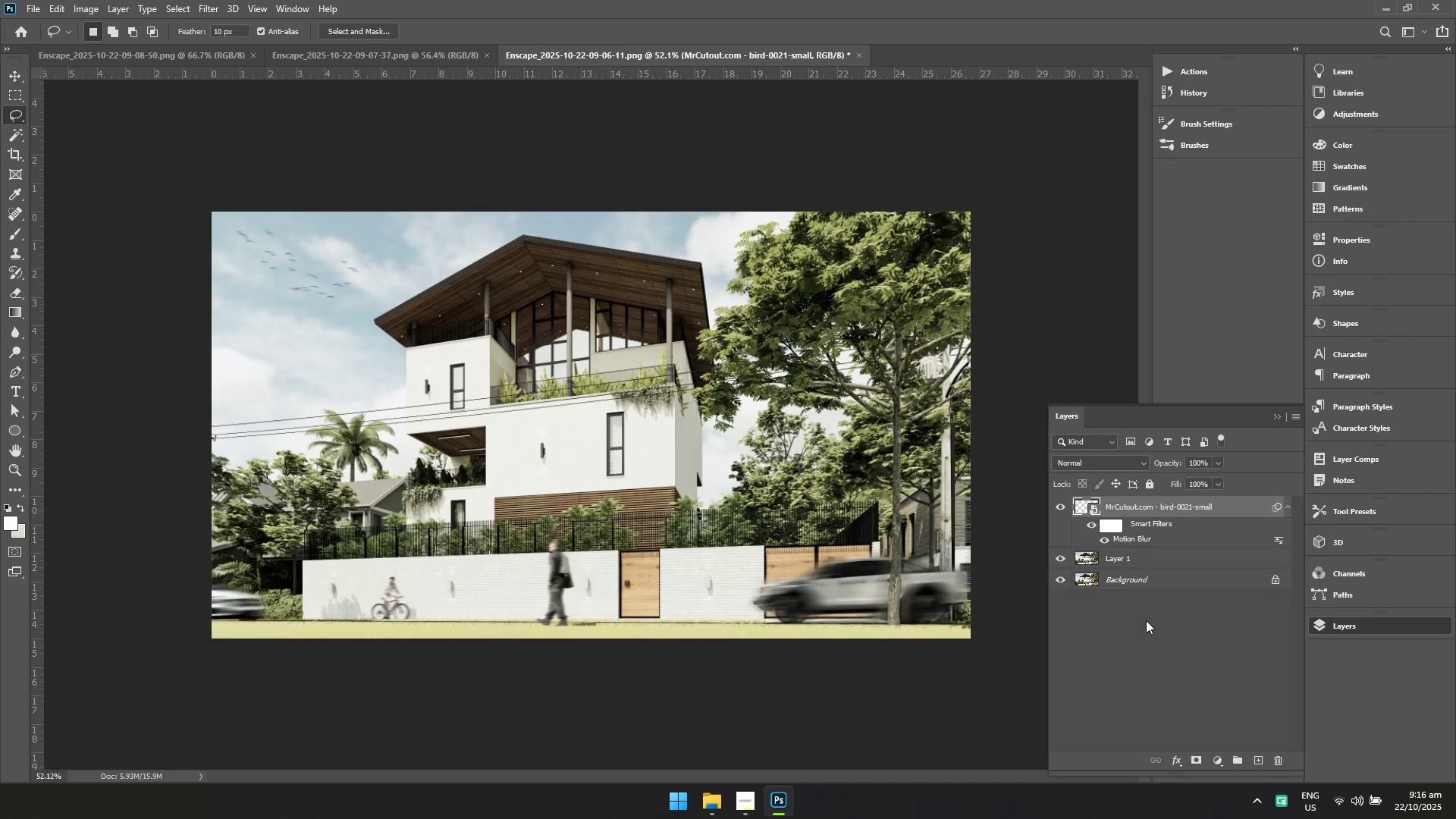 
hold_key(key=ShiftLeft, duration=0.47)
double_click([1142, 579])
 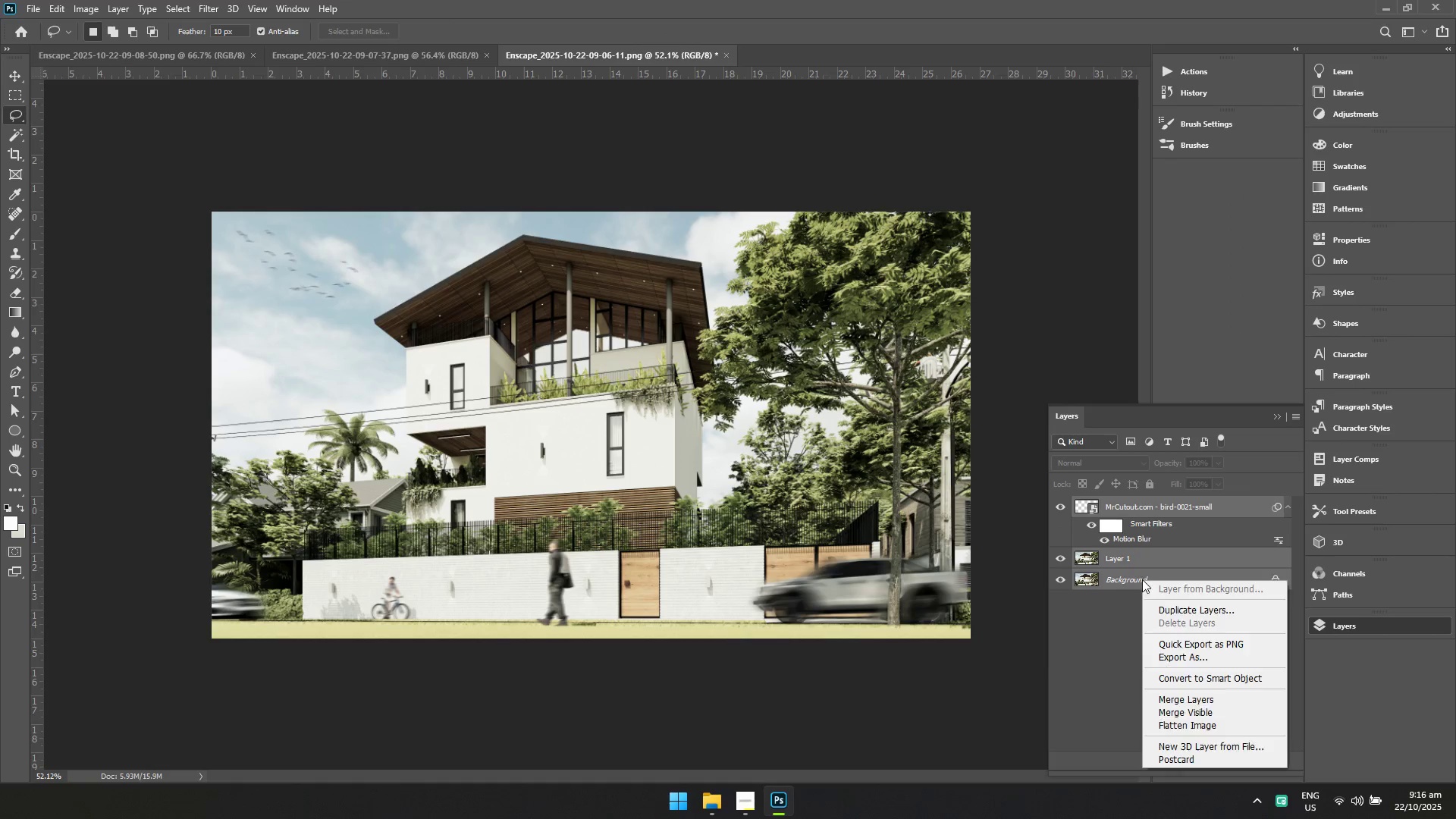 
right_click([1142, 579])
 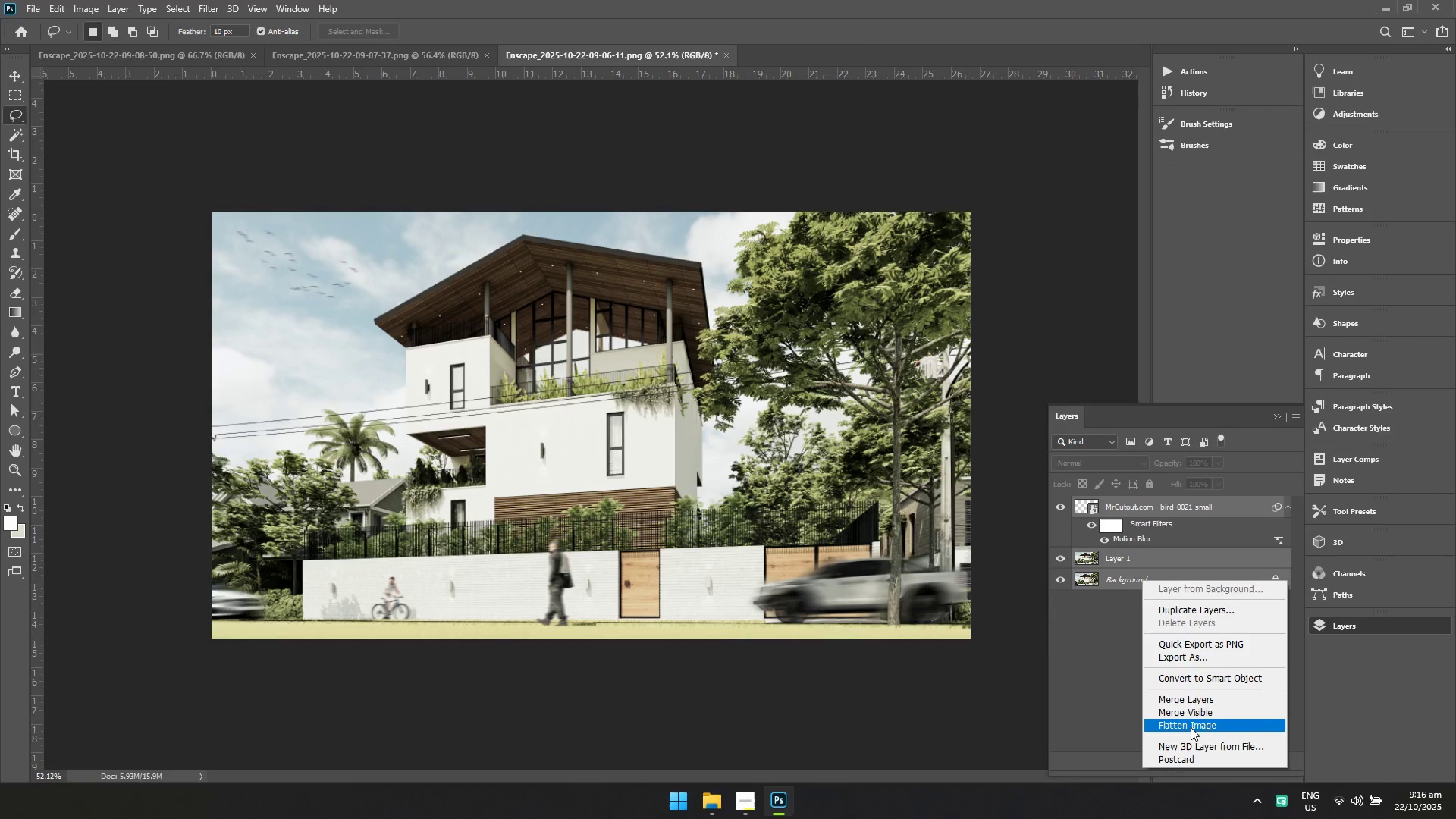 
left_click([1191, 727])
 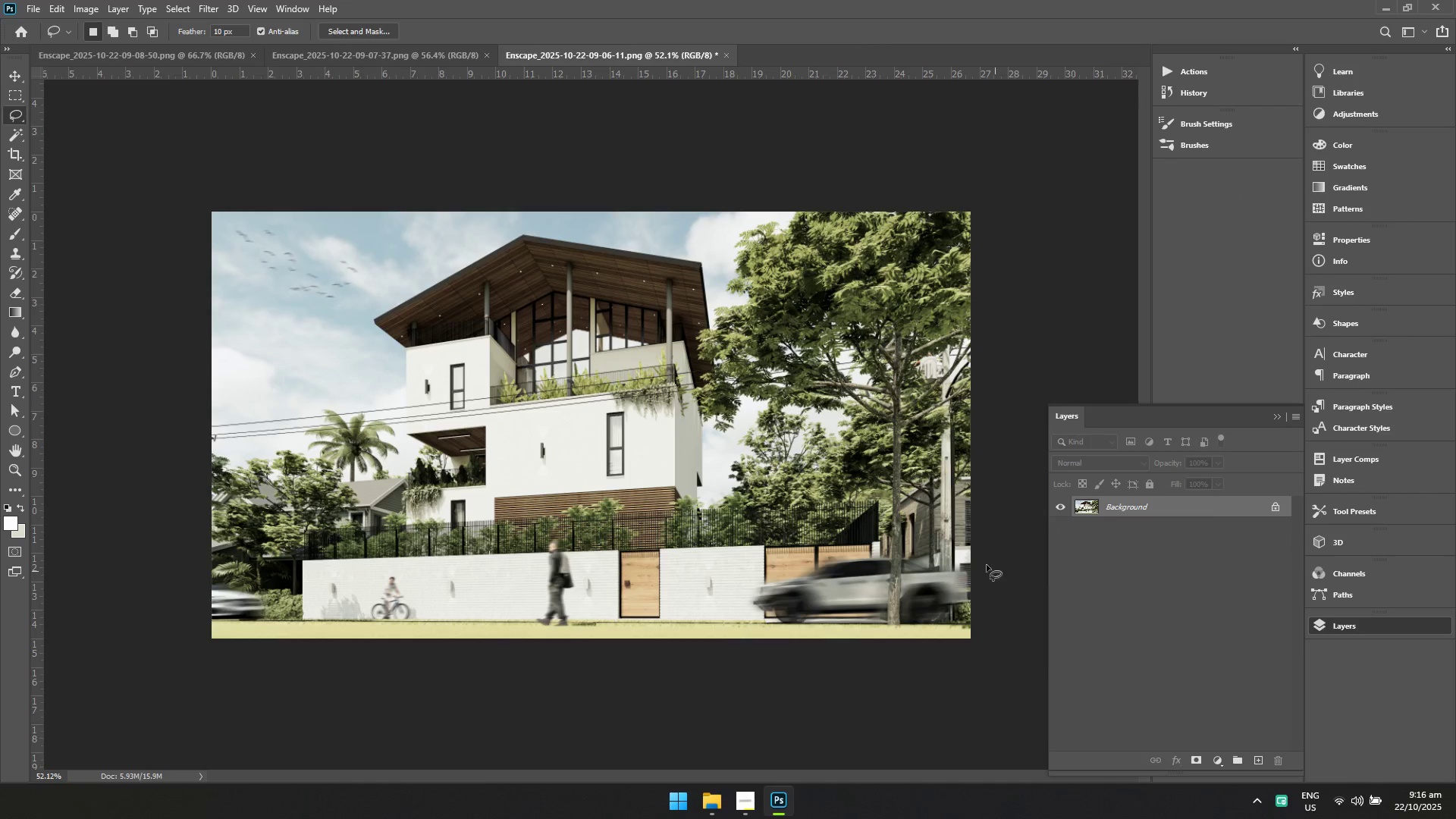 
key(Control+ControlLeft)
 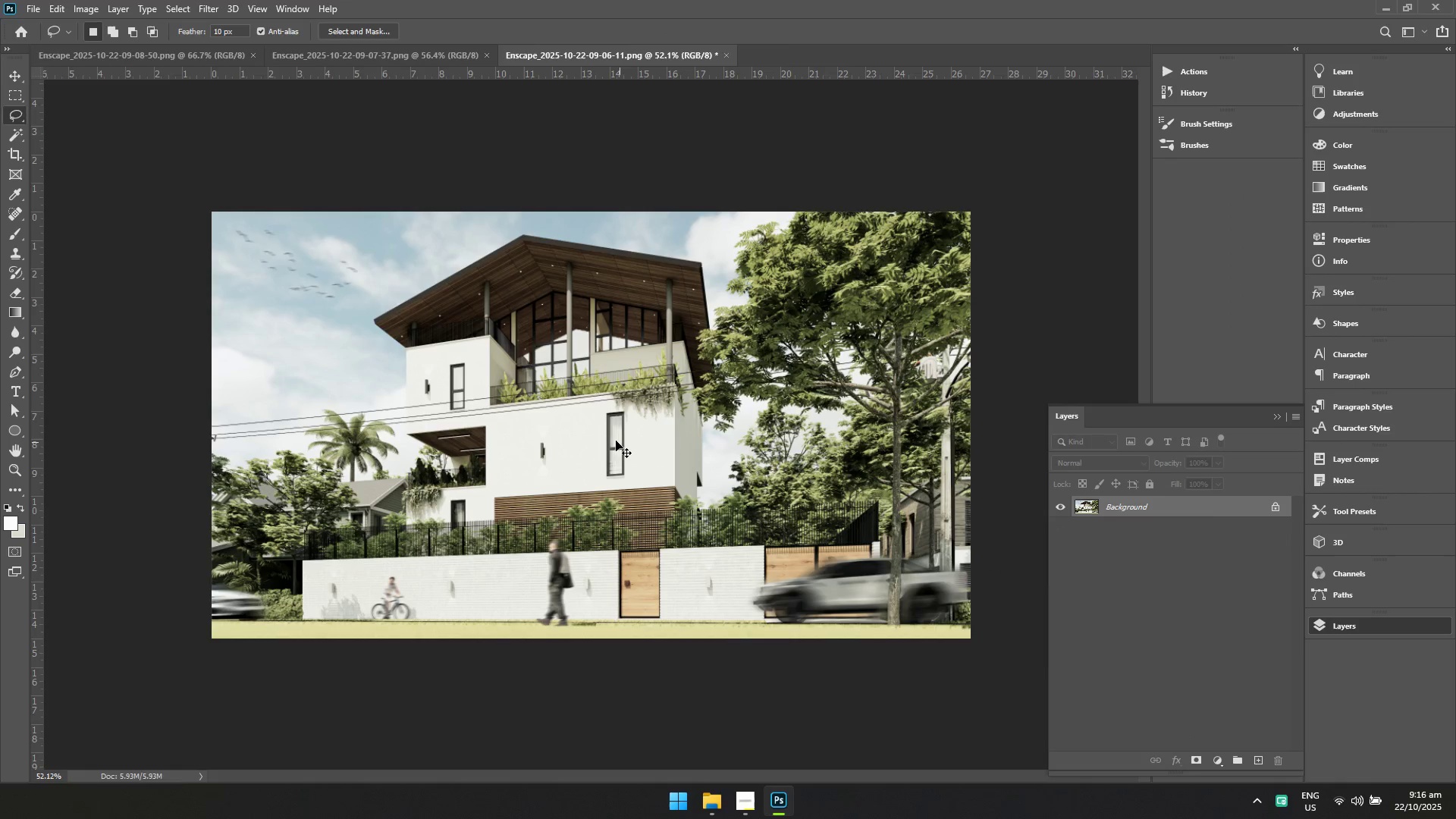 
key(Control+S)
 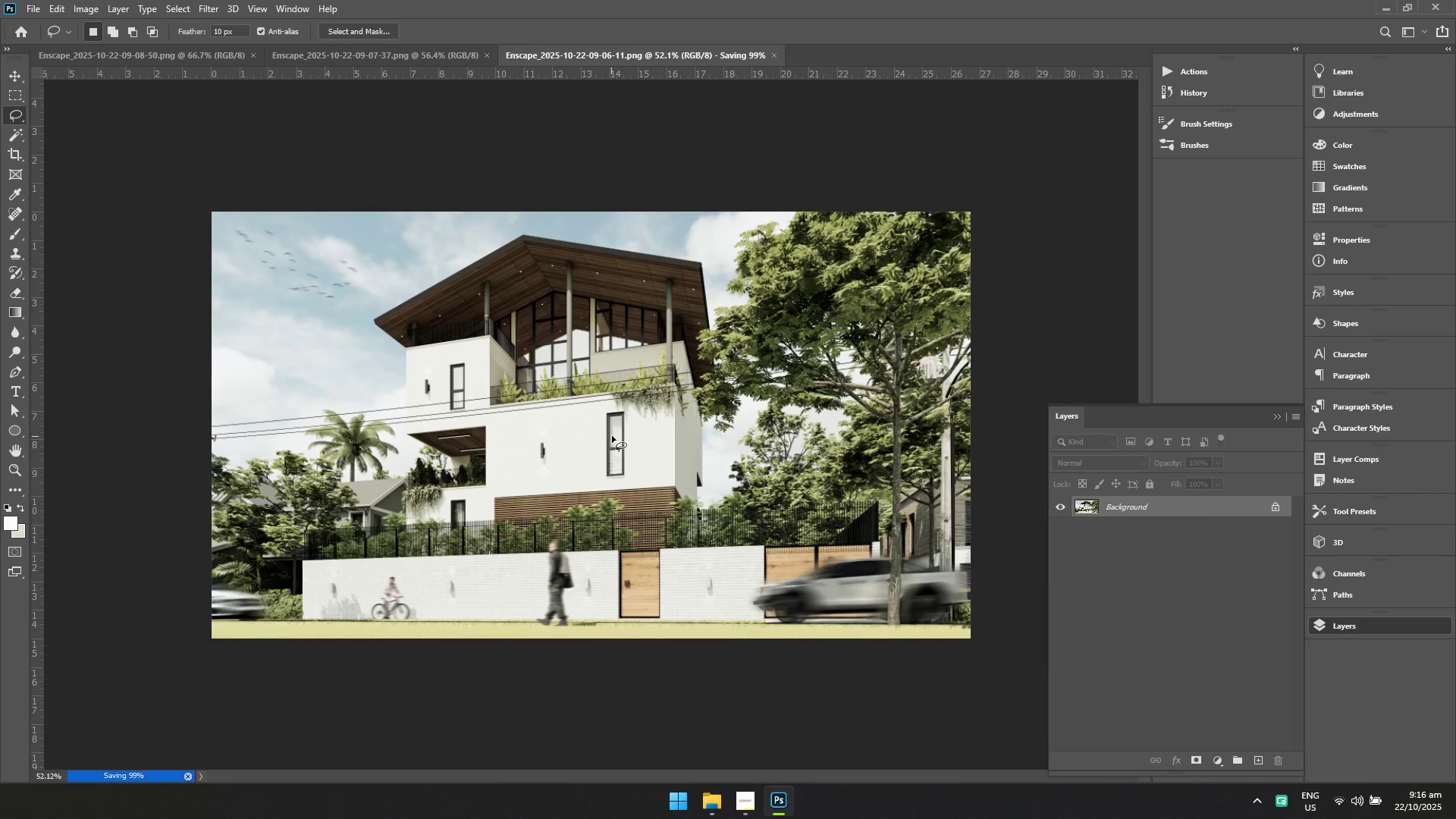 
key(Control+S)
 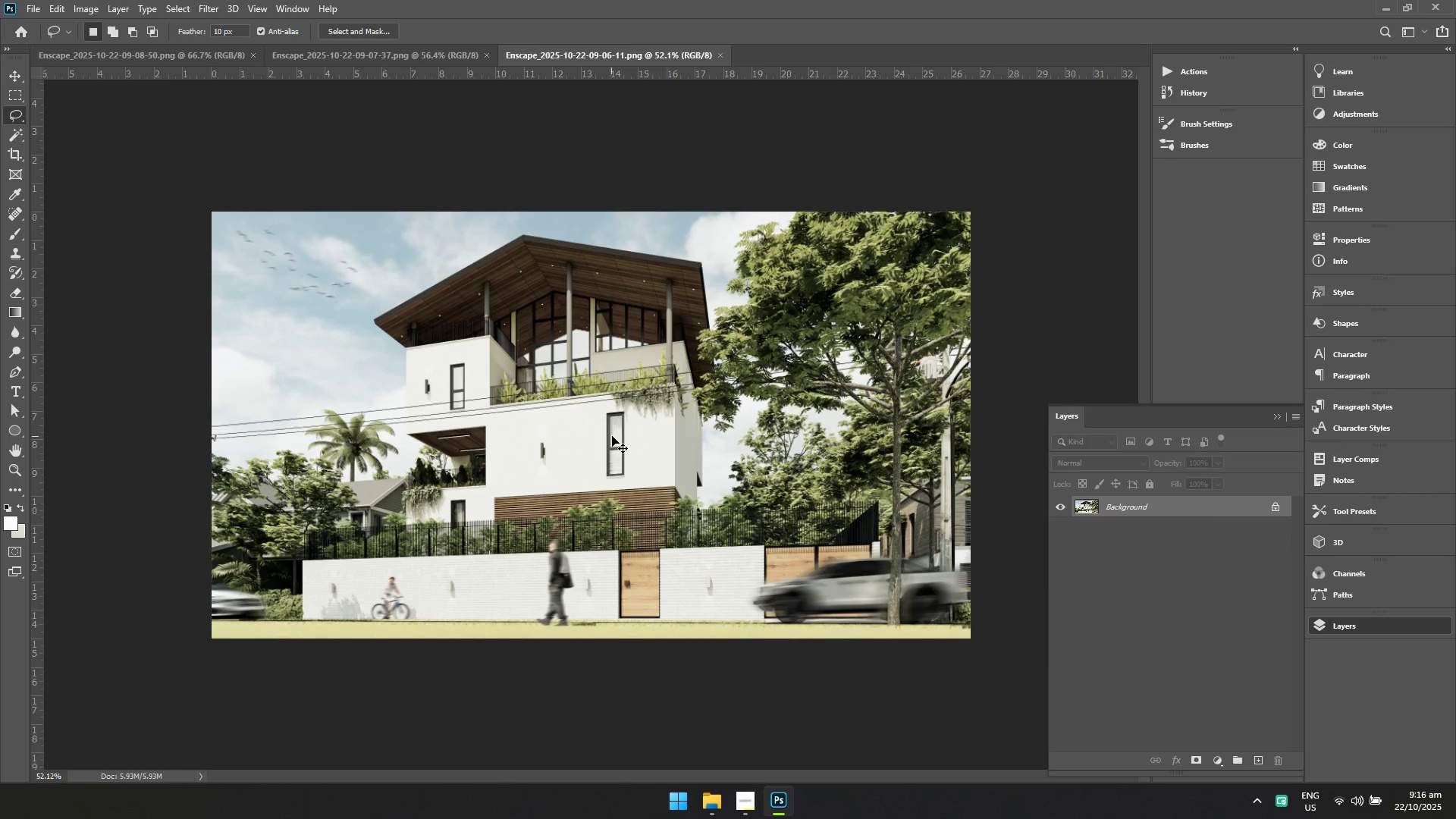 
key(Control+S)
 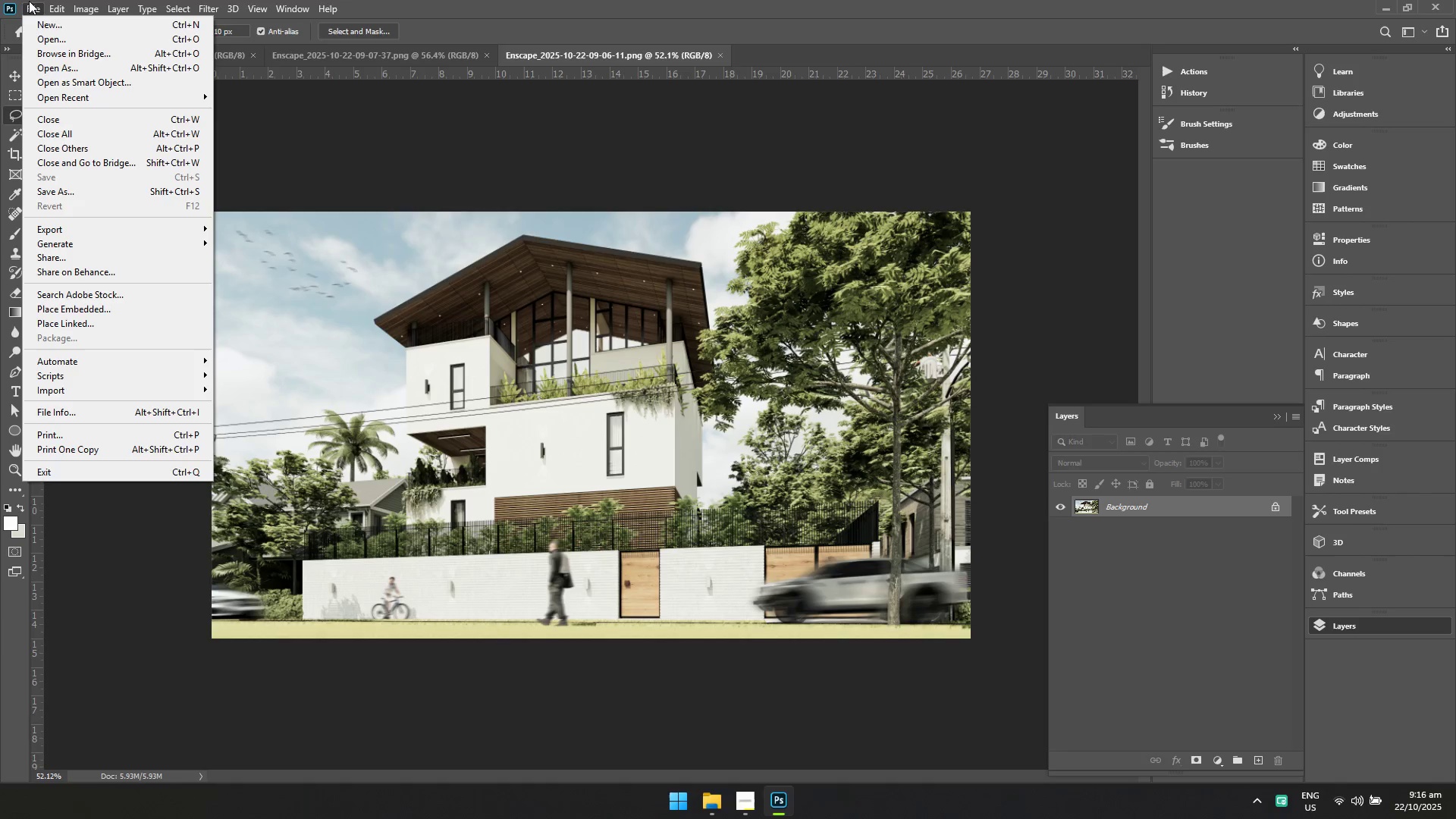 
double_click([45, 37])
 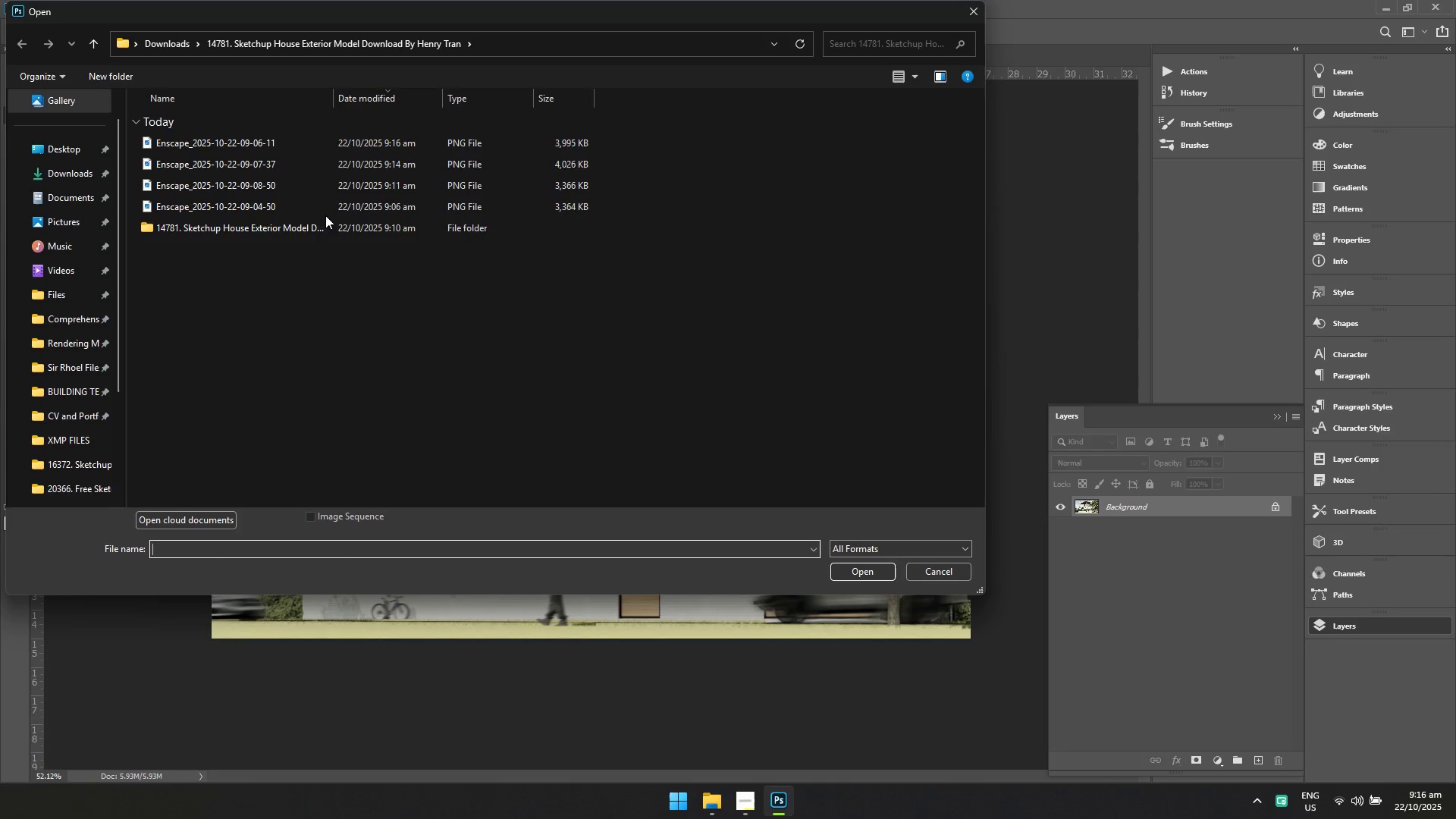 
left_click([325, 215])
 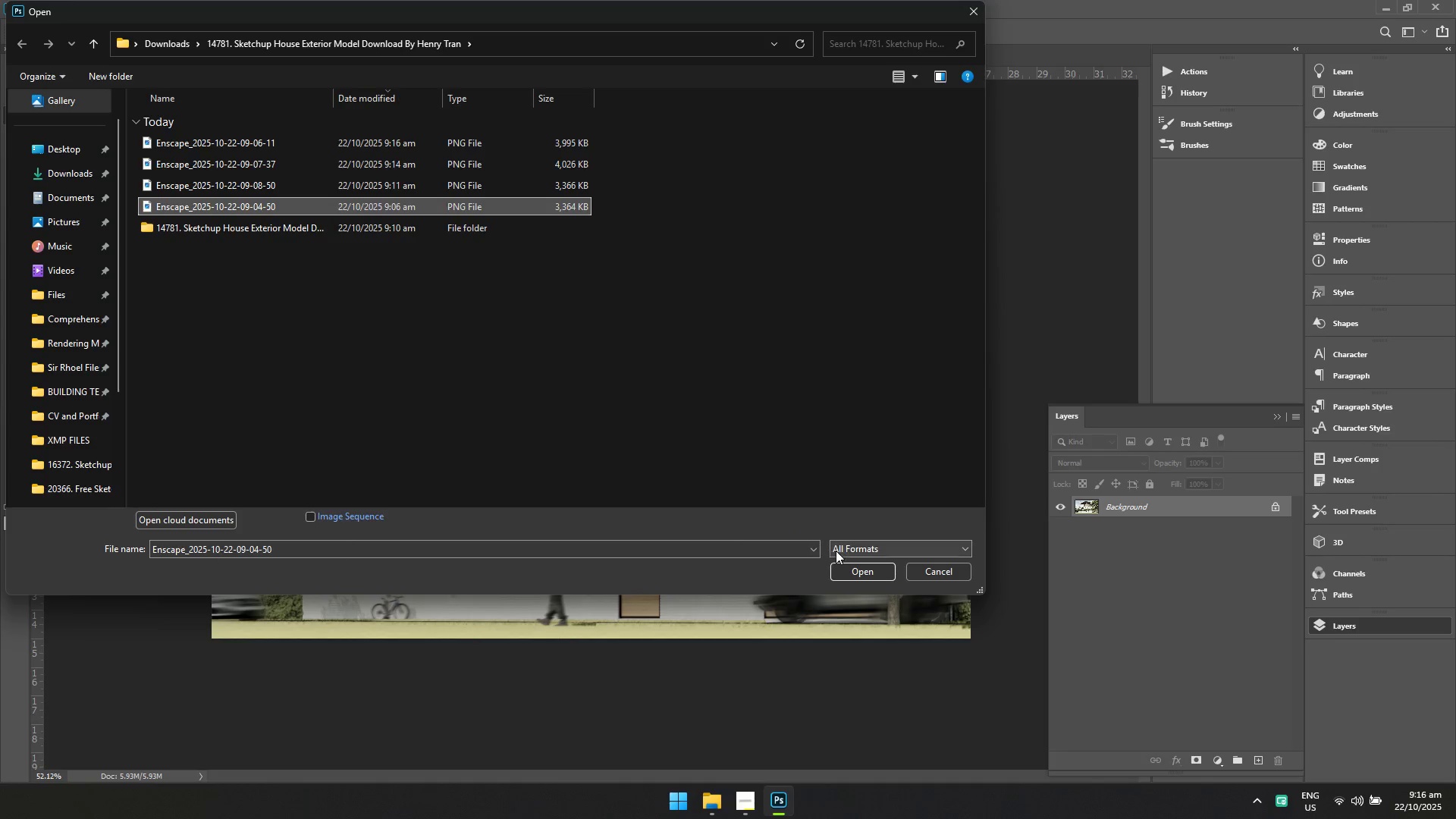 
left_click([846, 571])
 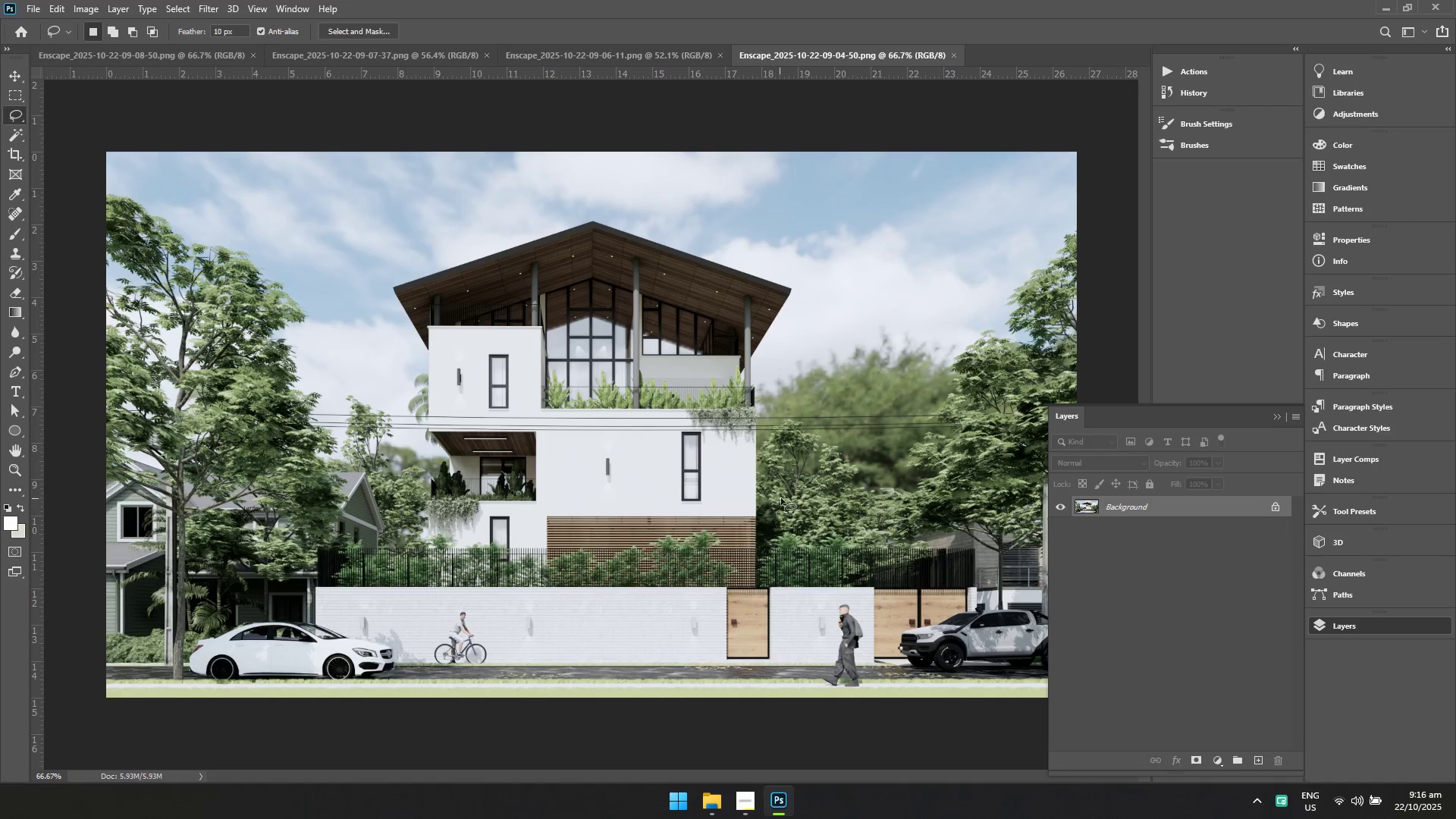 
key(Control+Shift+A)
 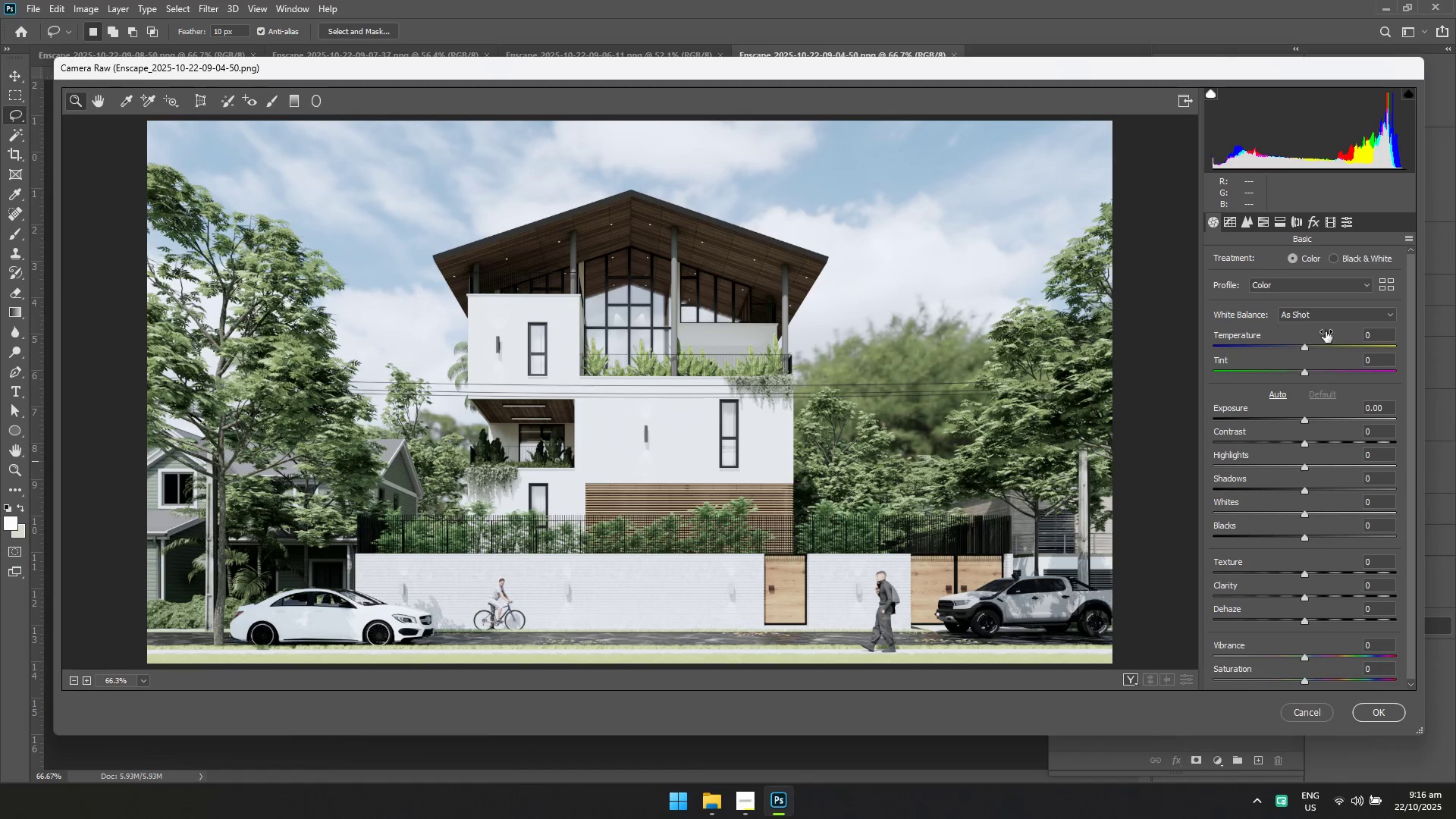 
left_click([1408, 242])
 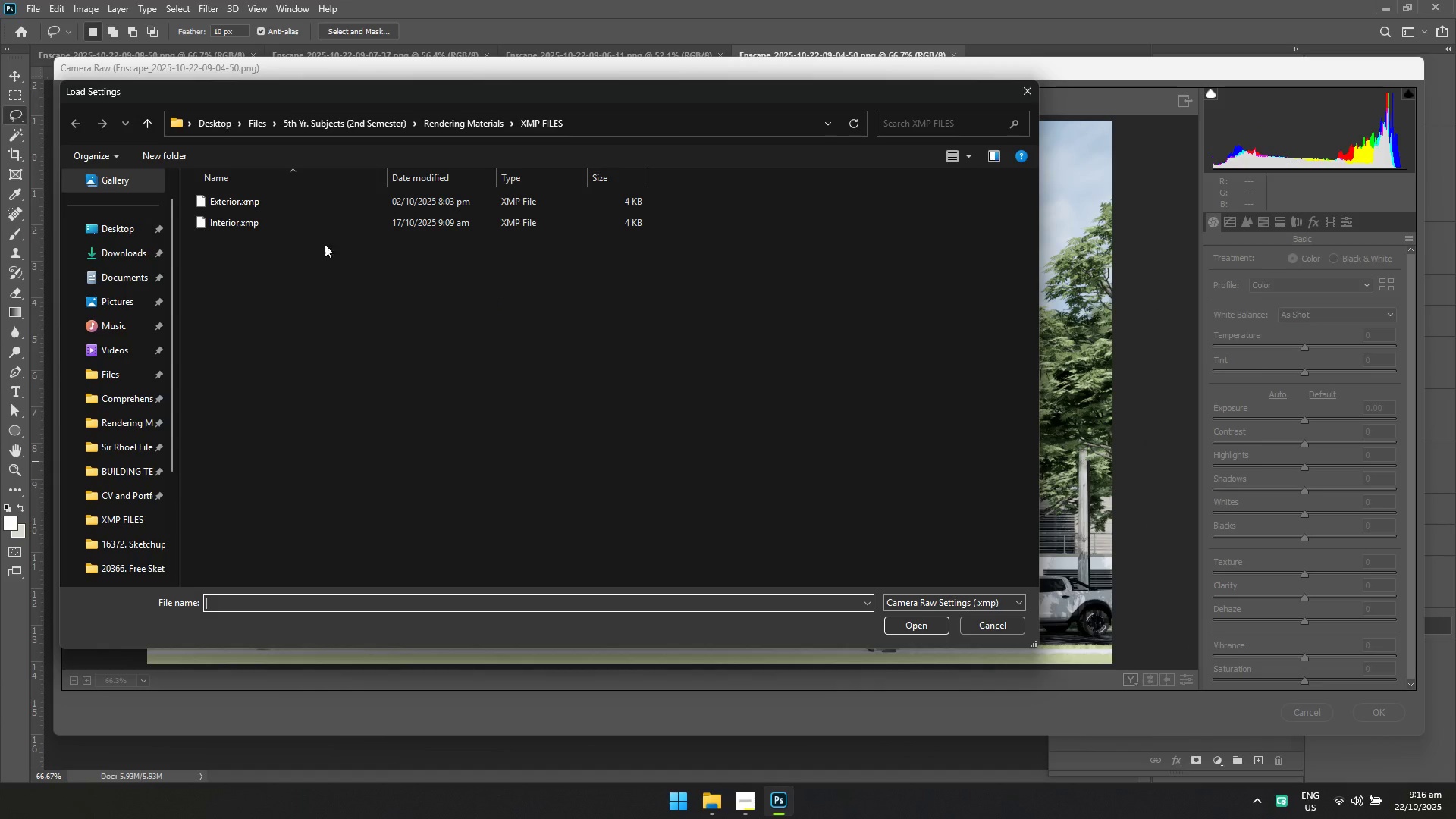 
left_click([307, 202])
 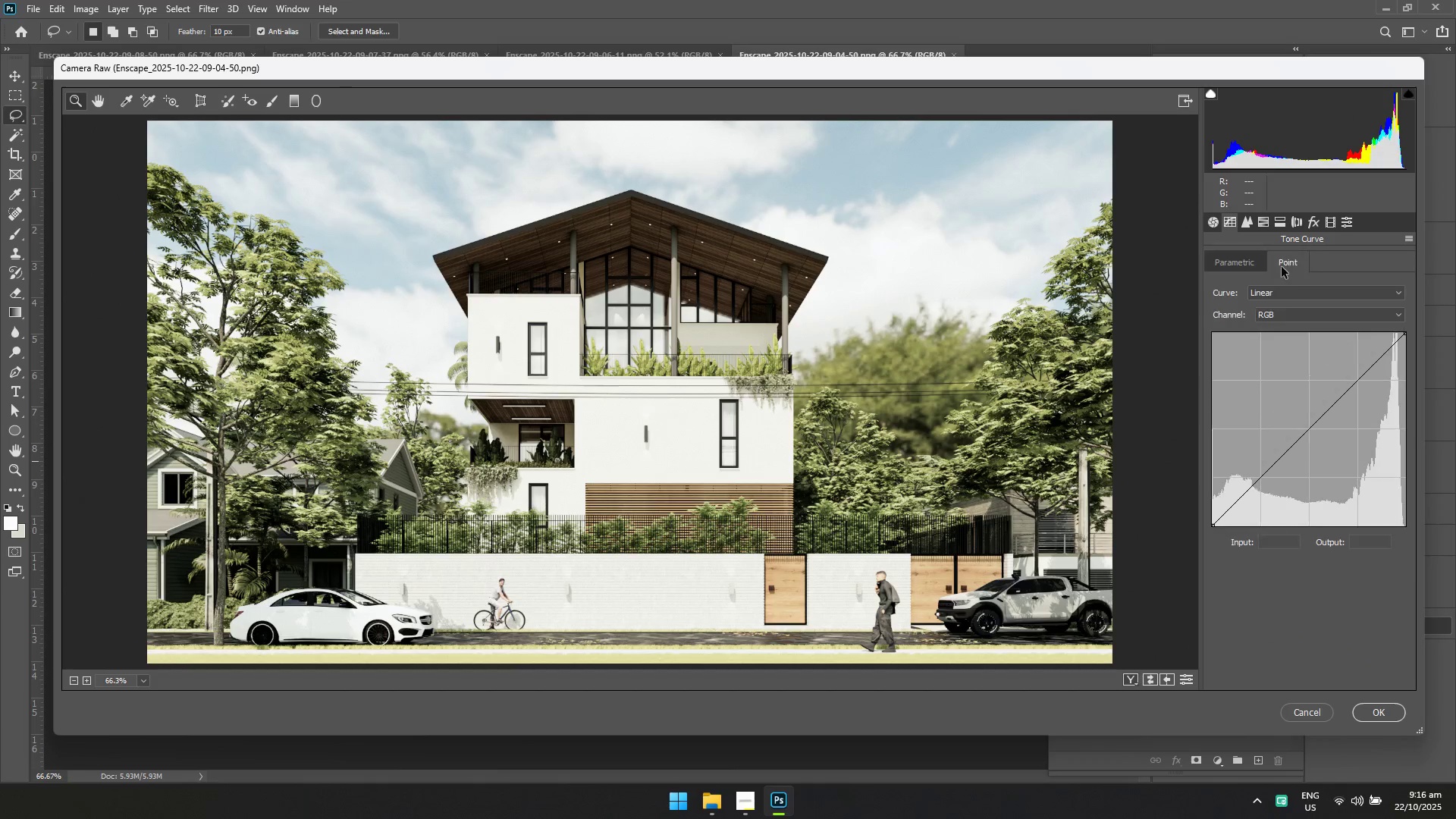 
wait(5.58)
 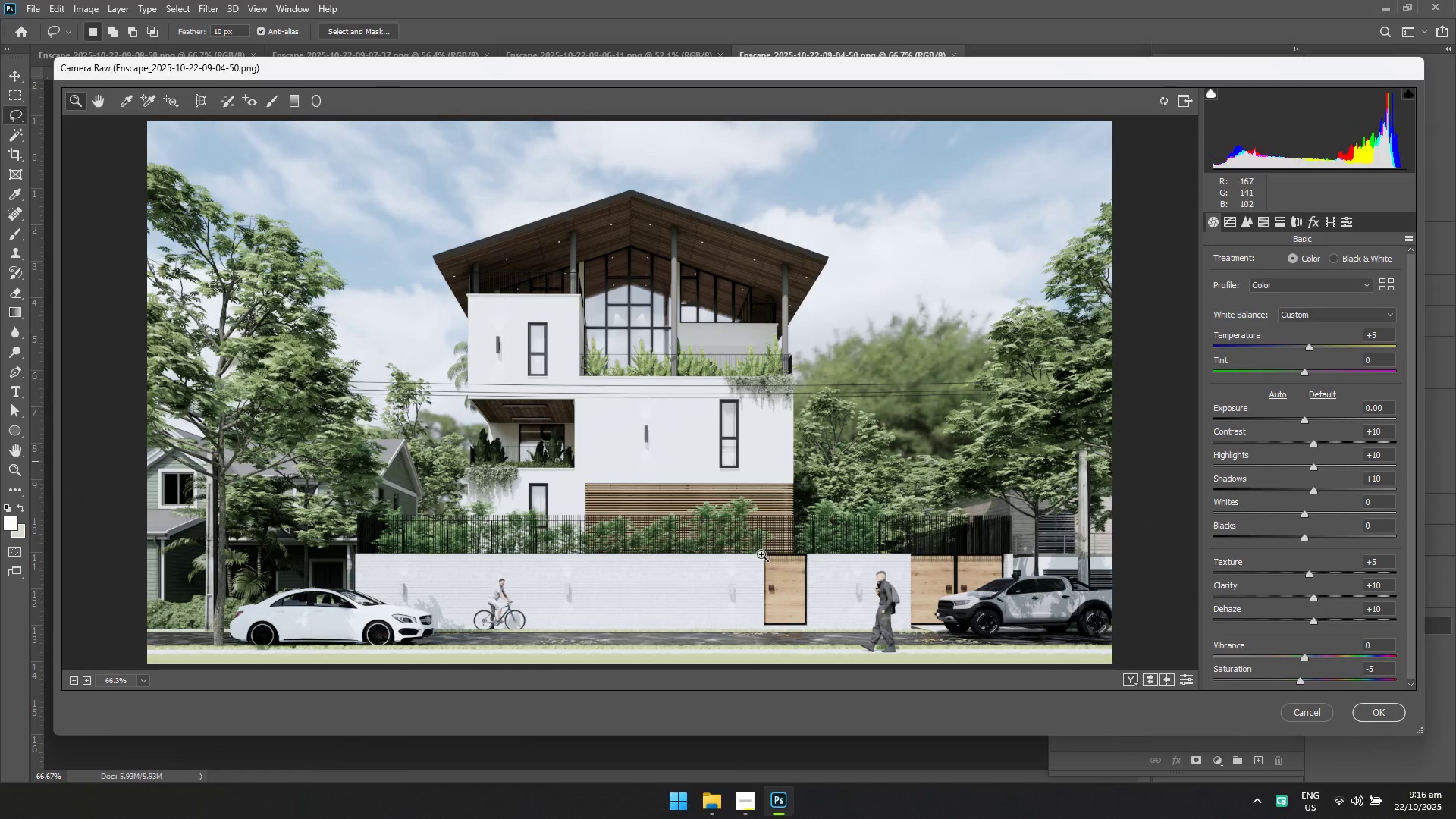 
left_click([1263, 482])
 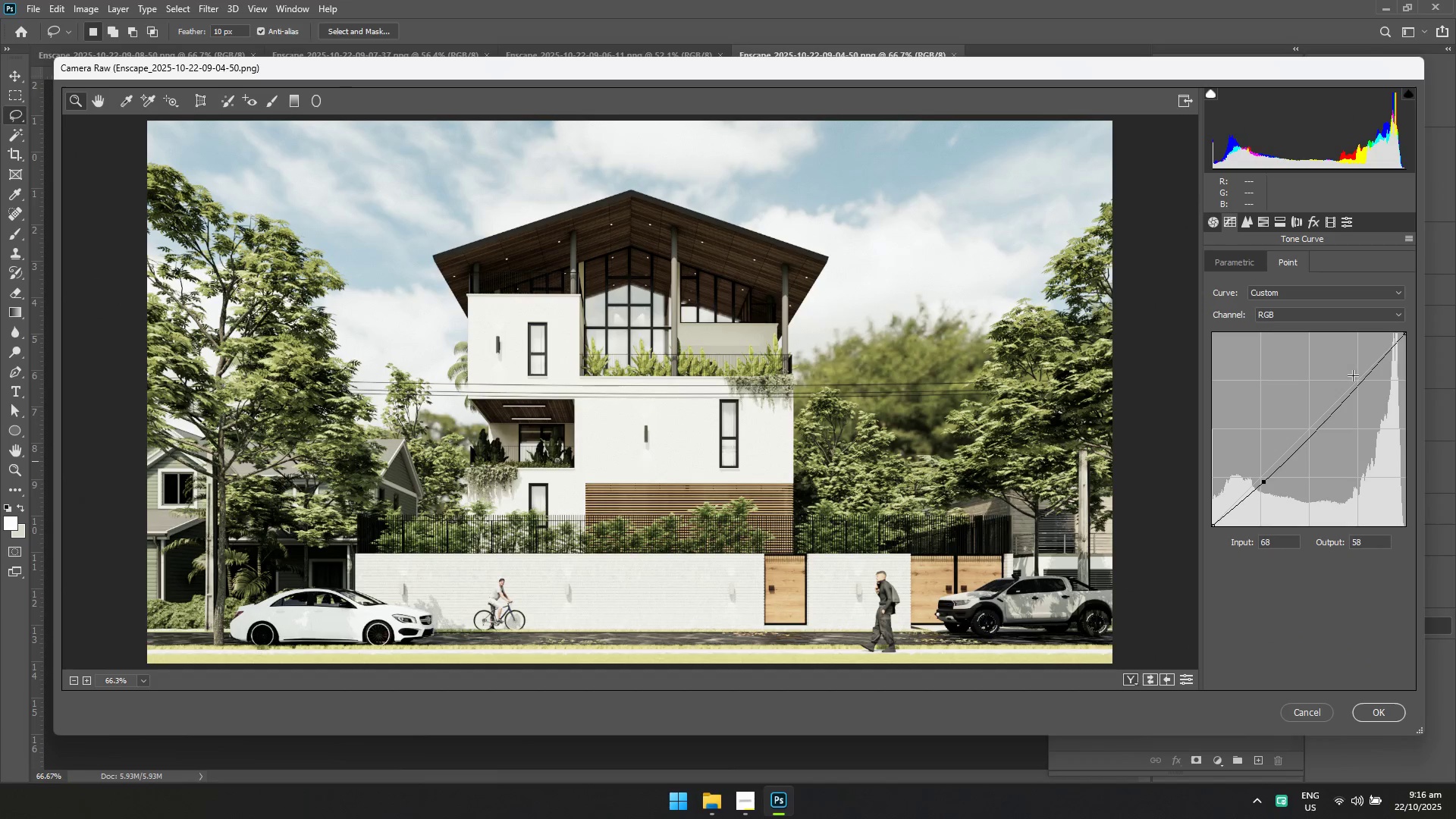 
left_click([1354, 376])
 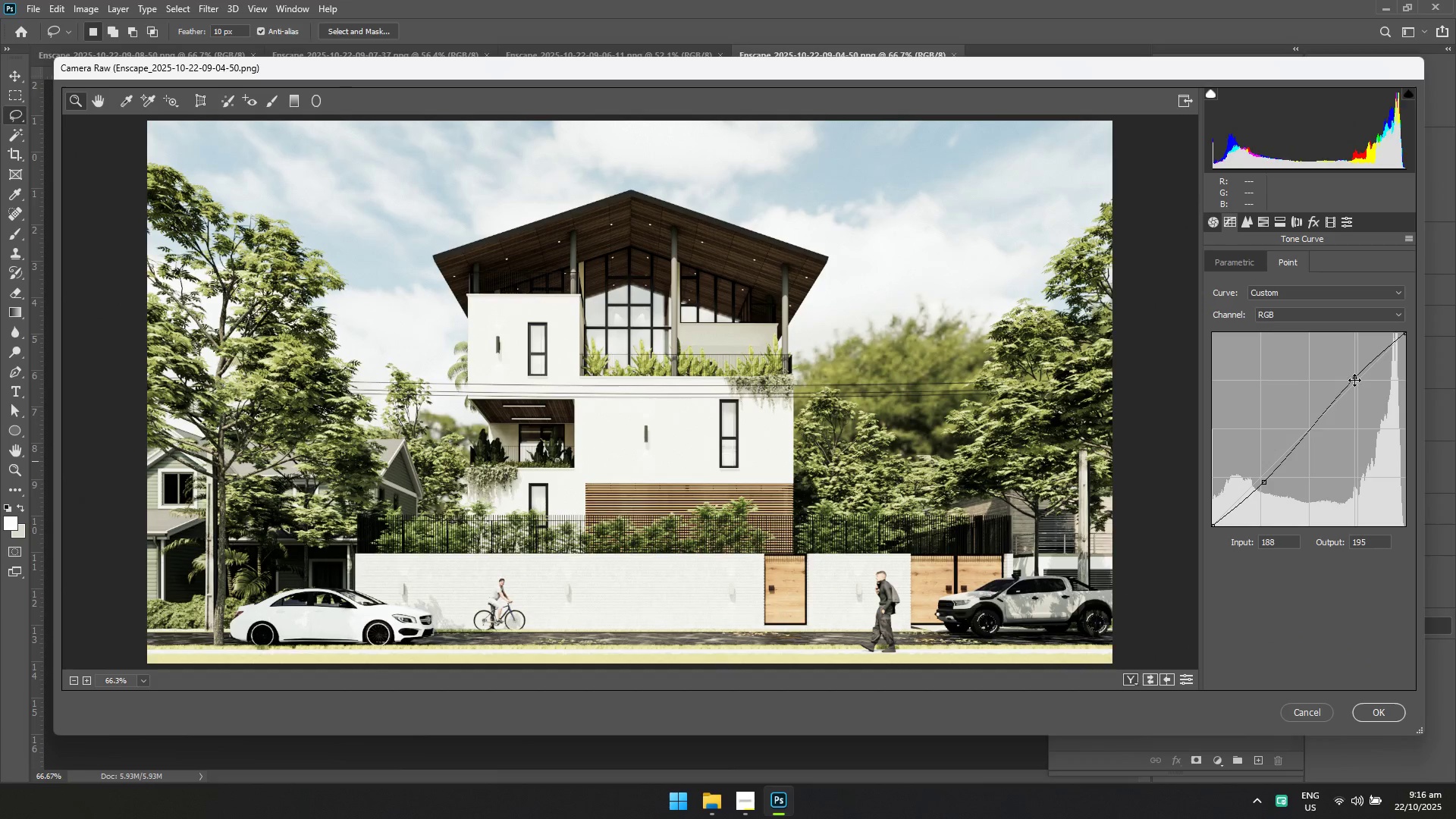 
left_click([1225, 259])
 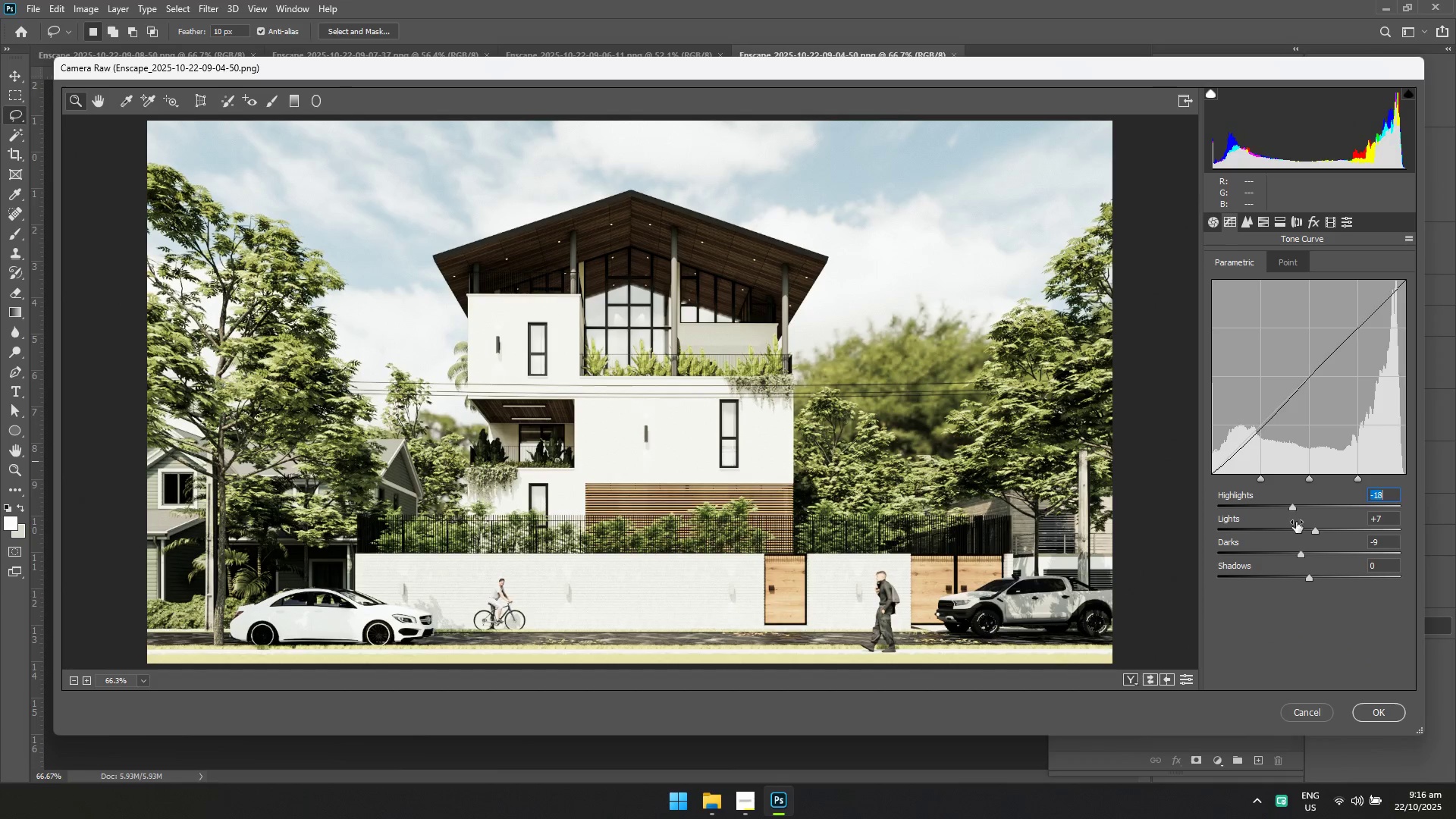 
left_click([1295, 529])
 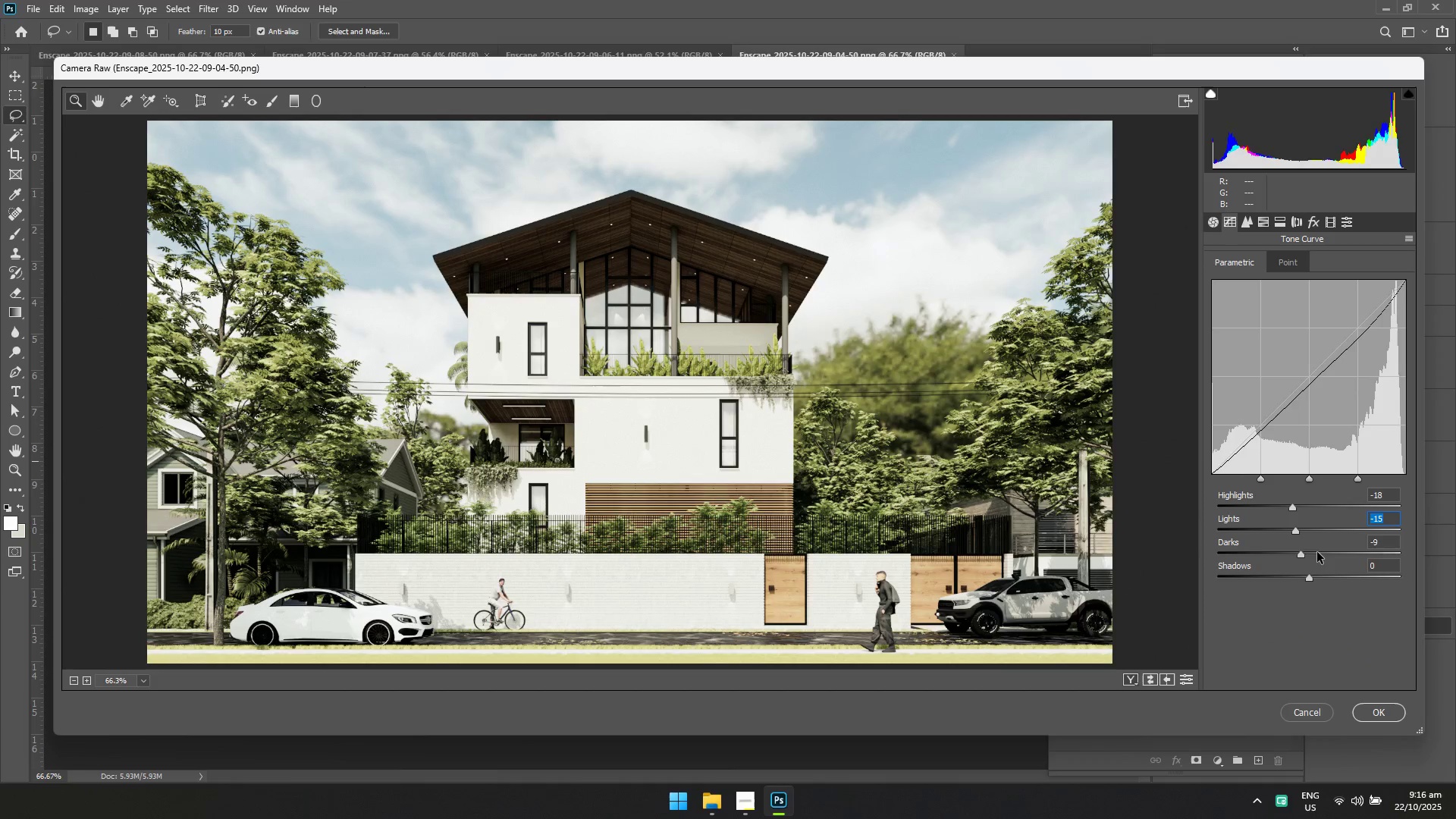 
left_click([1318, 552])
 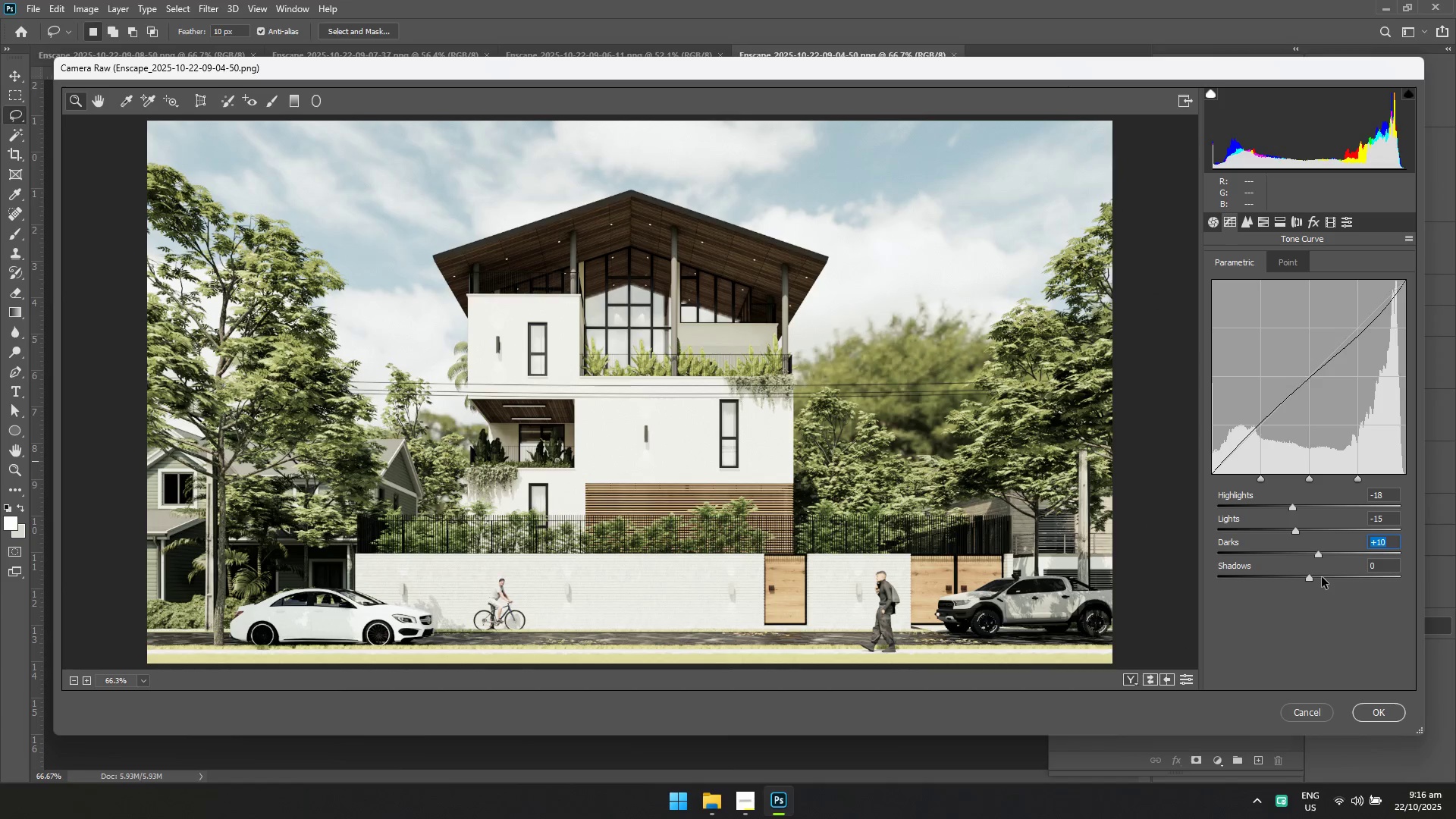 
left_click([1322, 577])
 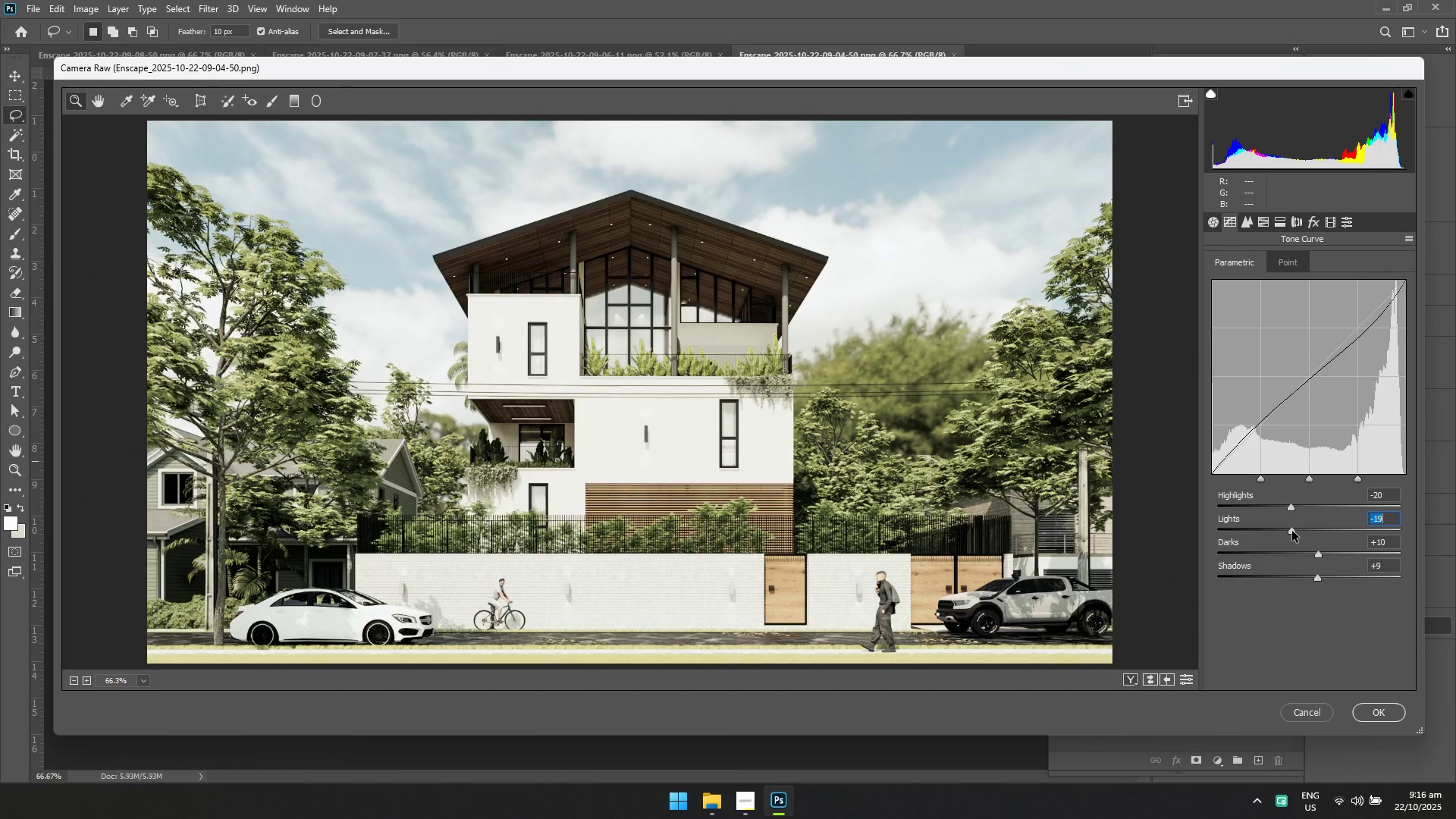 
left_click([1323, 554])
 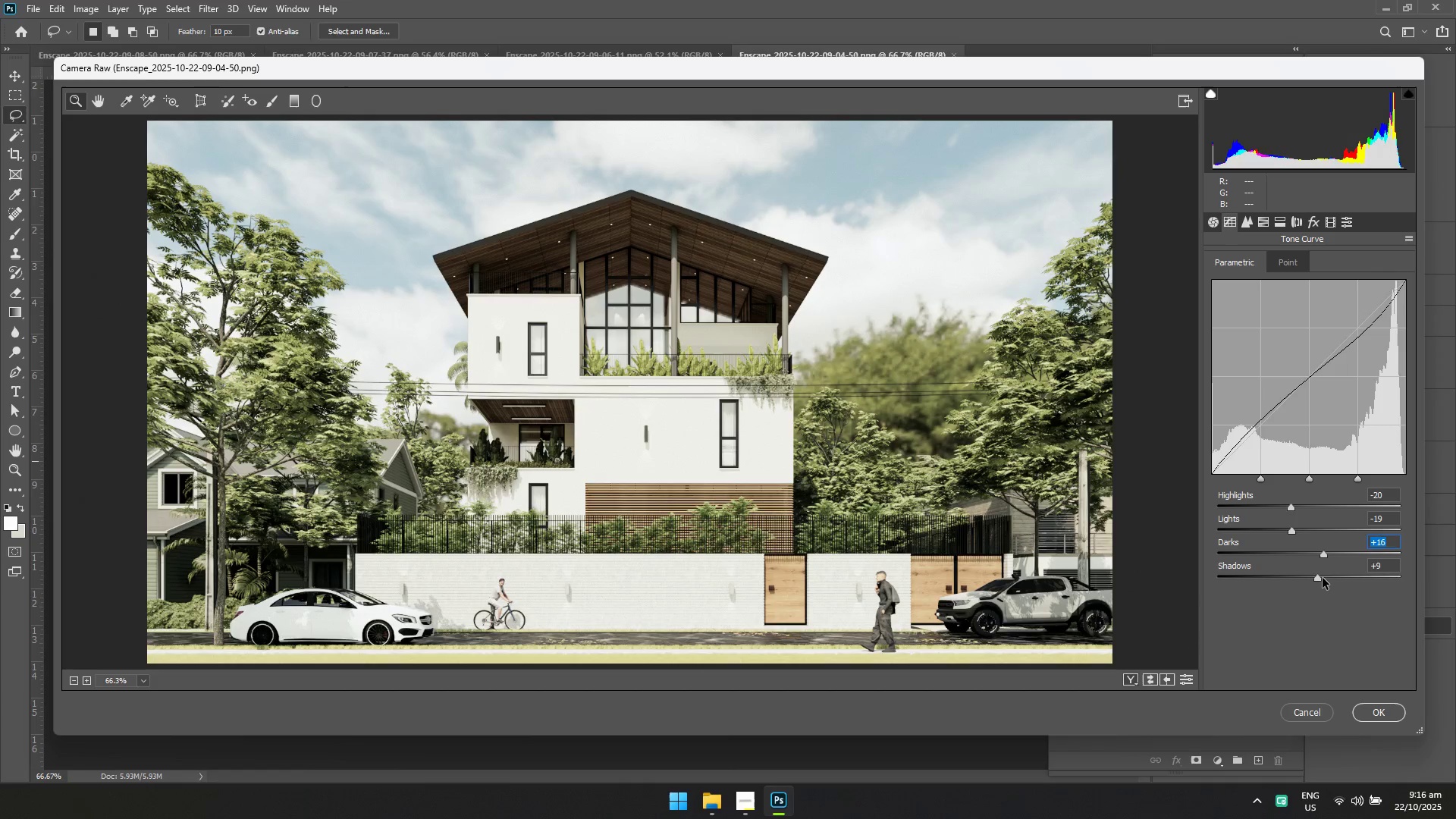 
left_click([1323, 578])
 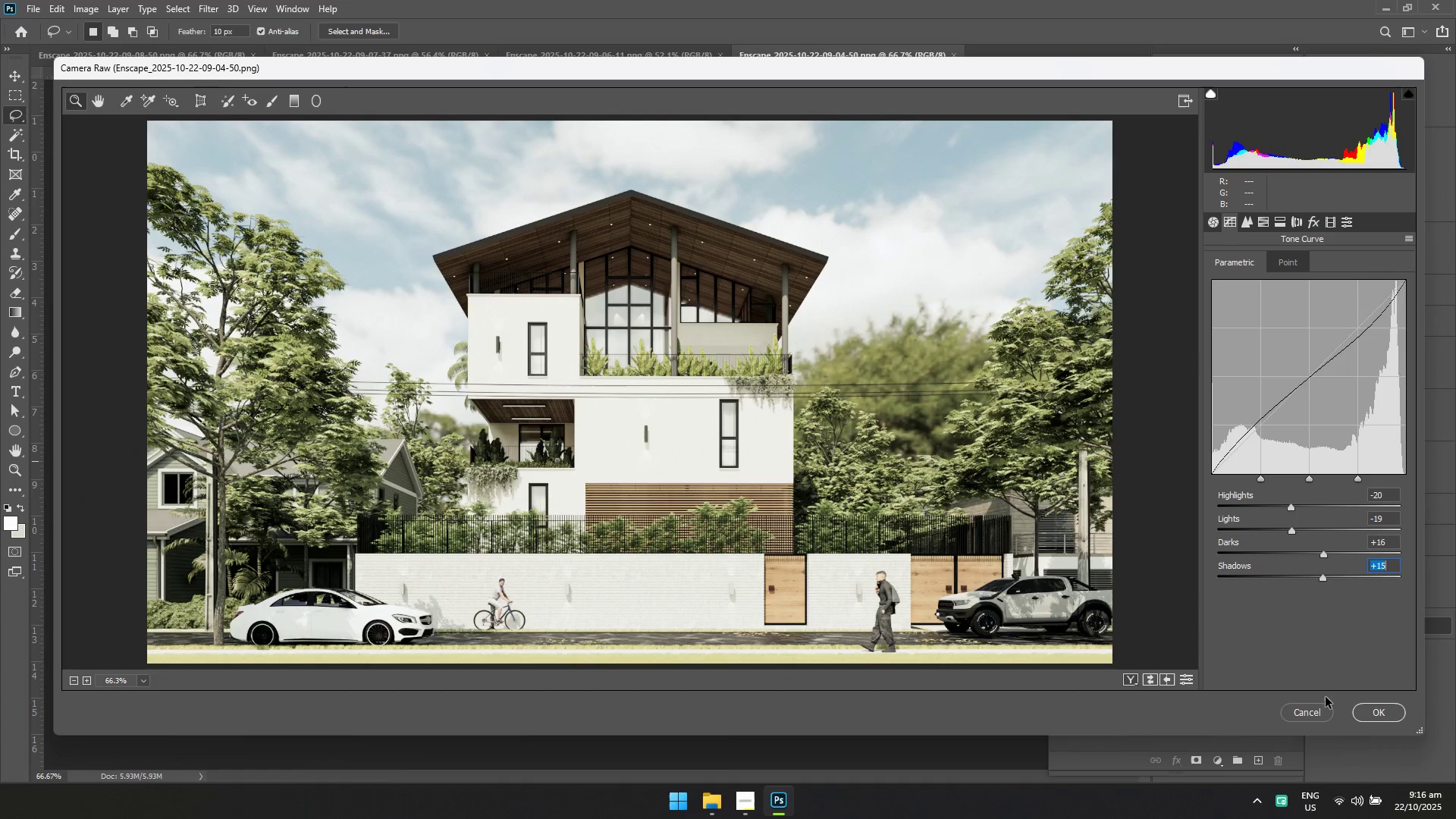 
left_click([1367, 717])
 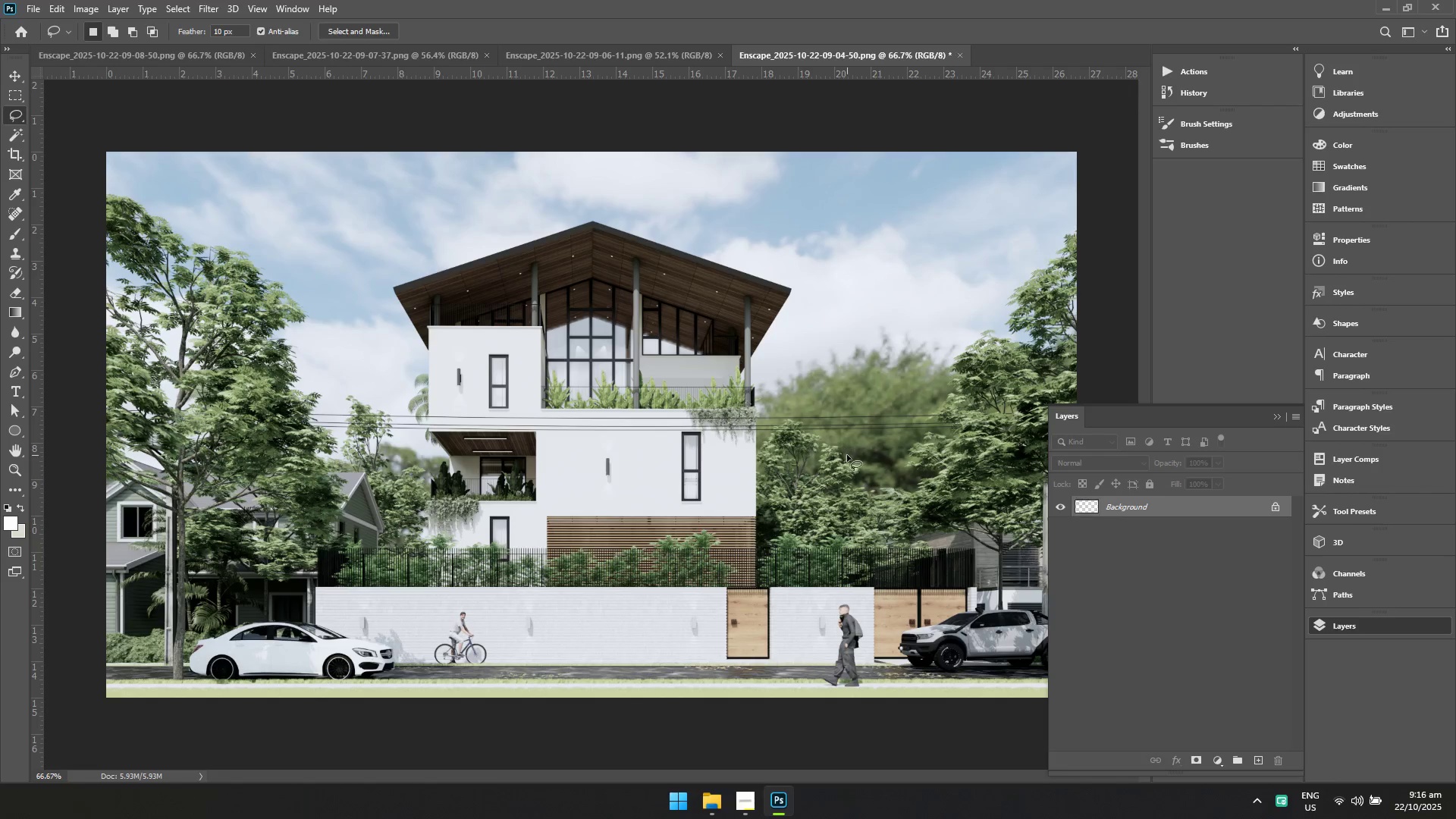 
key(Control+ControlLeft)
 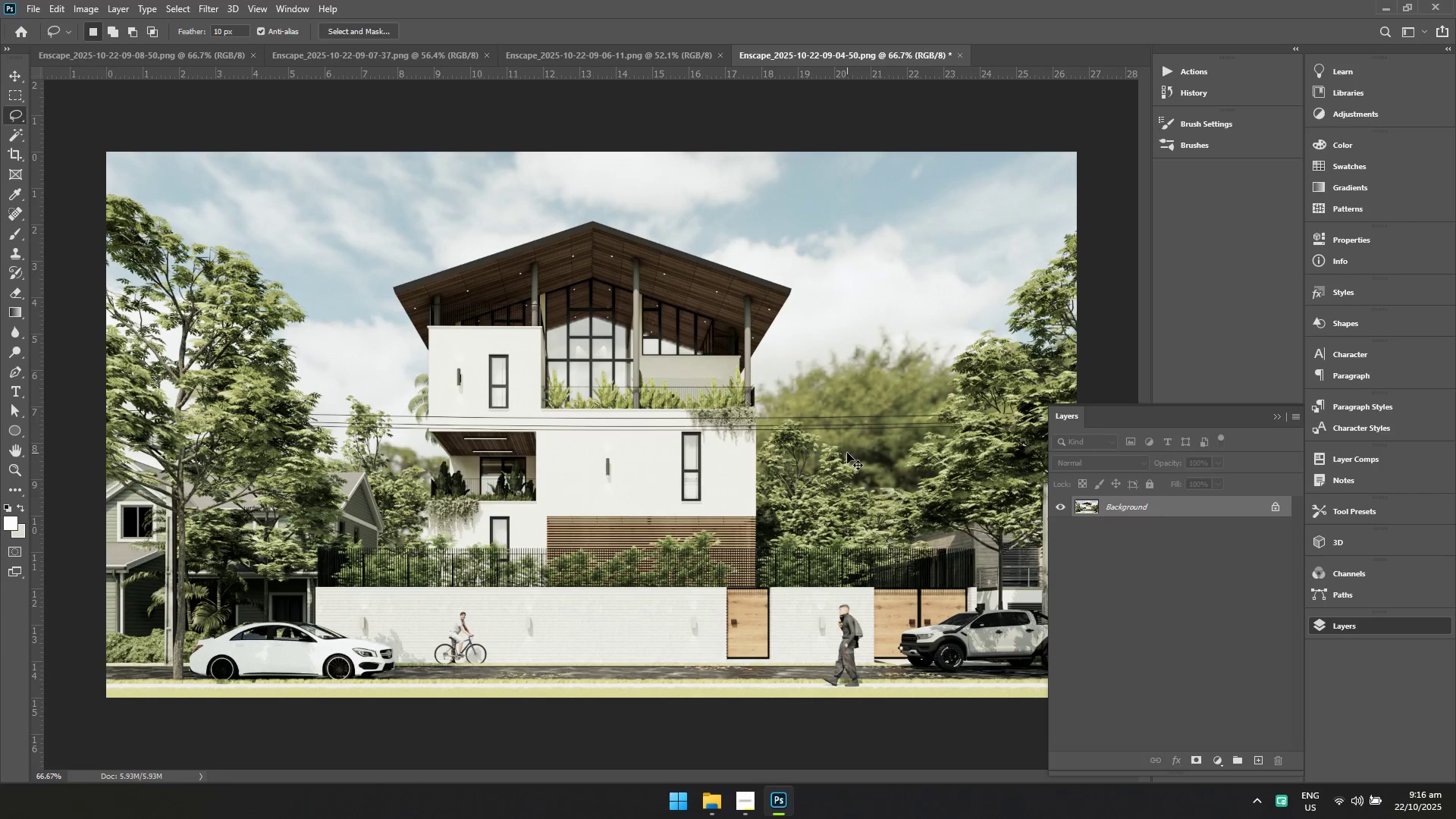 
key(Control+S)
 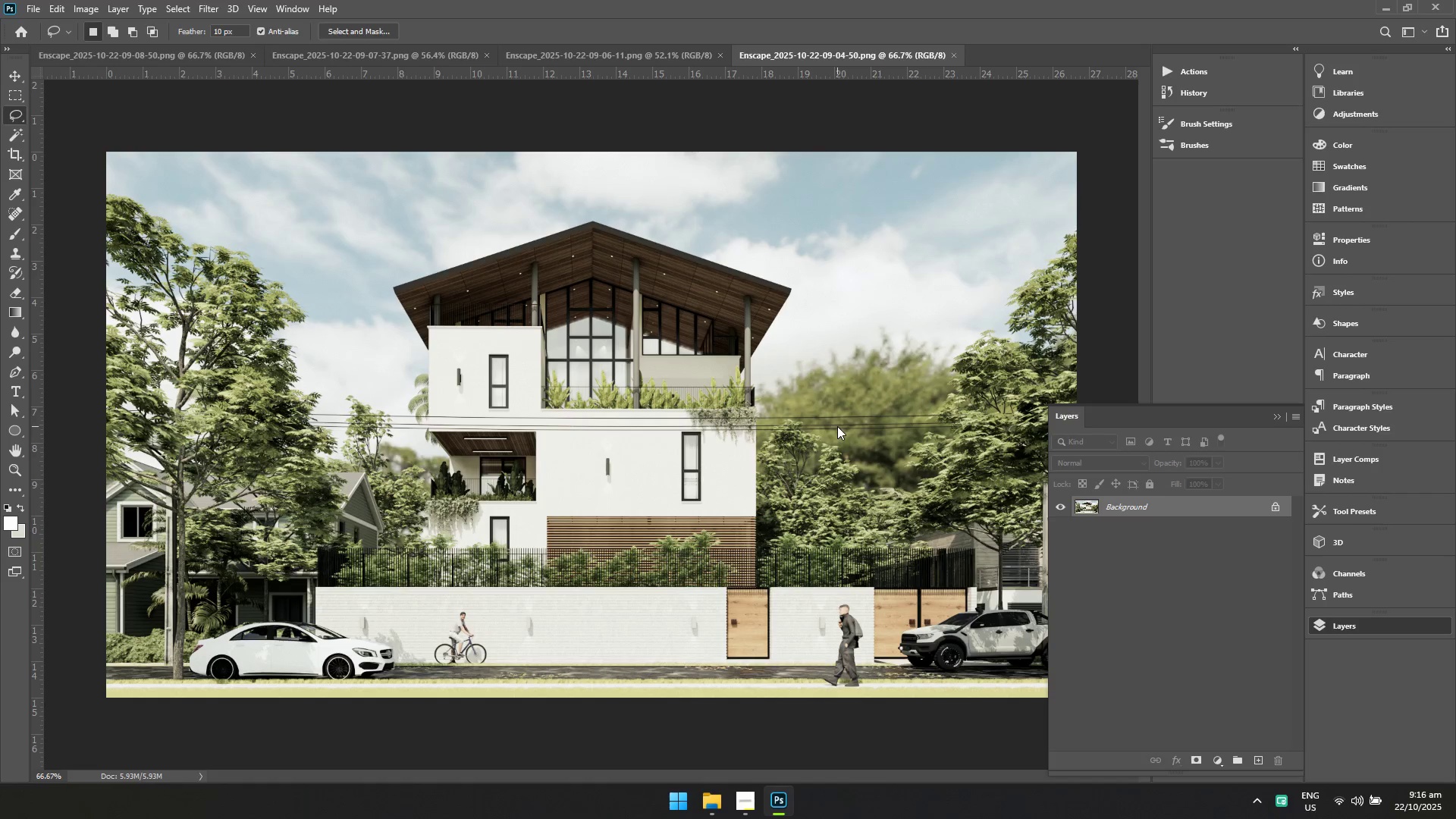 
key(Control+J)
 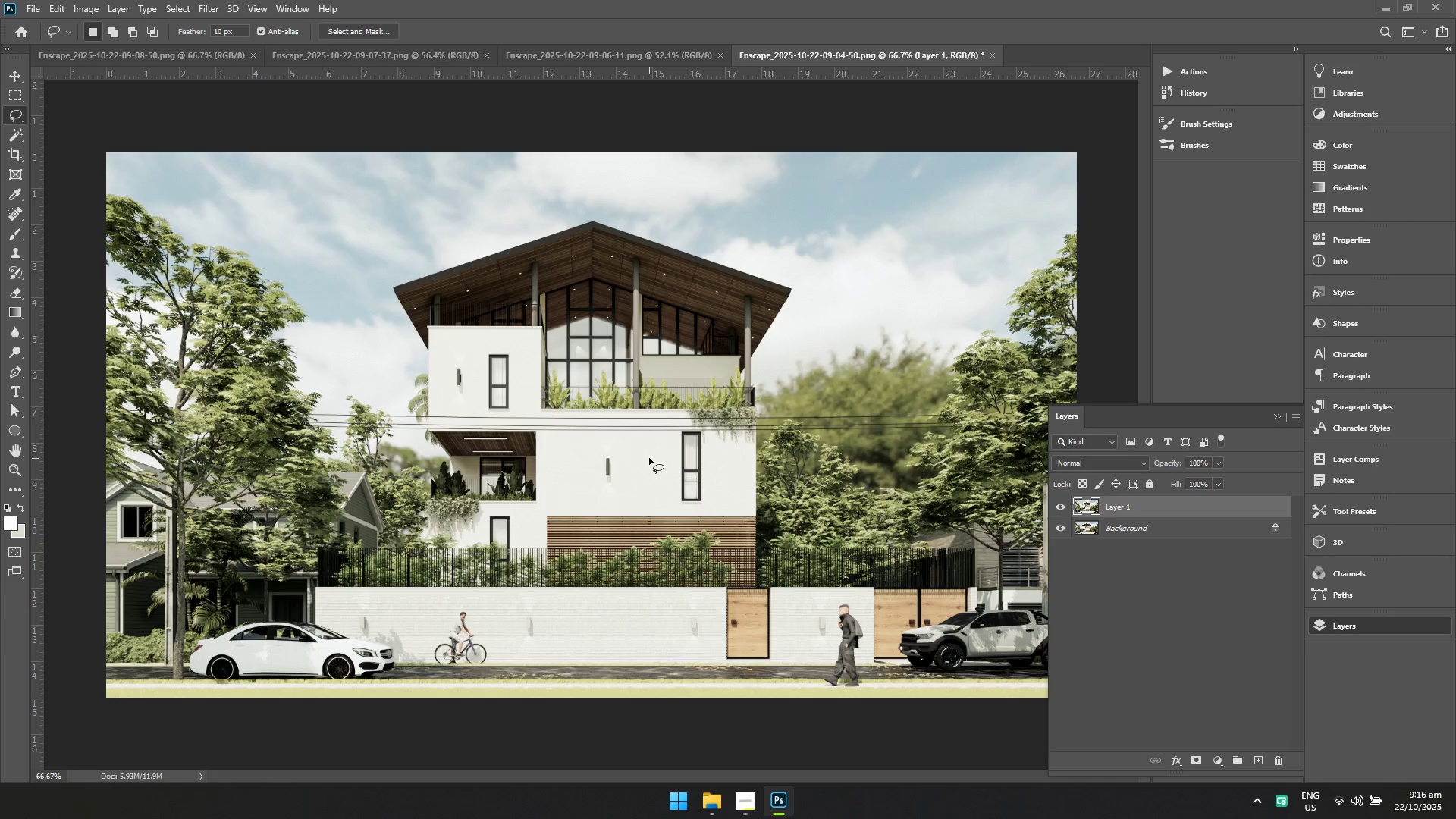 
key(Alt+AltLeft)
 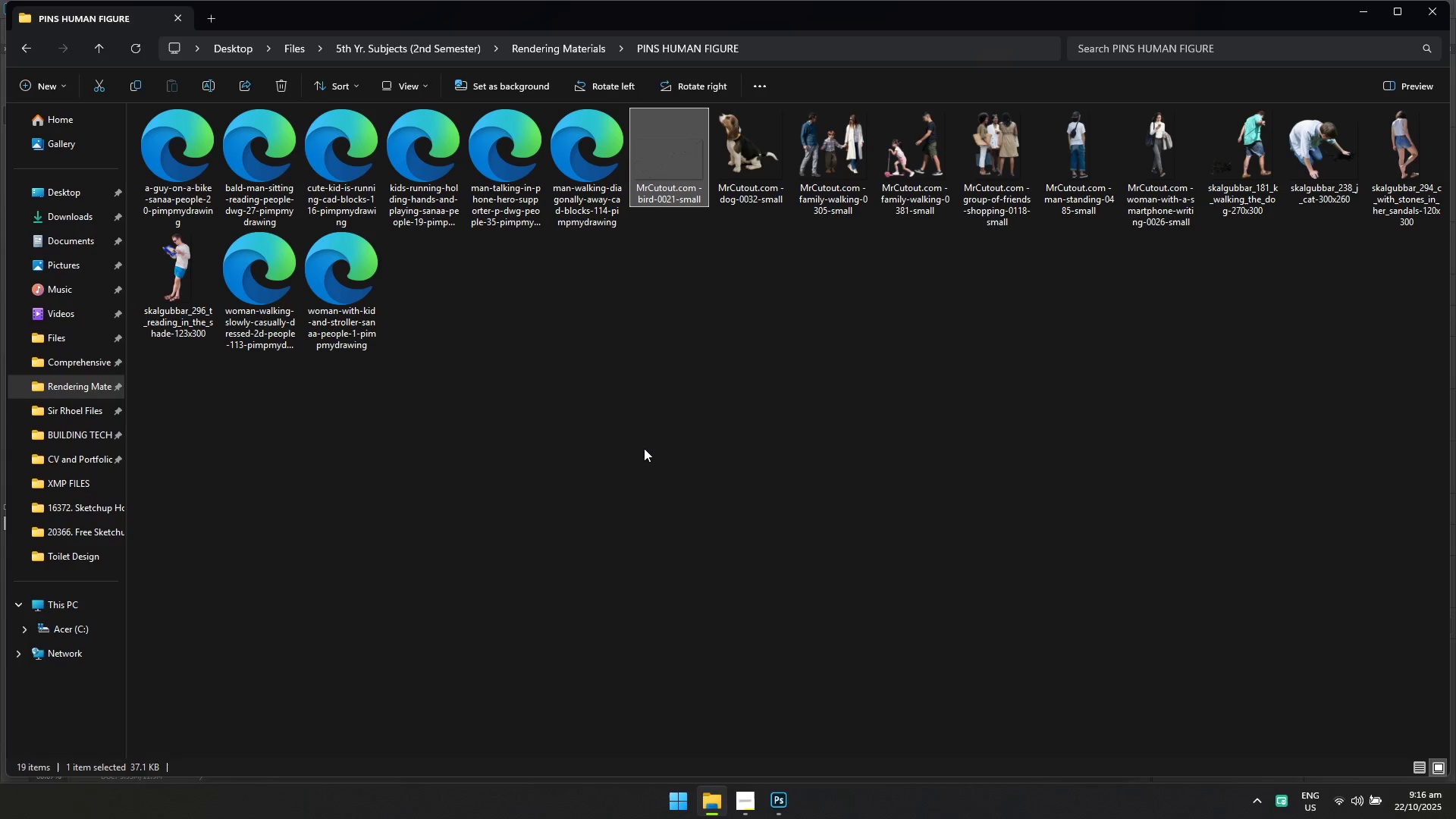 
key(Alt+Tab)
 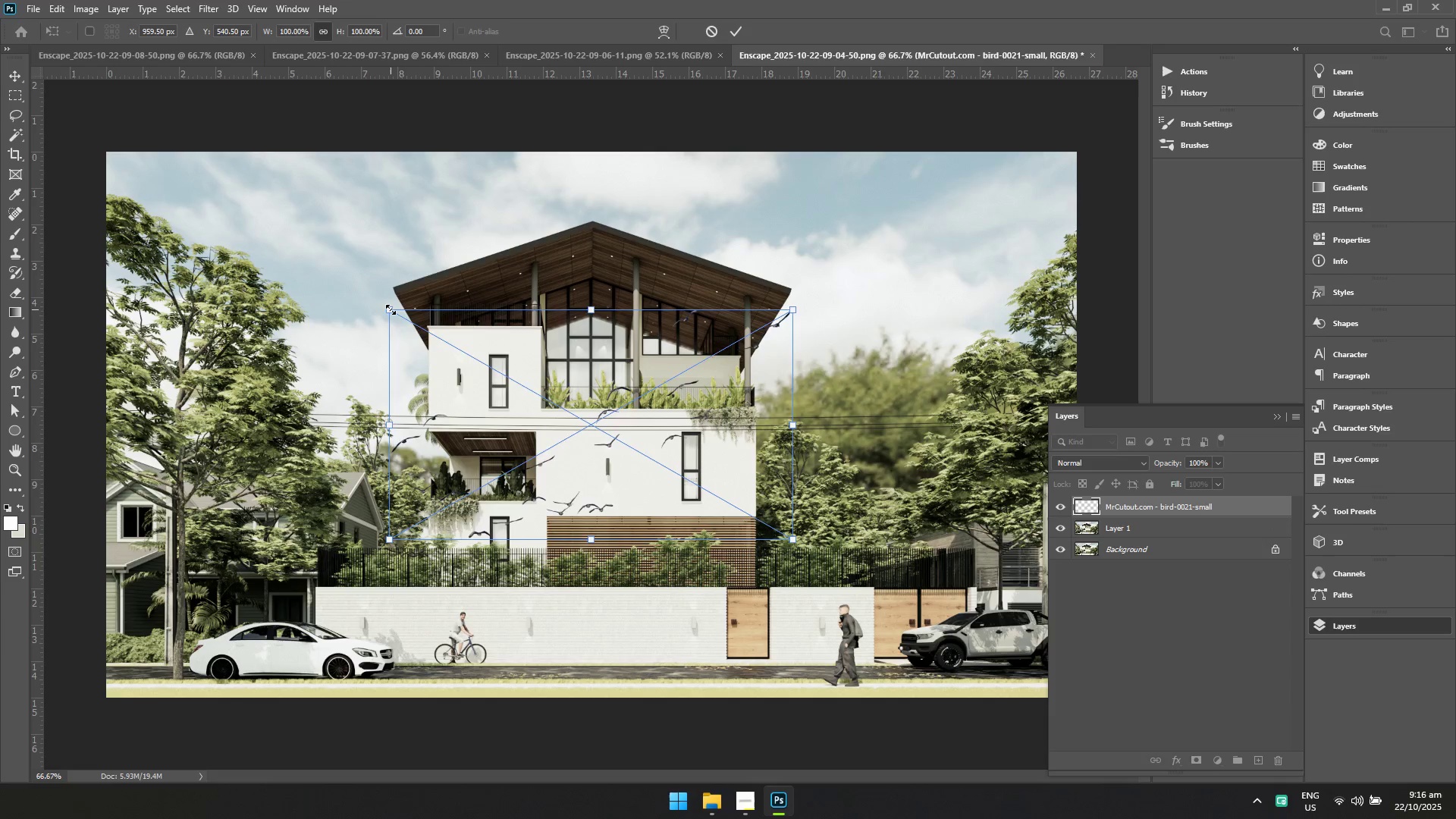 
wait(13.19)
 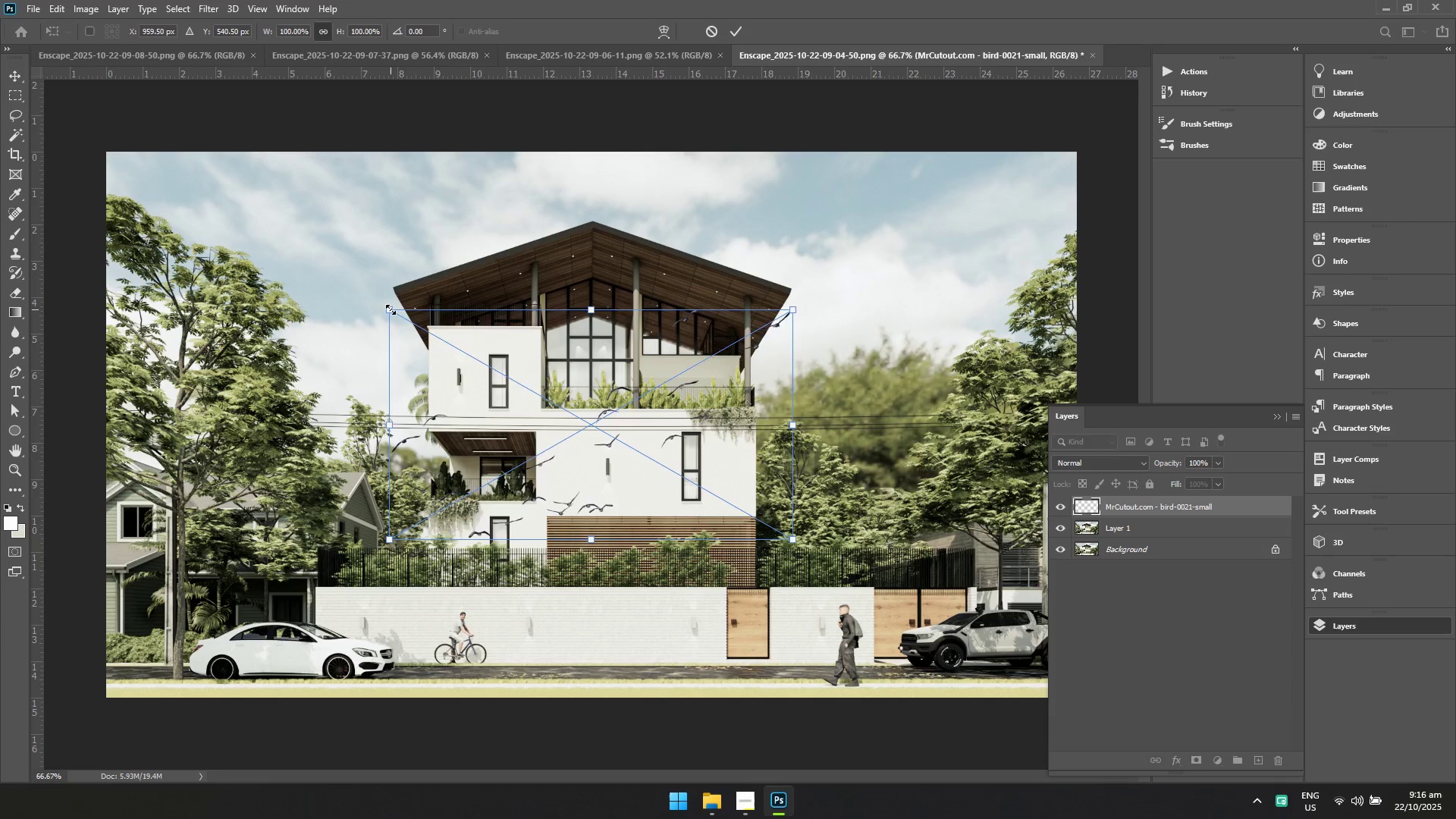 
left_click([214, 10])
 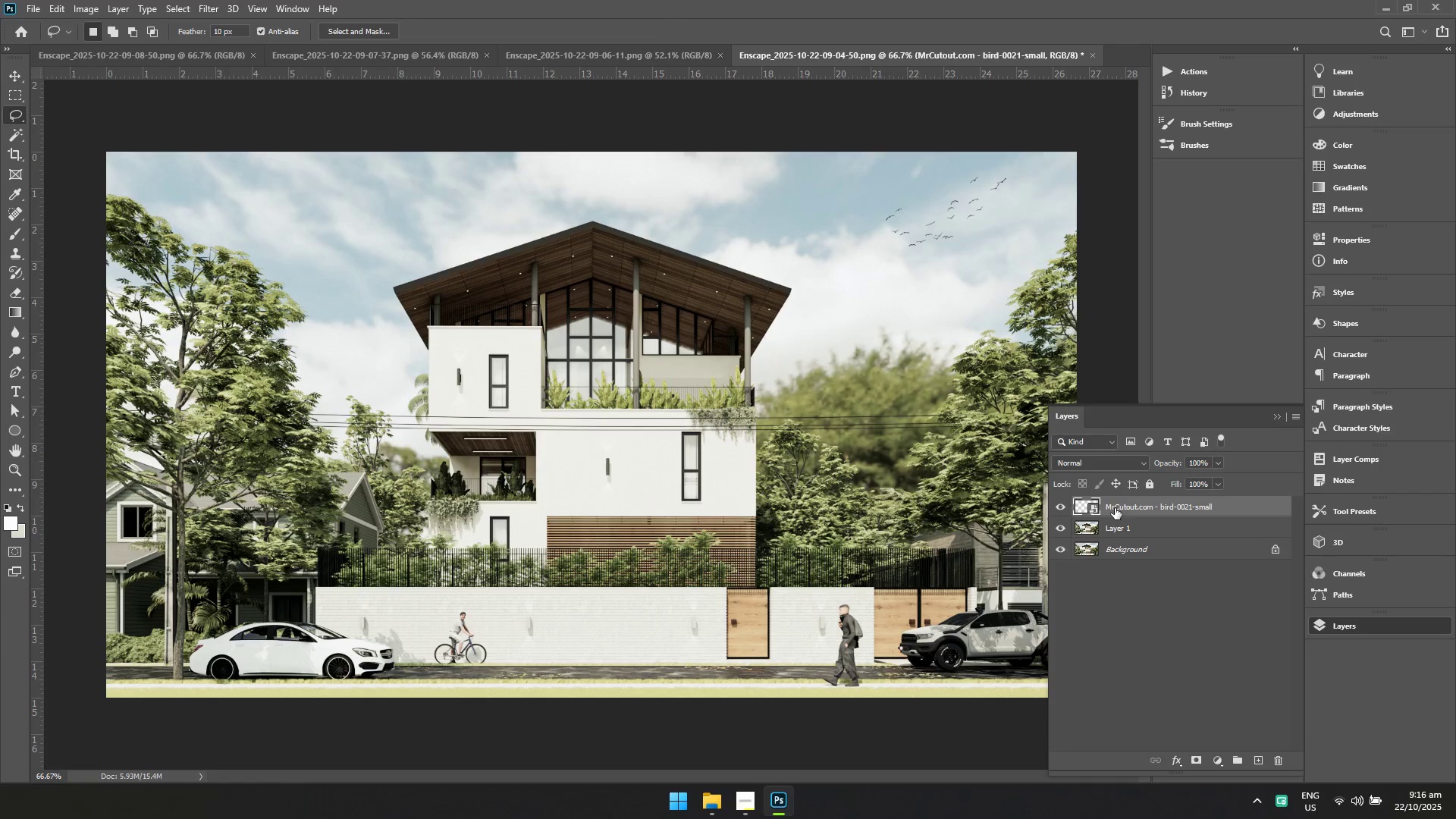 
left_click([201, 8])
 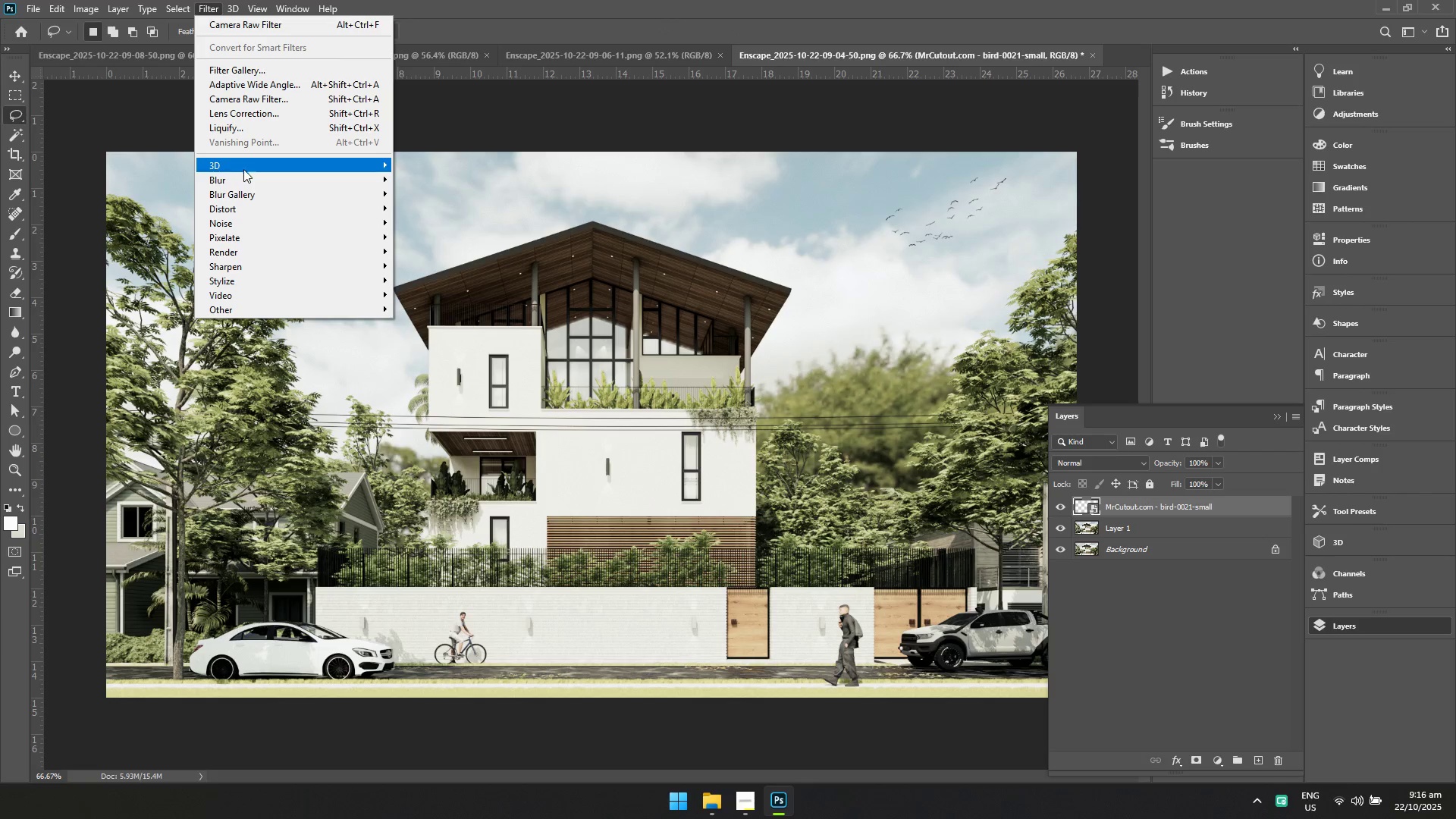 
left_click([243, 178])
 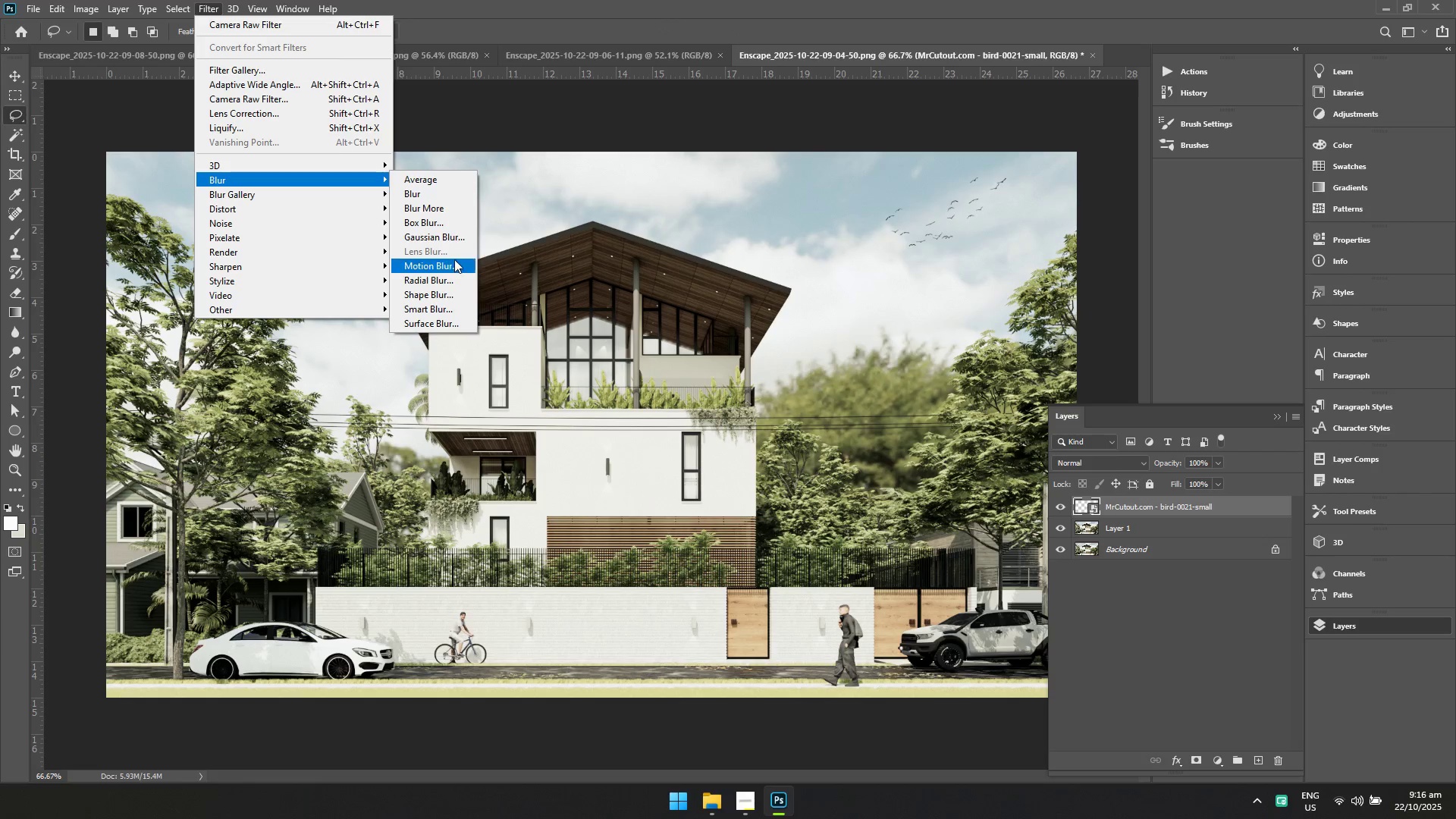 
left_click([452, 263])
 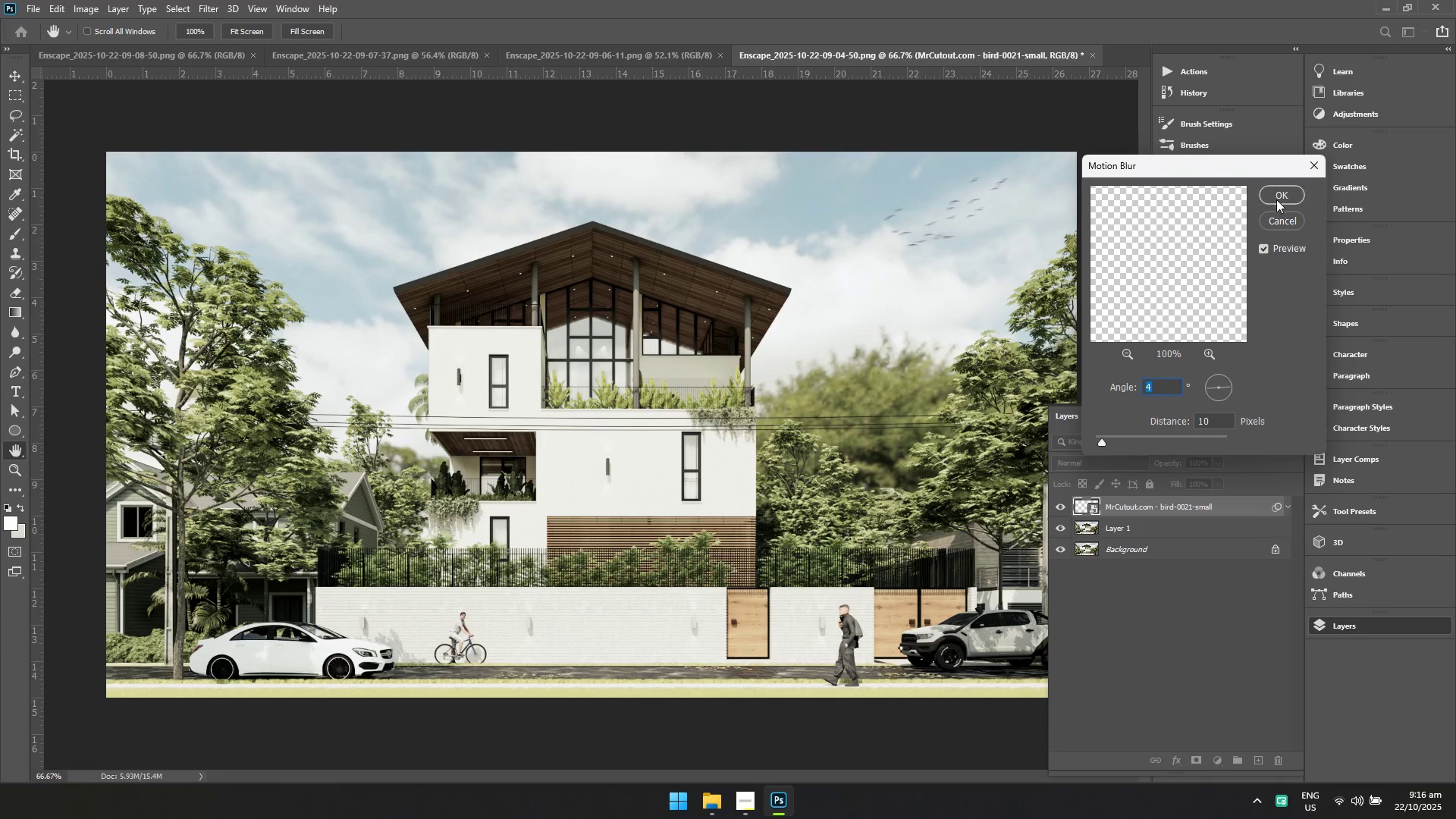 
right_click([895, 342])
 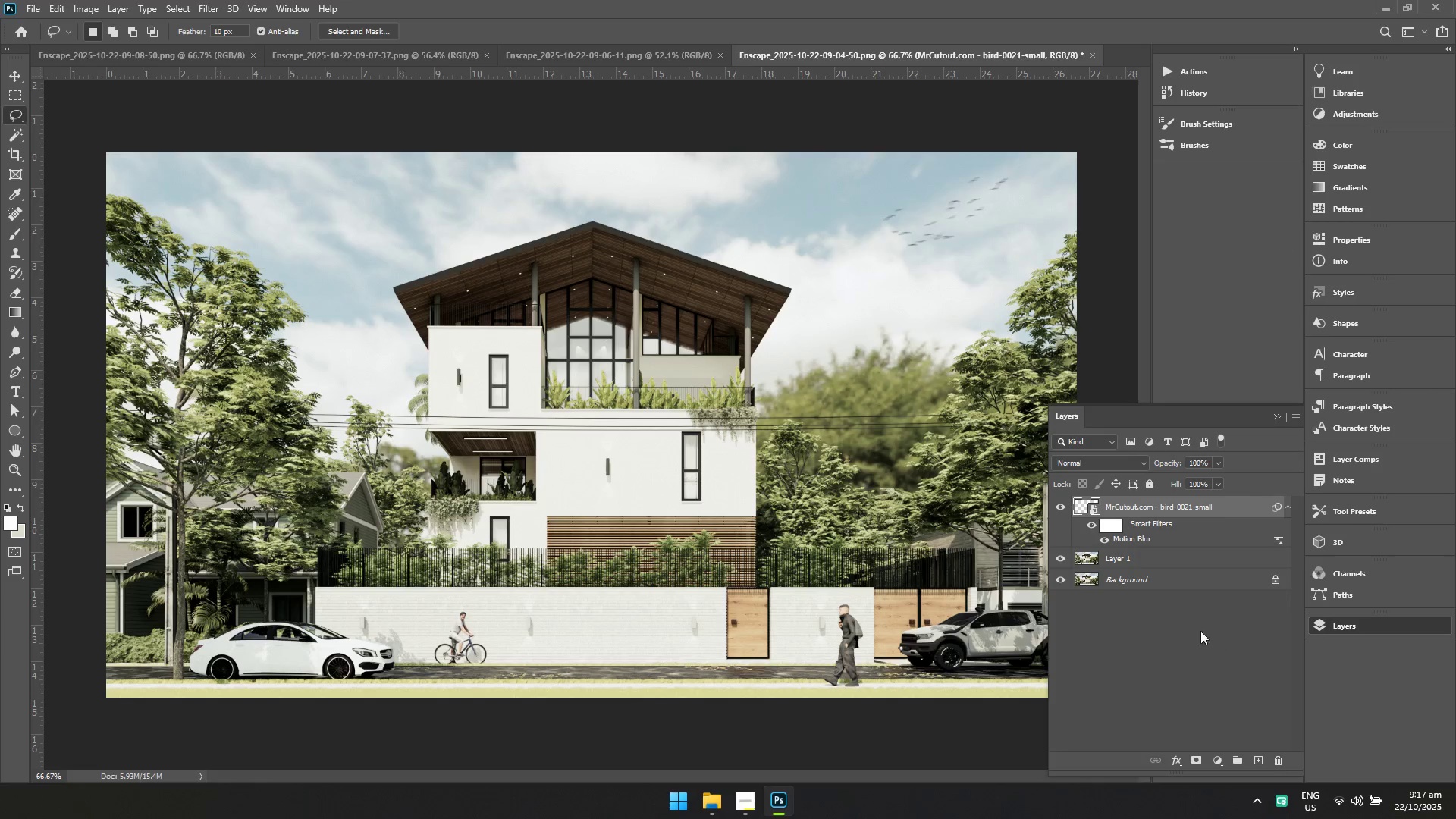 
double_click([1132, 554])
 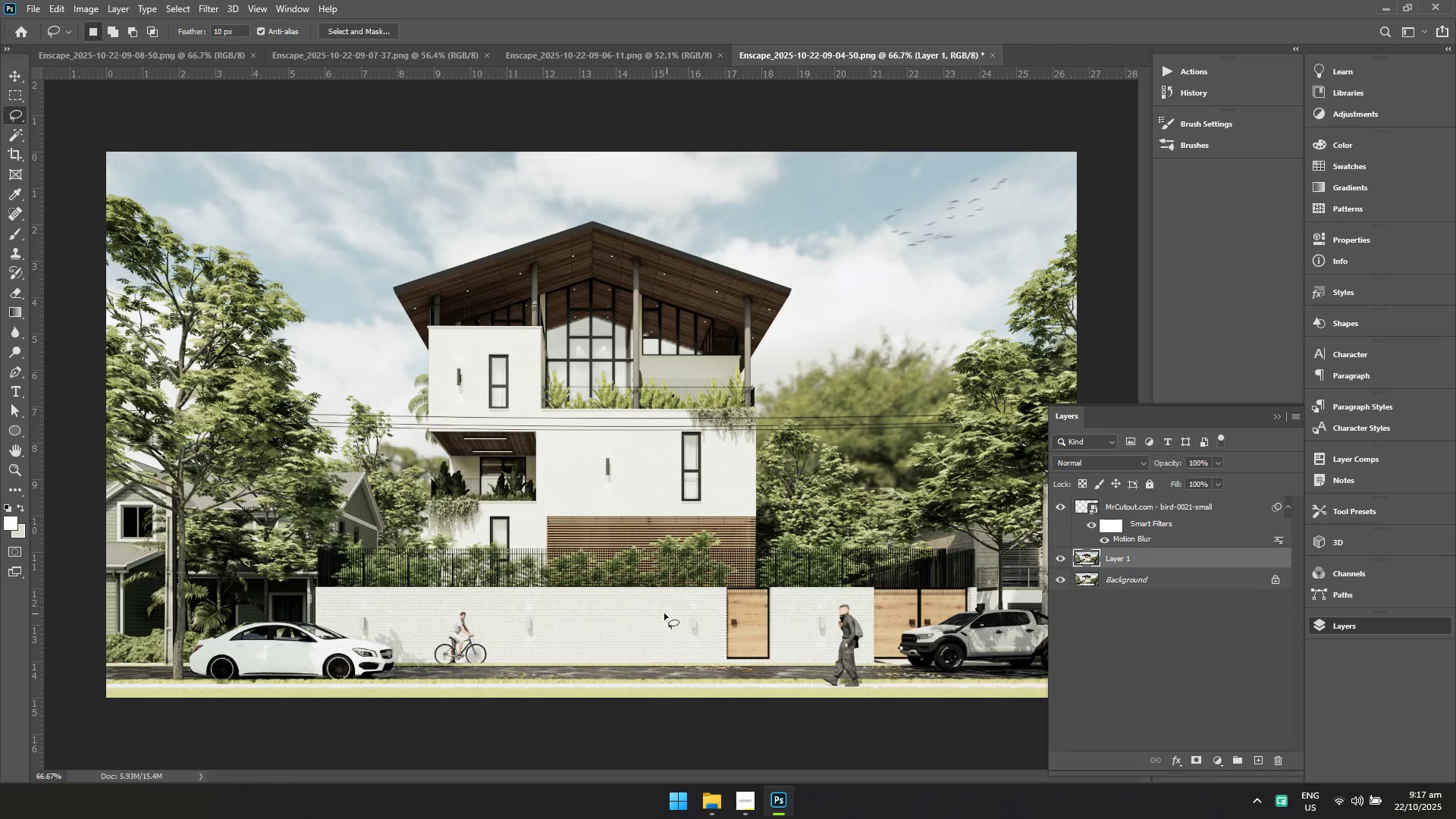 
hold_key(key=Space, duration=0.45)
 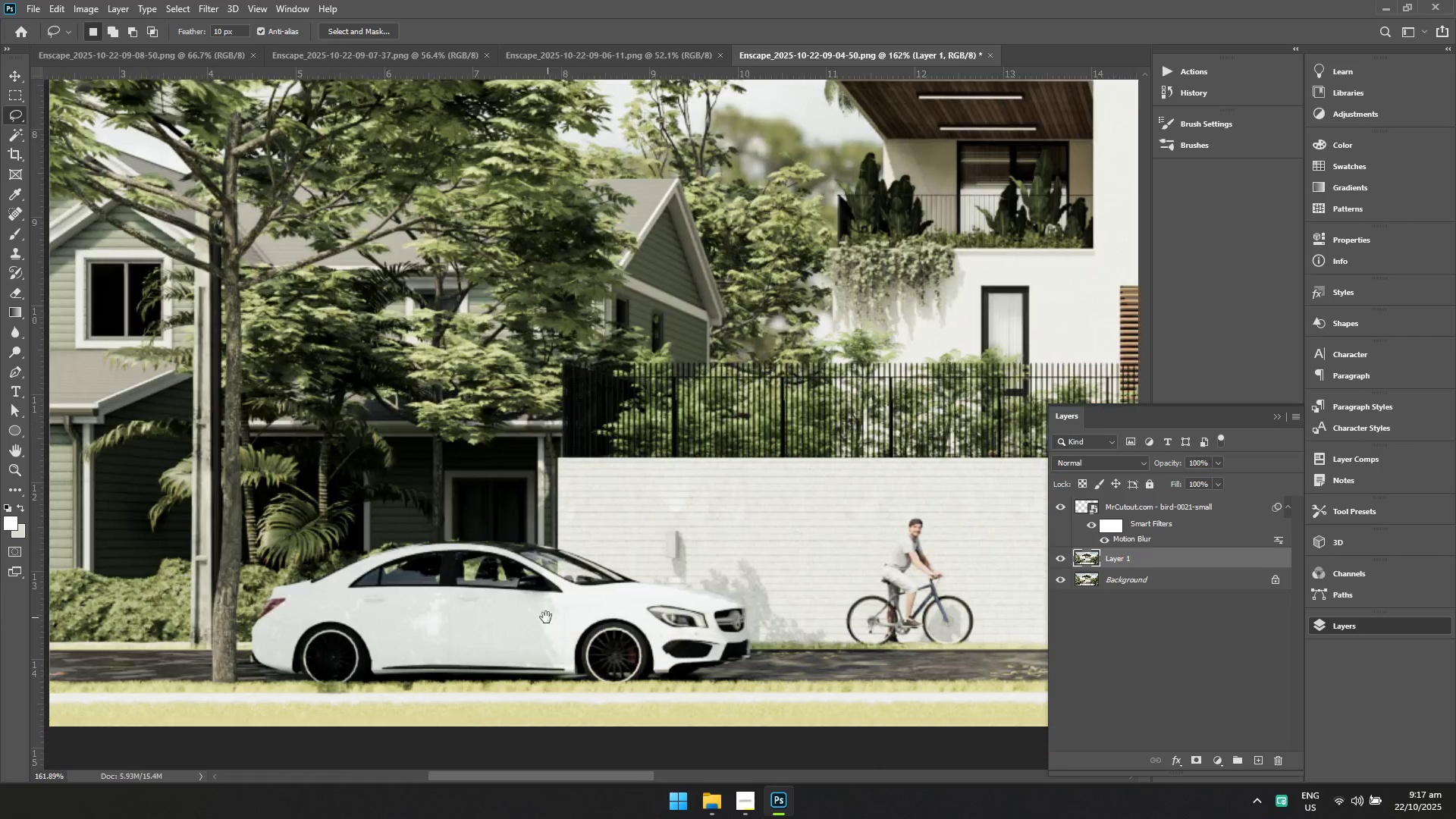 
hold_key(key=ControlLeft, duration=0.46)
 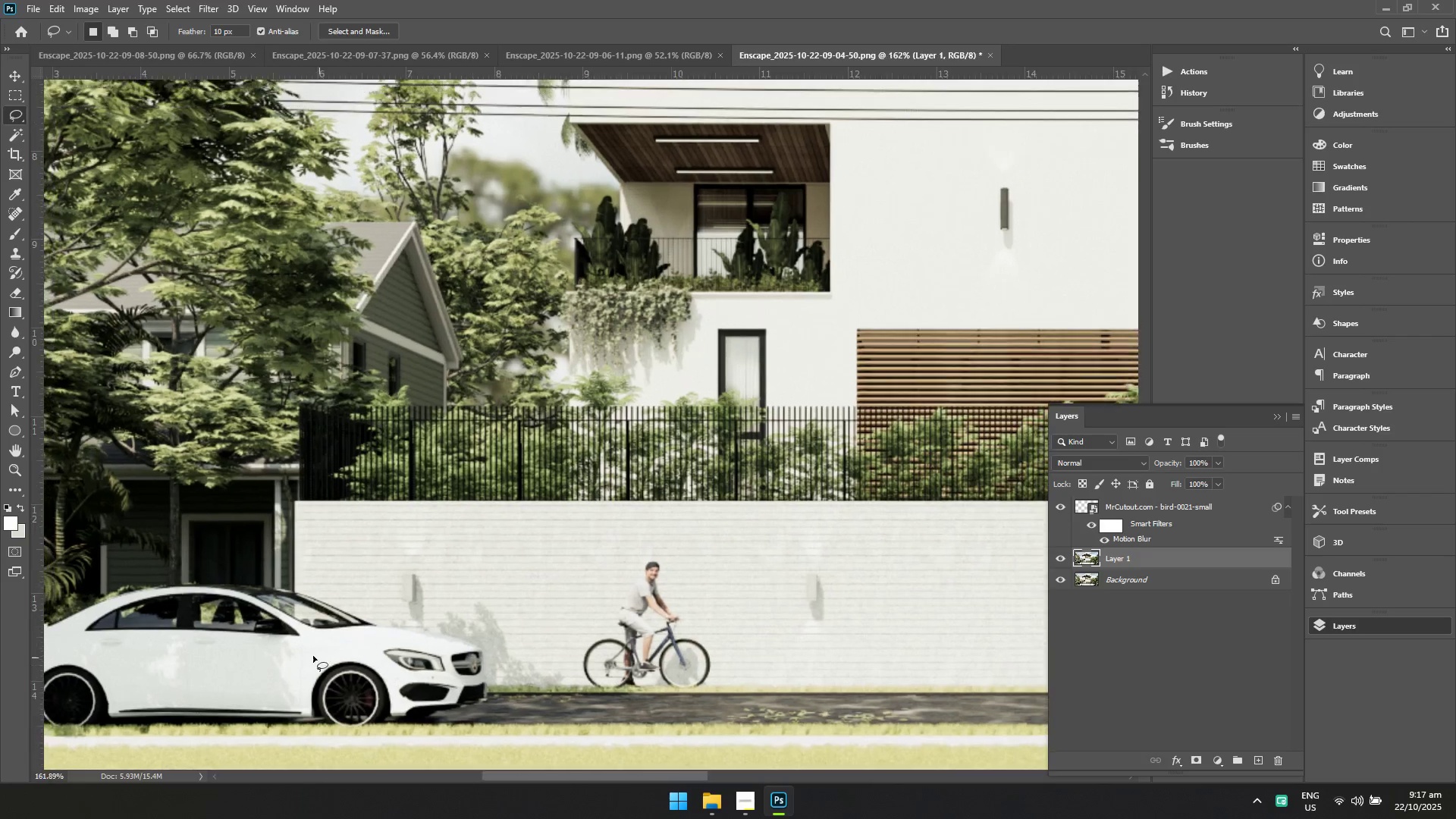 
hold_key(key=Space, duration=0.53)
 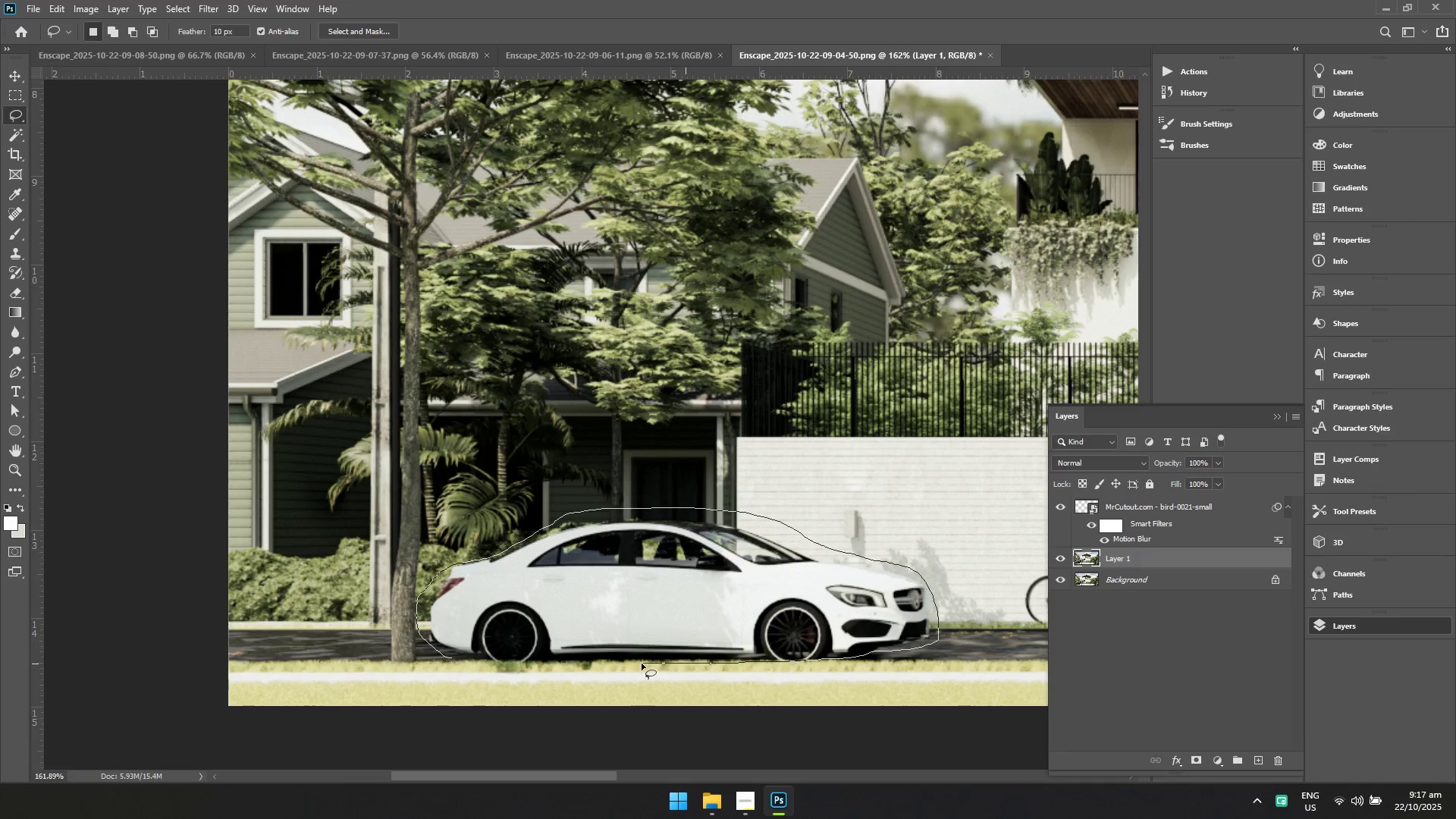 
wait(7.46)
 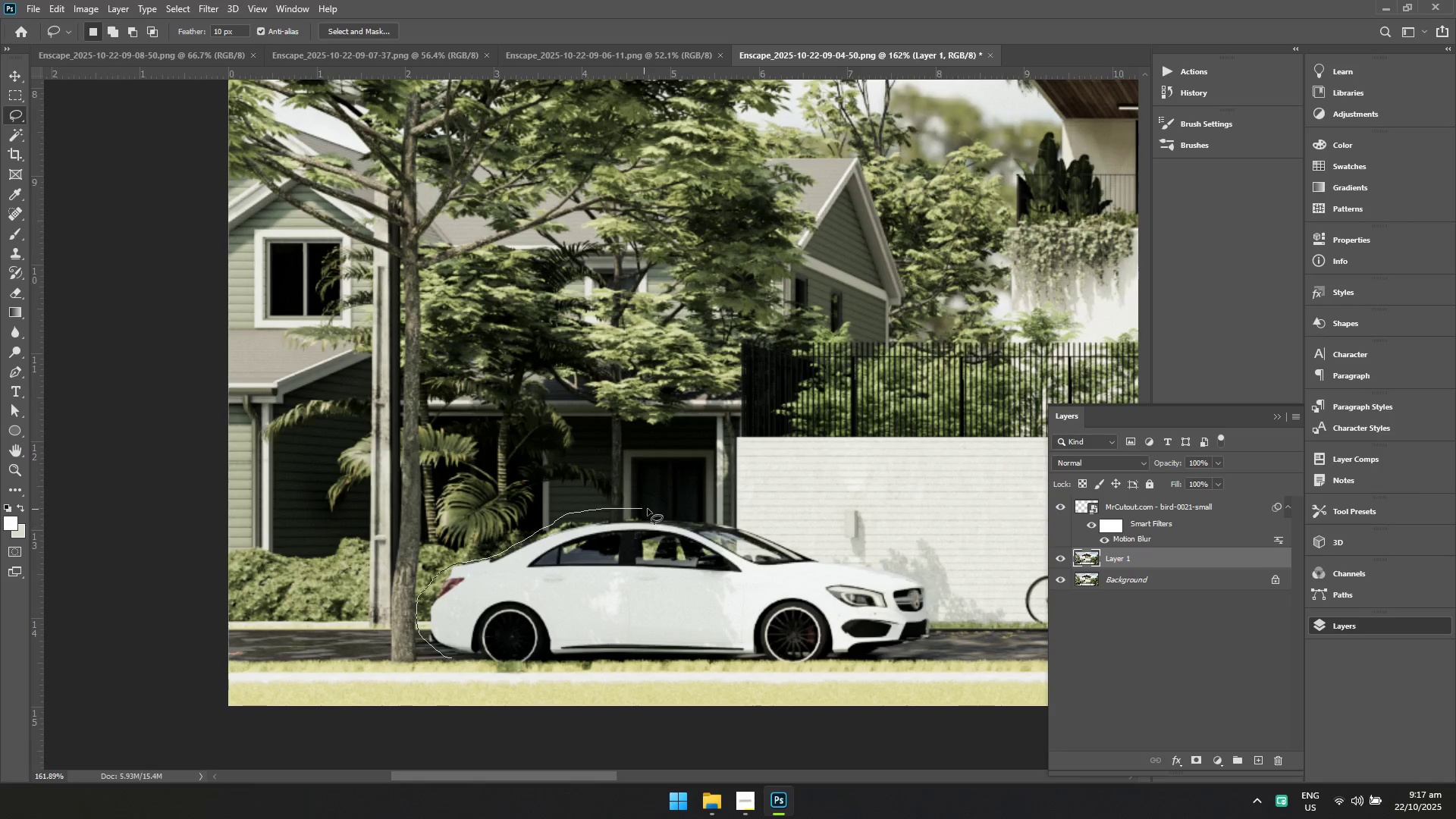 
left_click([239, 184])
 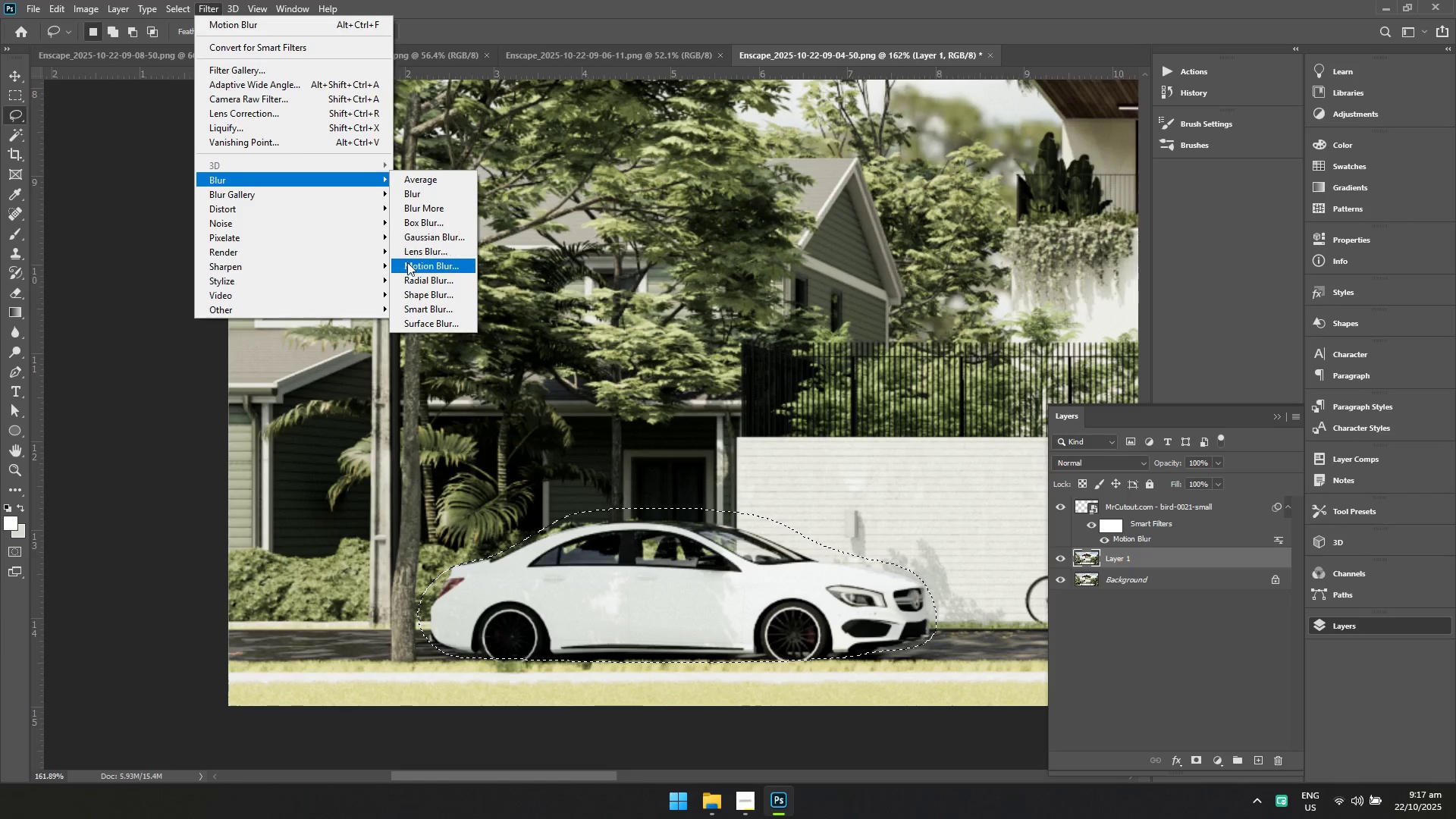 
left_click([408, 264])
 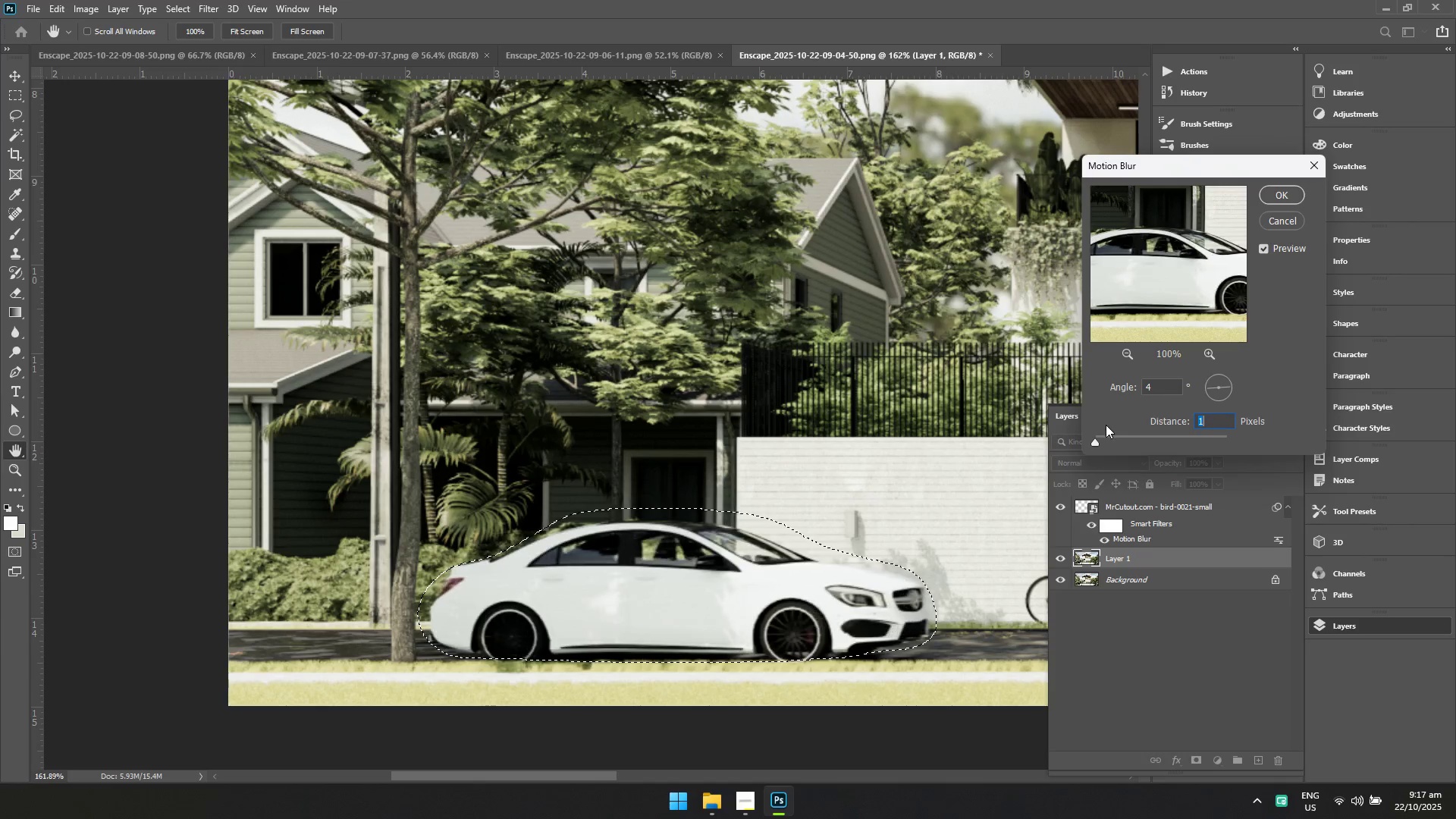 
type(70)
 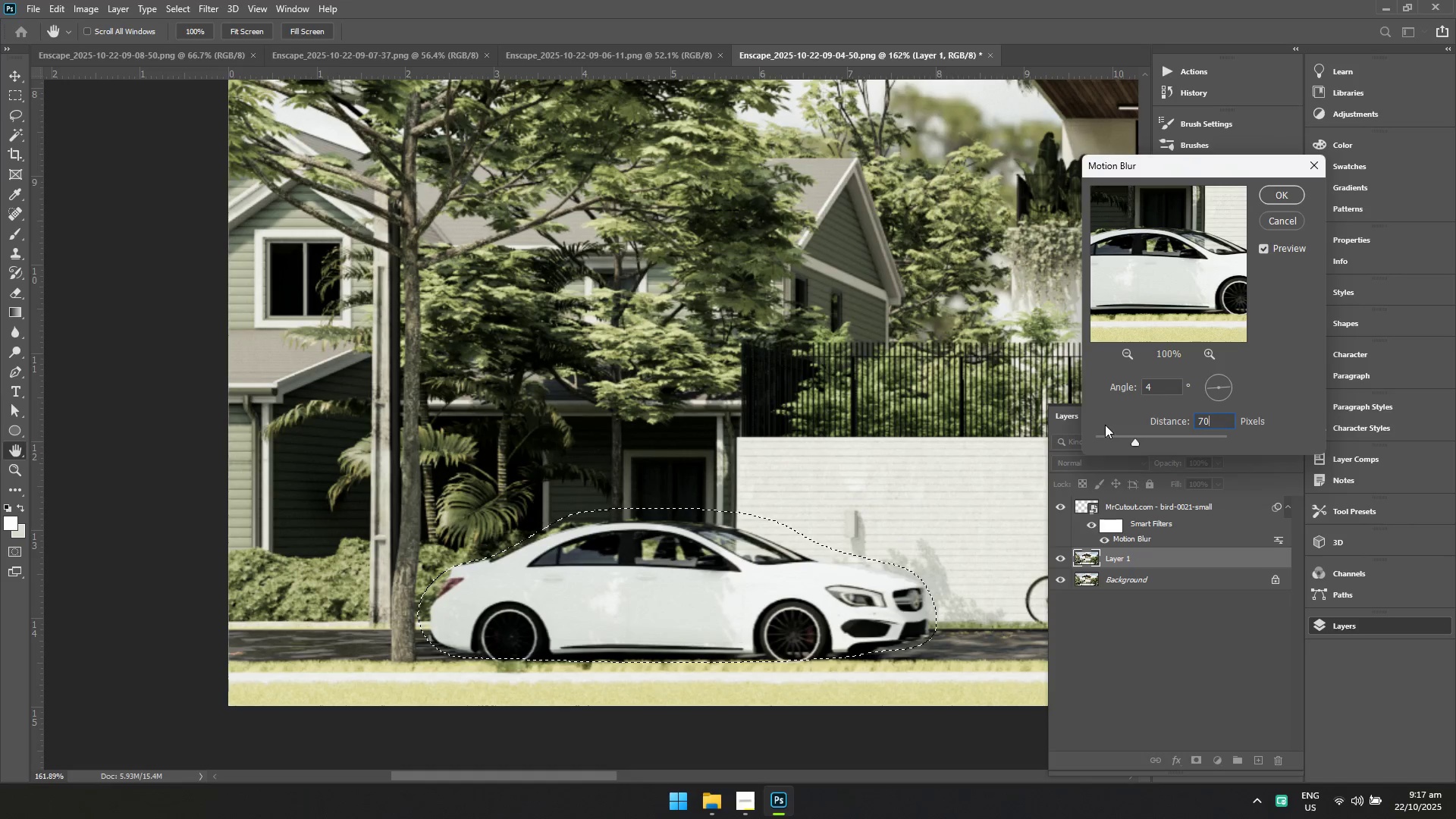 
key(Enter)
 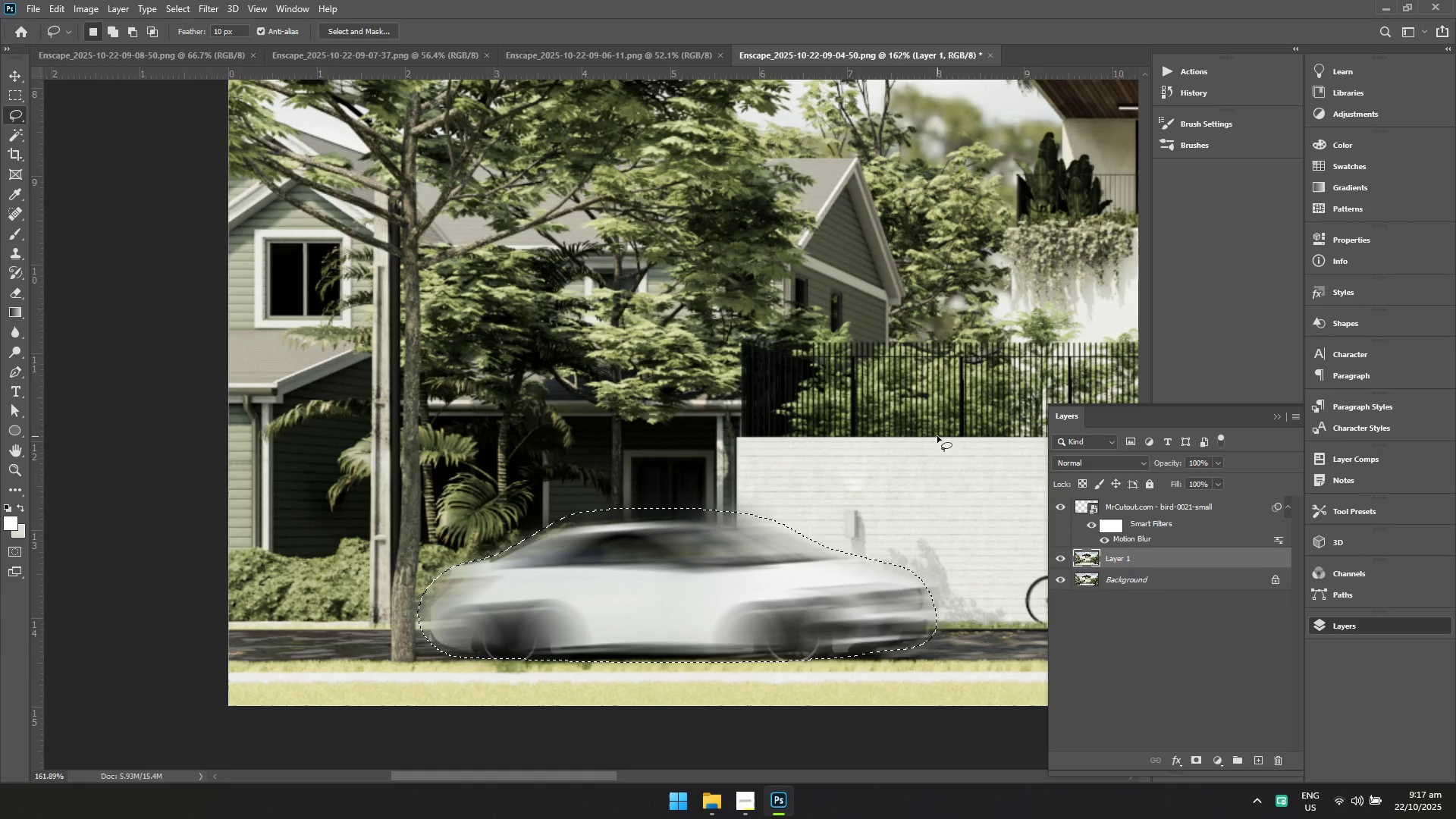 
right_click([926, 432])
 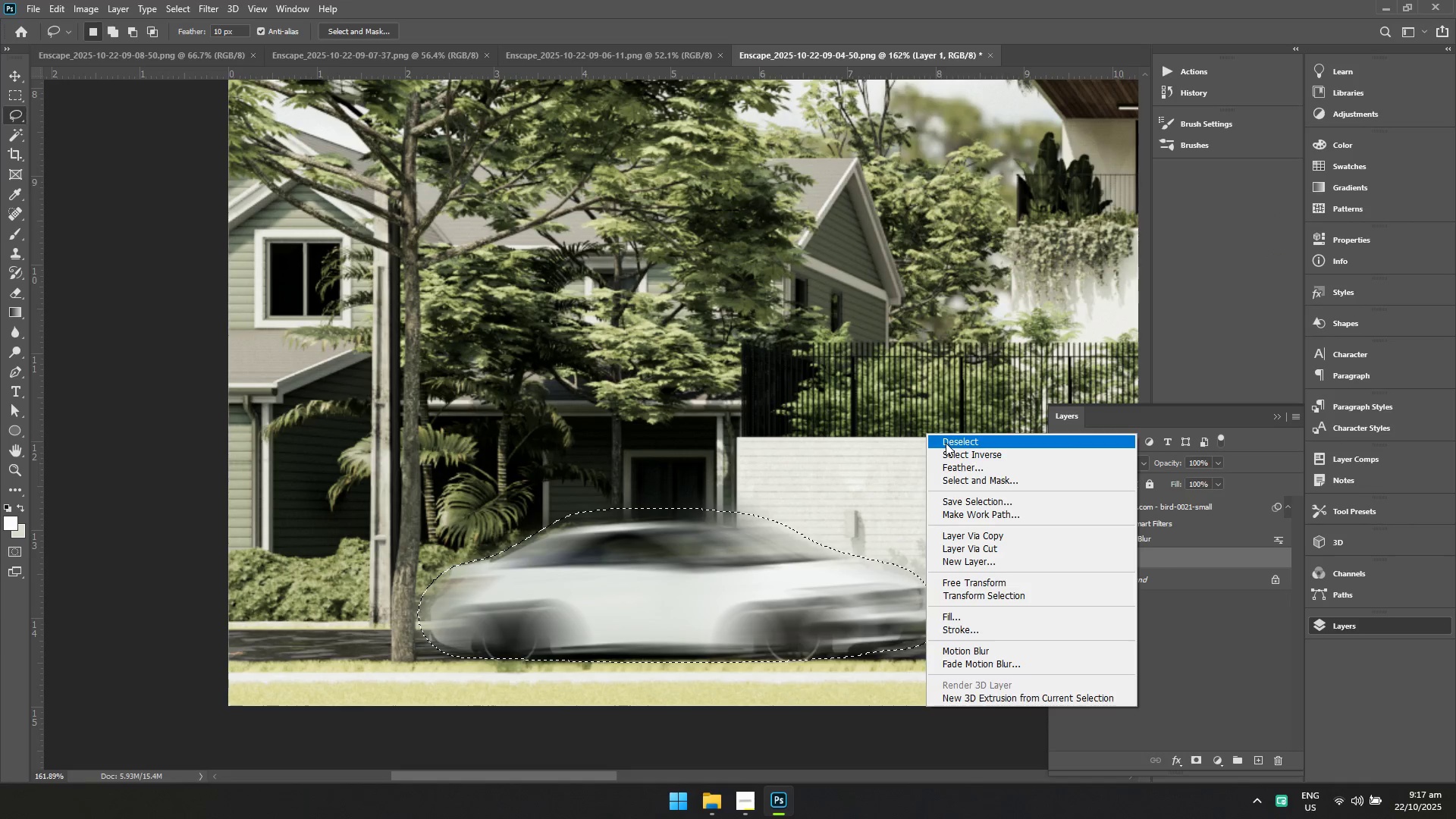 
hold_key(key=Space, duration=0.5)
 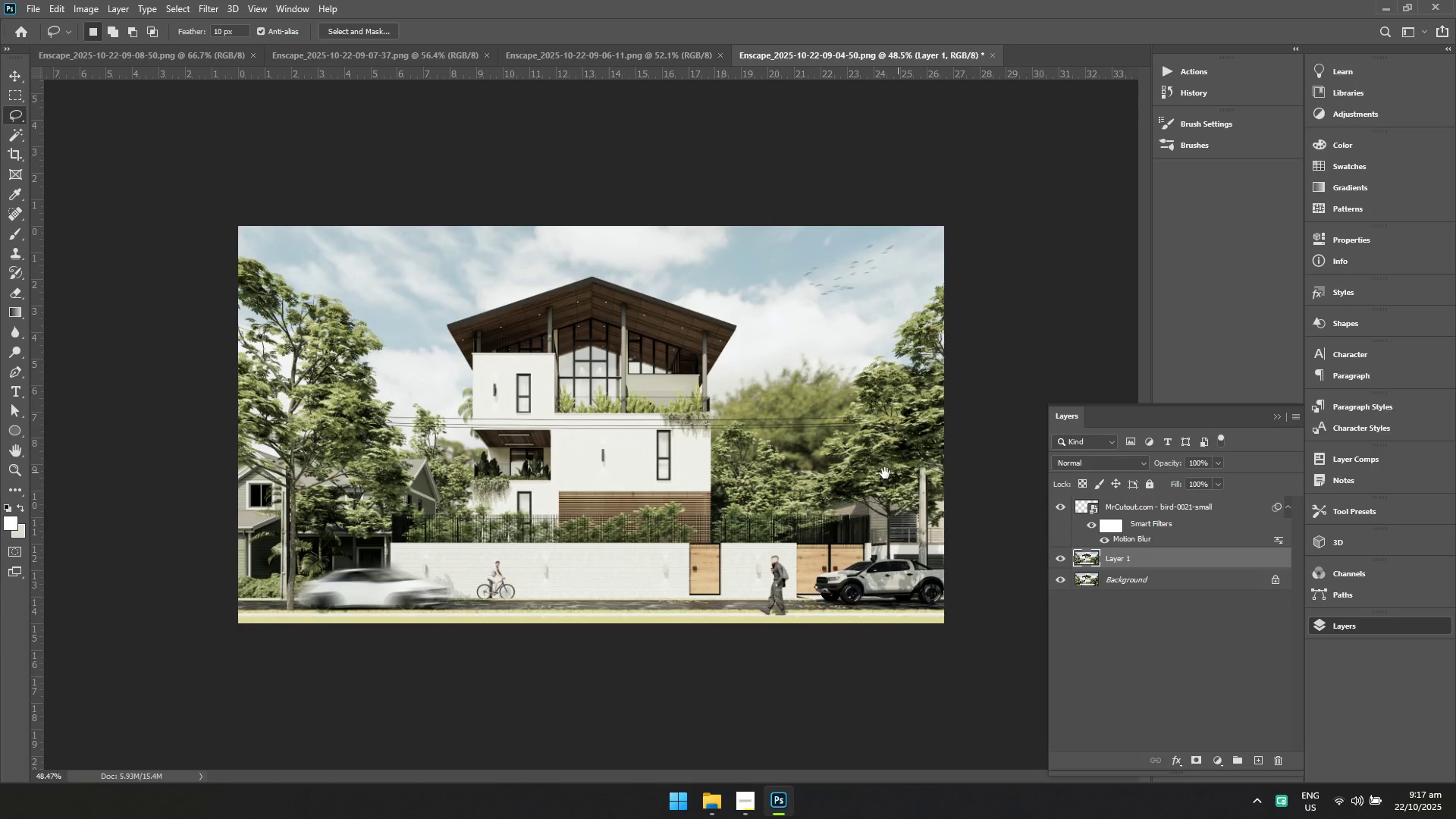 
hold_key(key=ControlLeft, duration=0.5)
 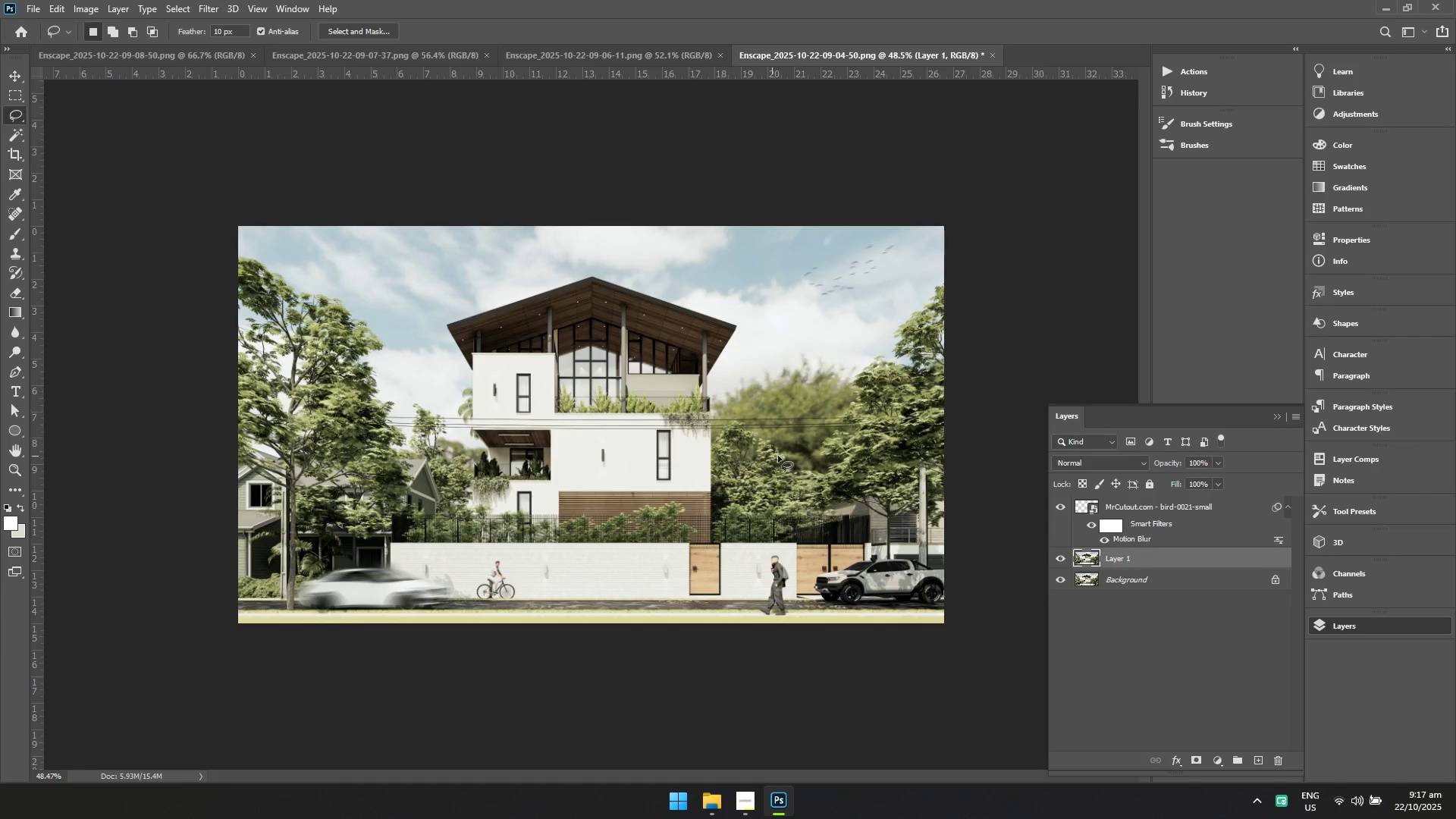 
hold_key(key=Space, duration=0.66)
 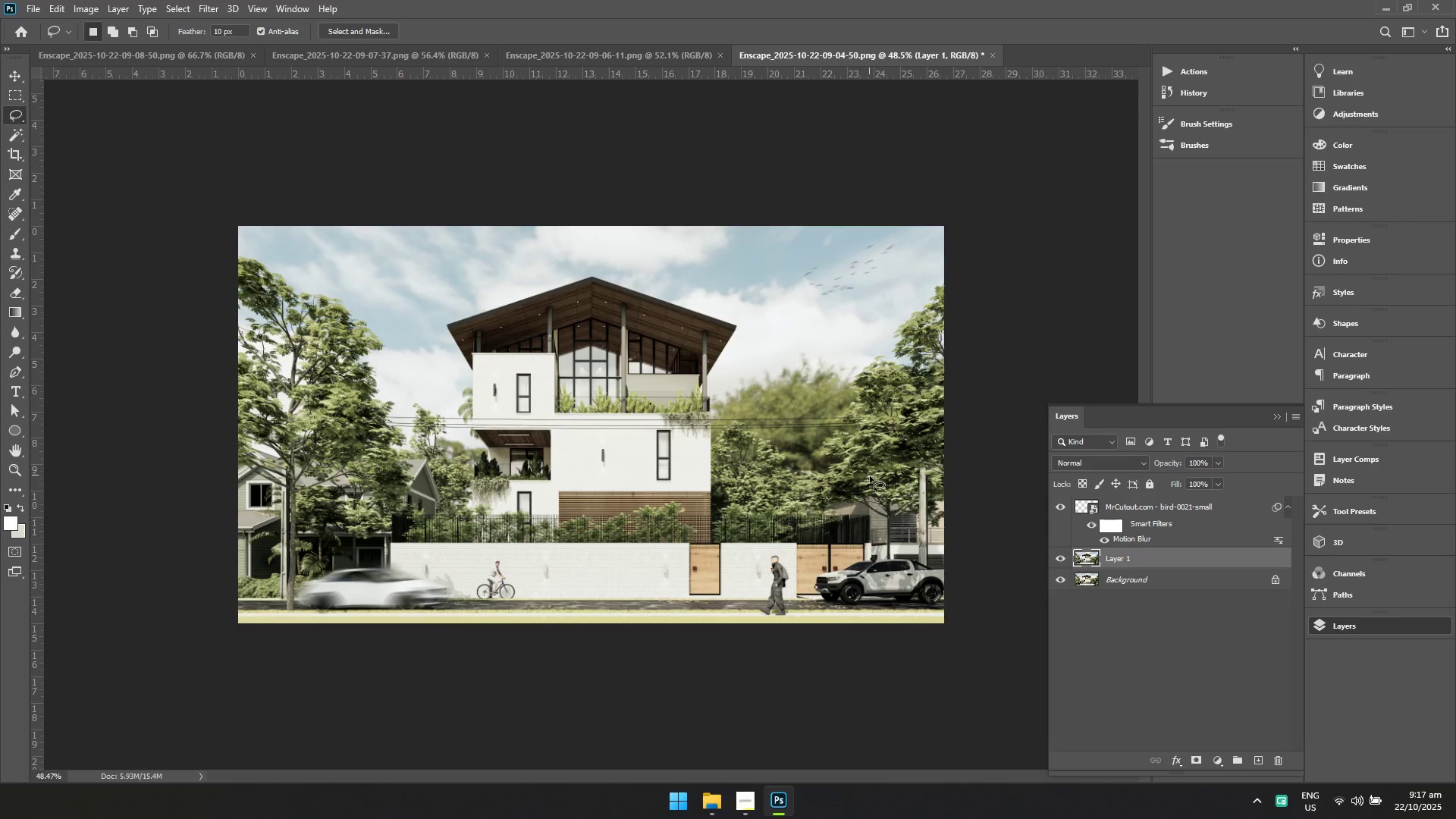 
hold_key(key=ControlLeft, duration=0.46)
 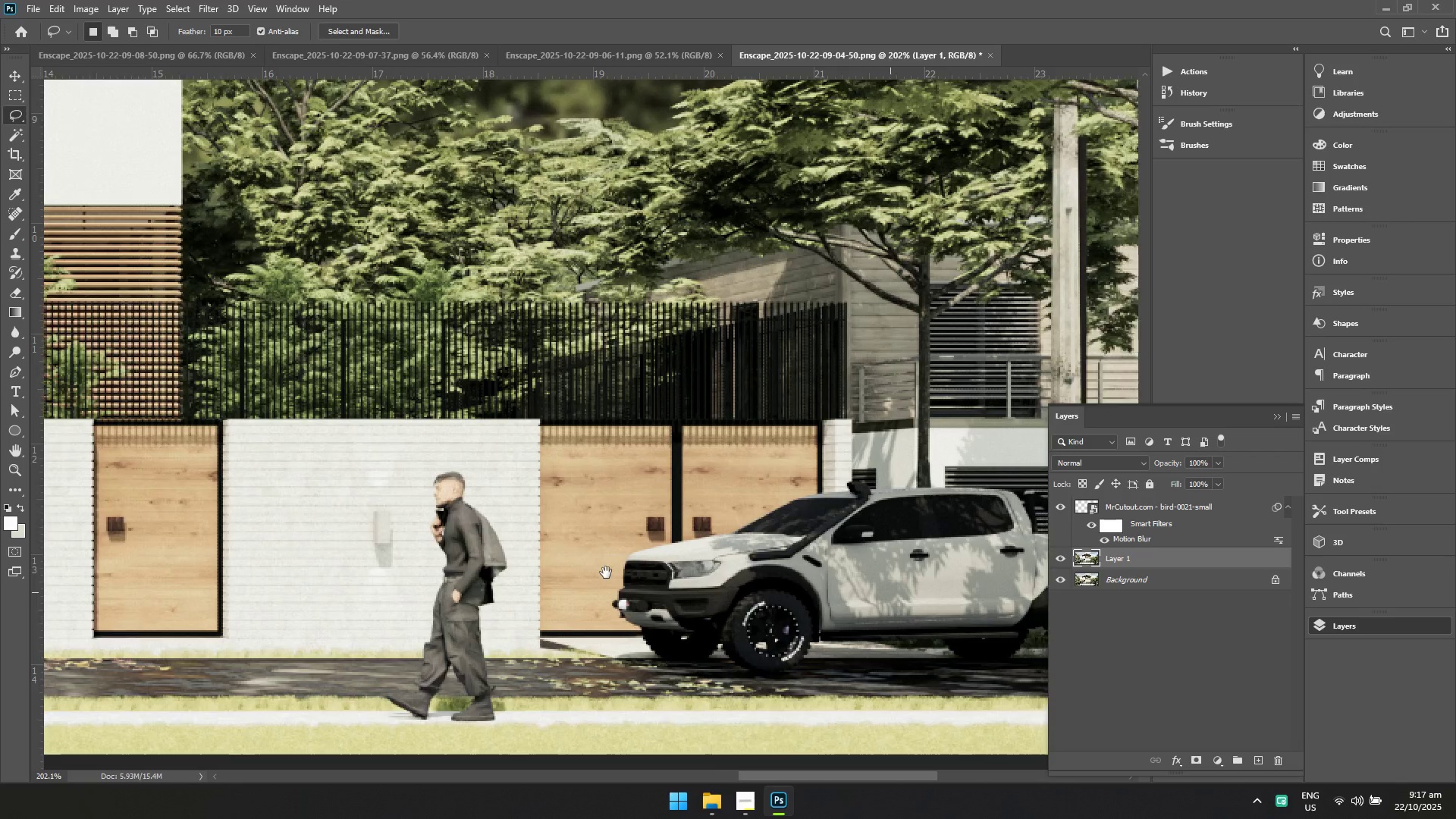 
hold_key(key=Space, duration=0.44)
 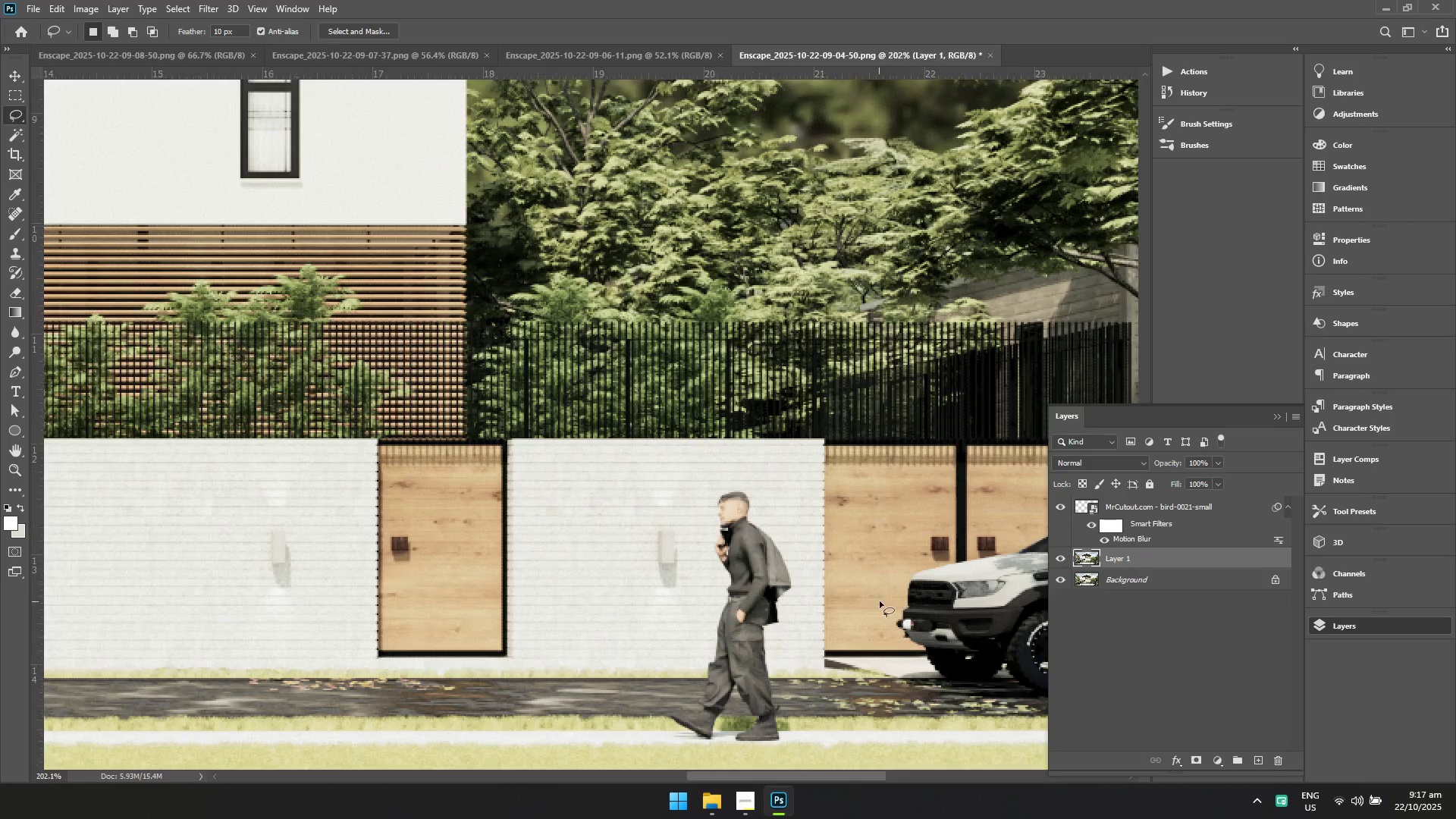 
hold_key(key=Space, duration=0.77)
 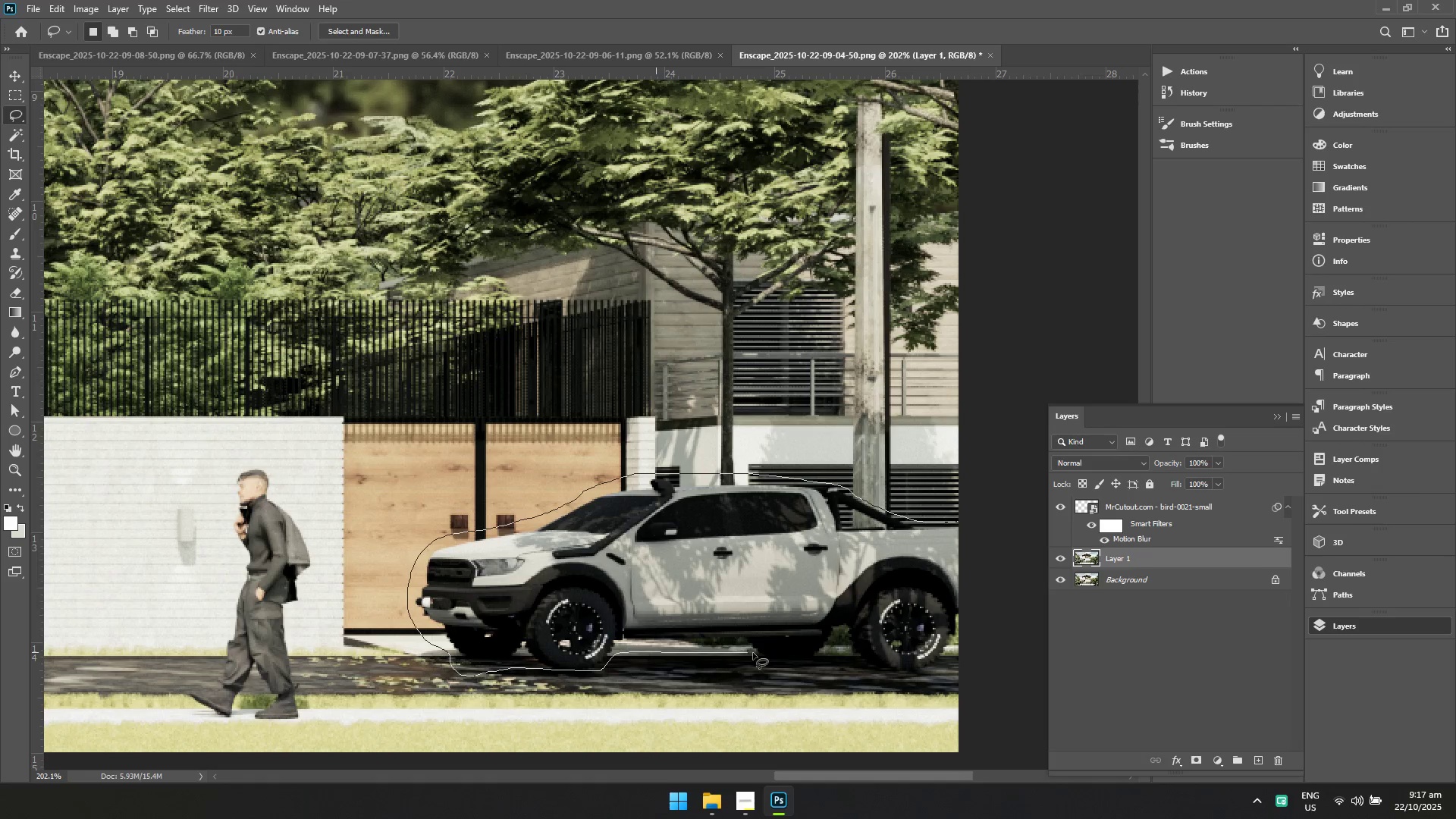 
wait(7.23)
 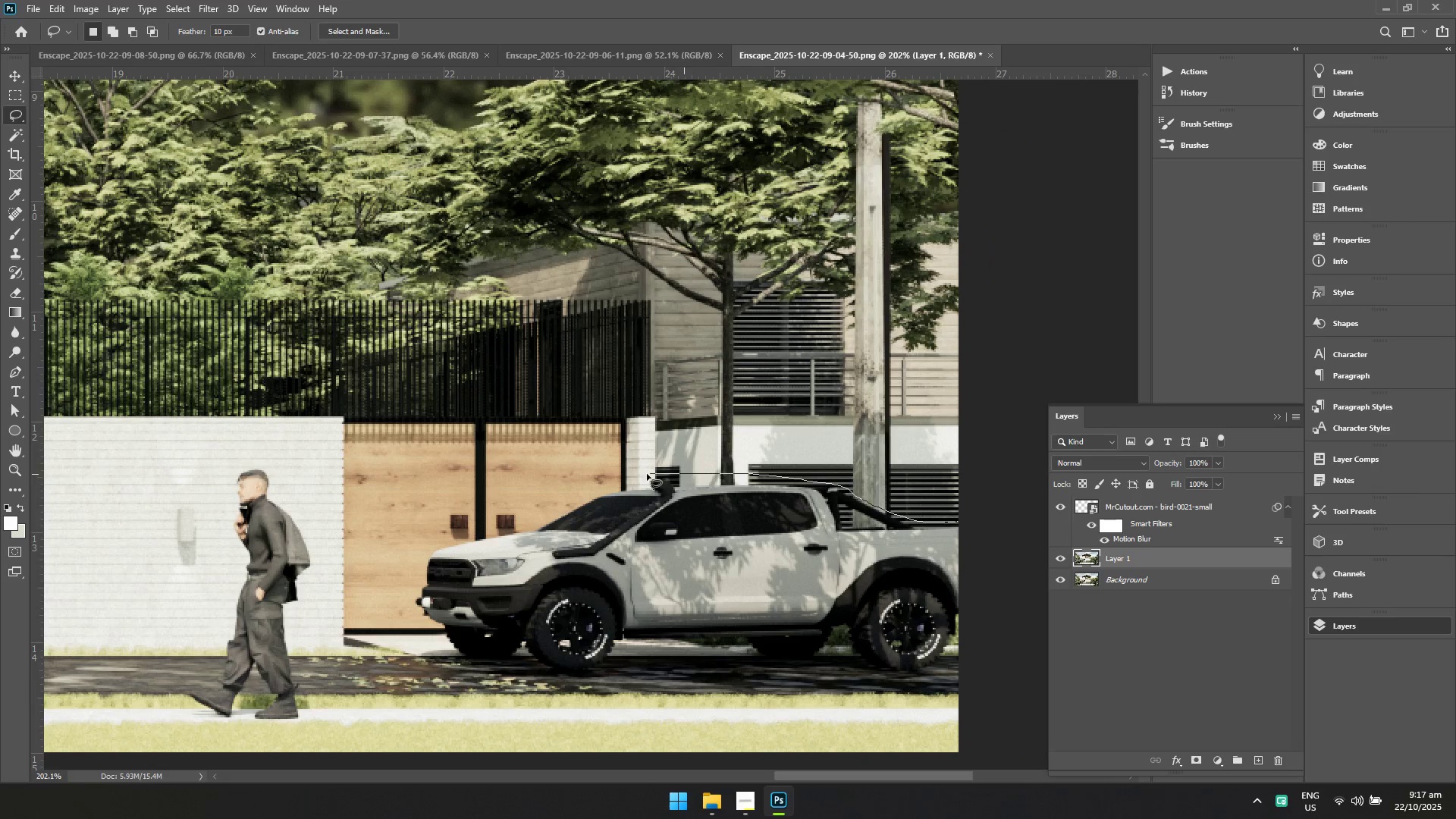 
left_click([217, 6])
 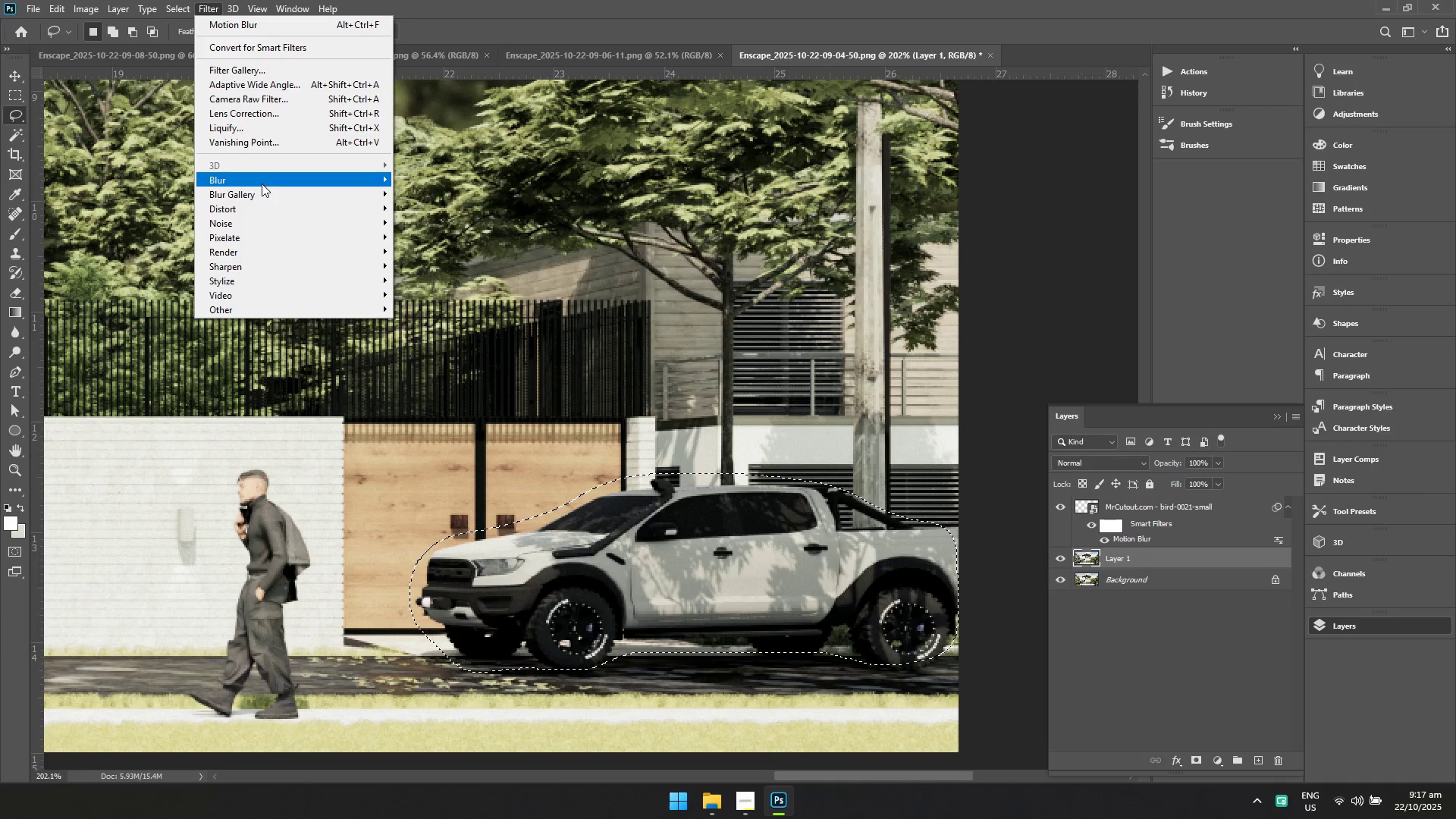 
left_click([261, 183])
 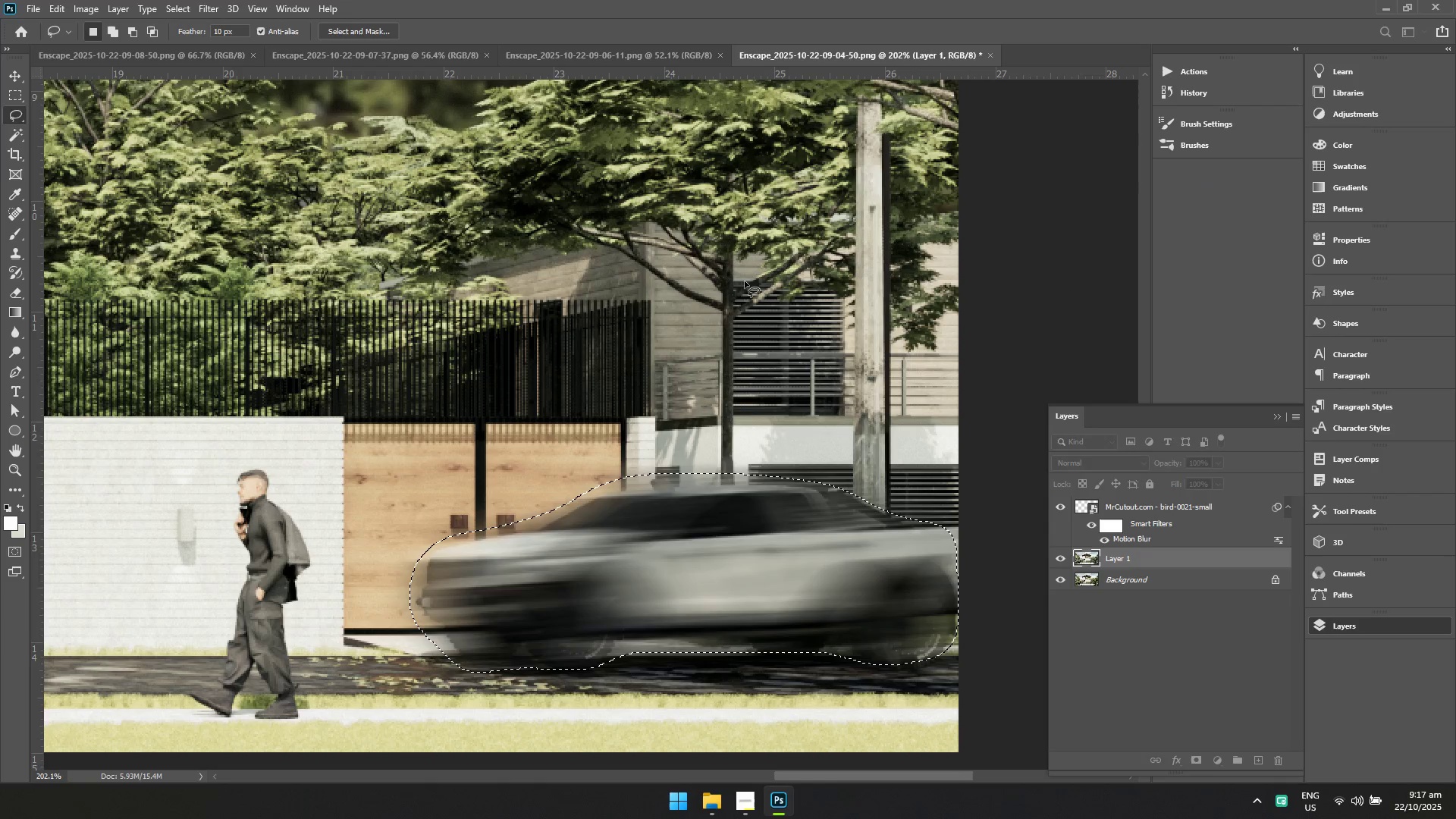 
left_click([721, 289])
 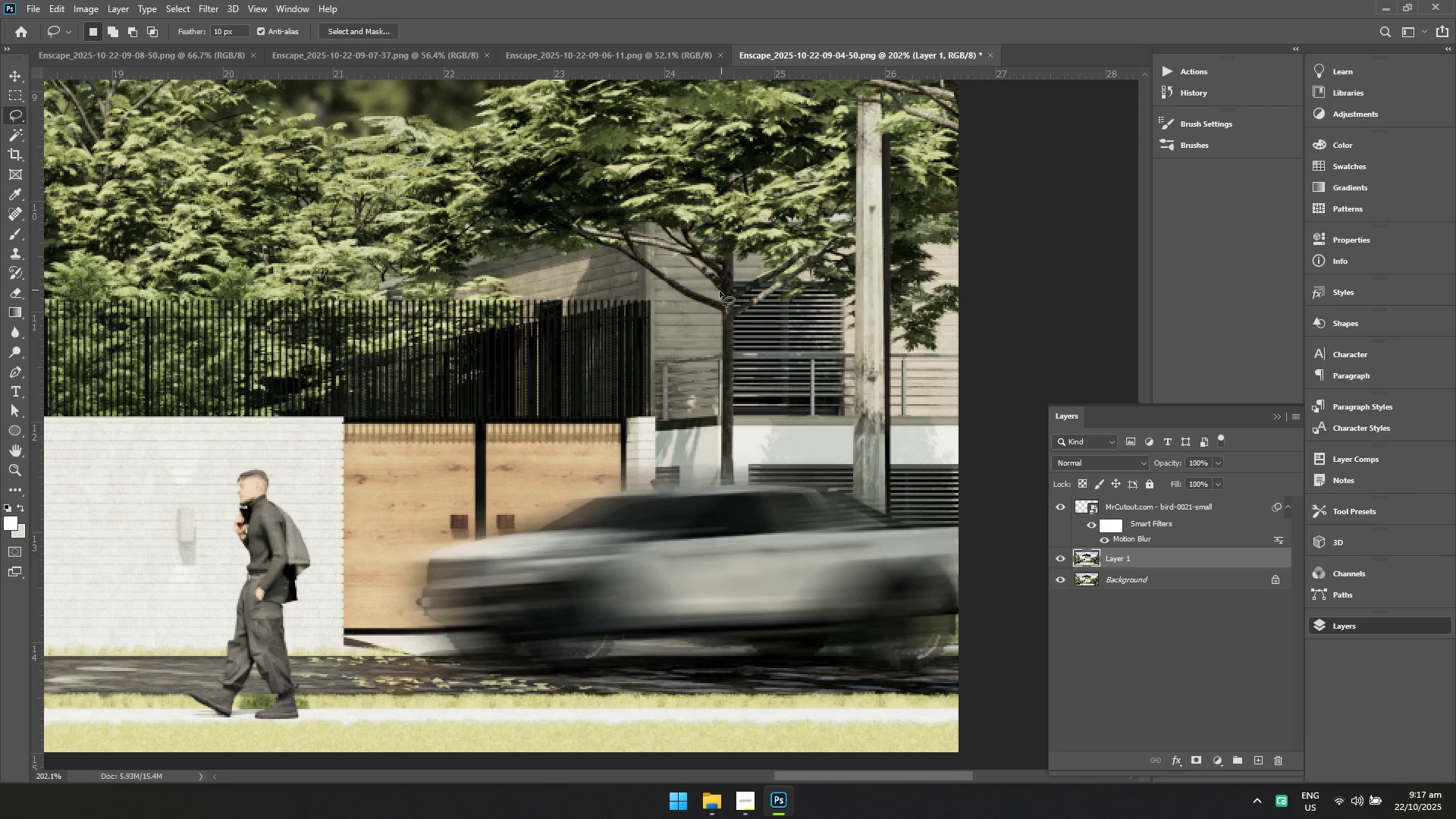 
hold_key(key=Space, duration=1.11)
 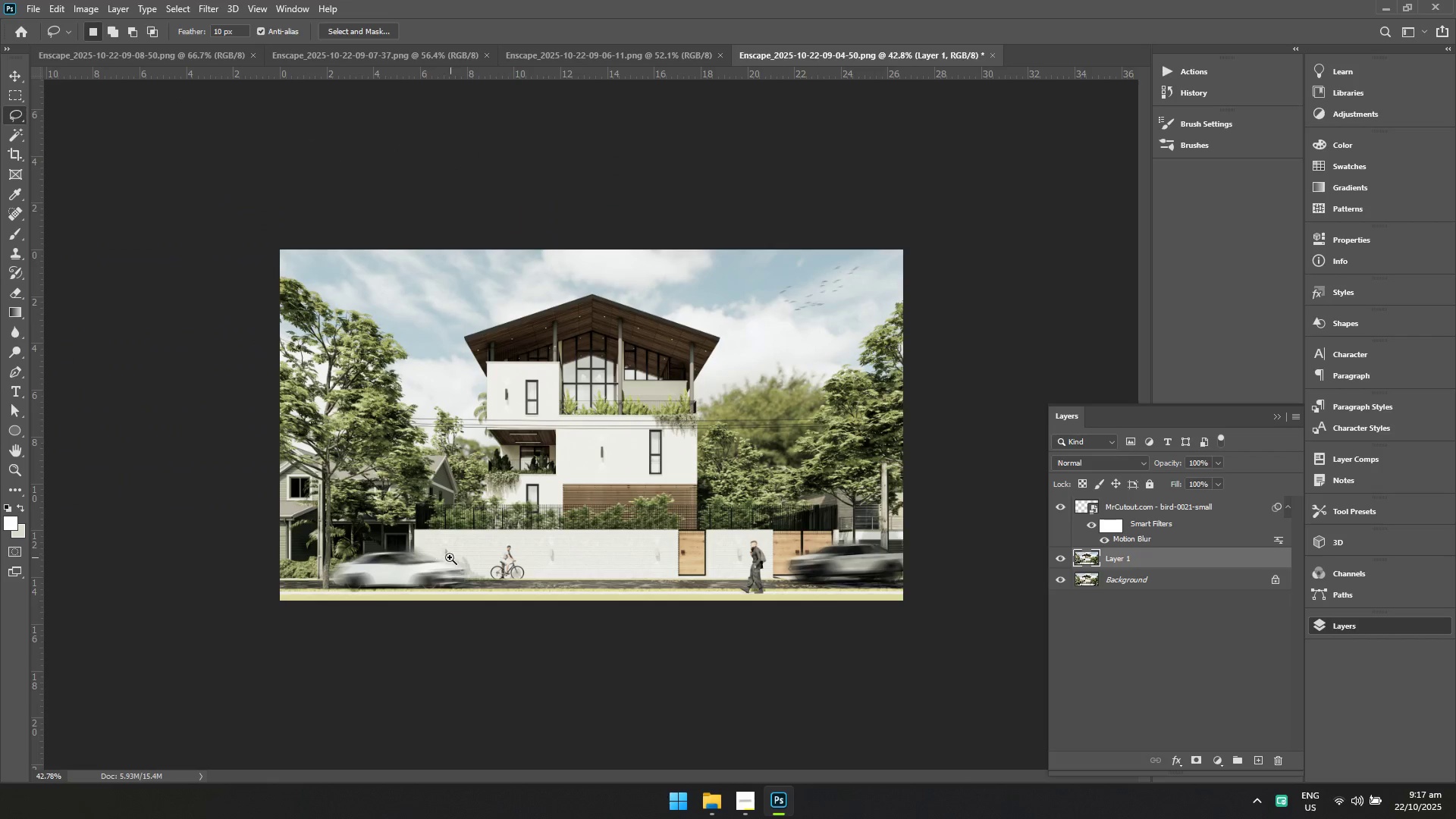 
hold_key(key=ControlLeft, duration=1.1)
 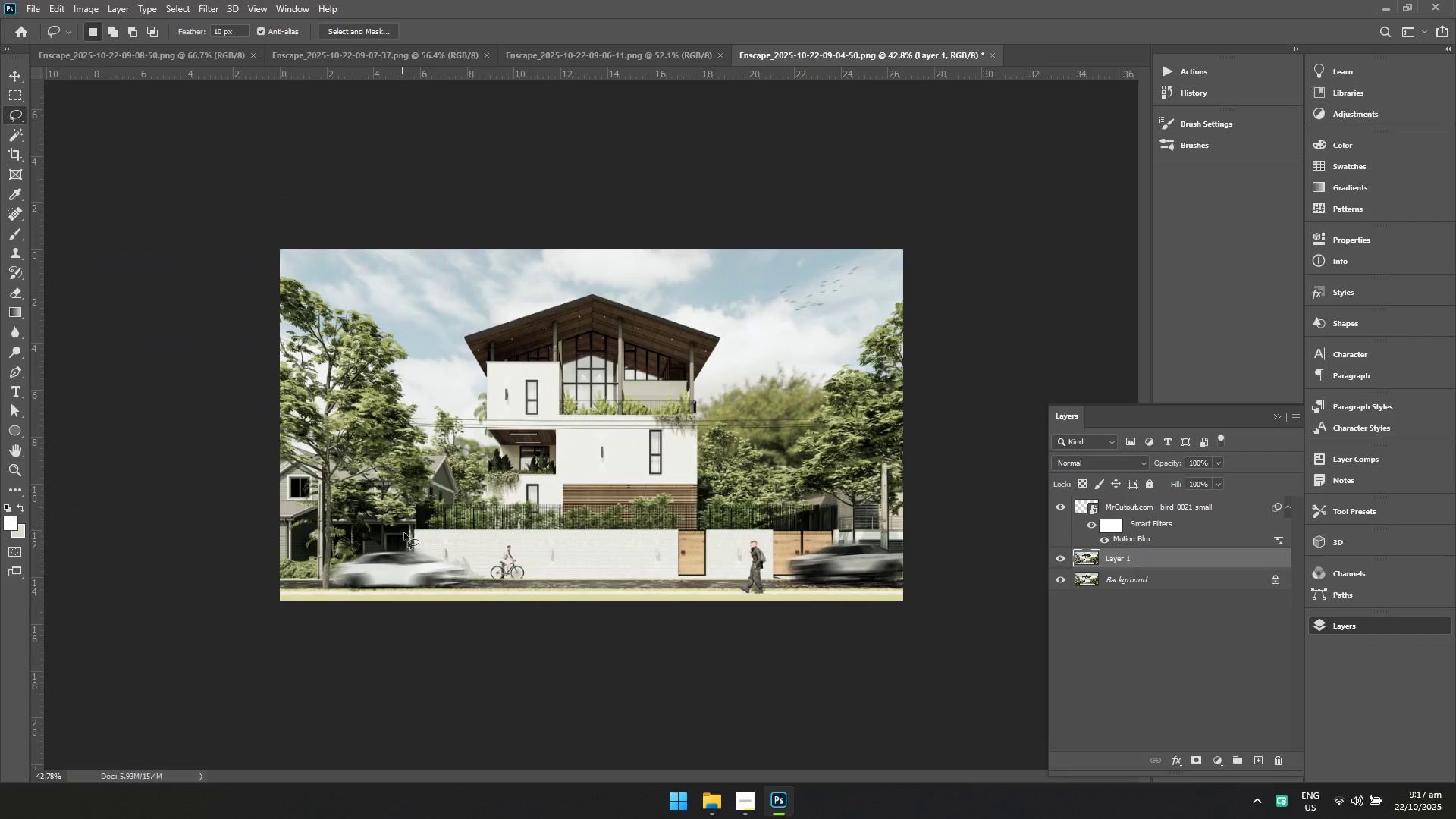 
hold_key(key=ControlLeft, duration=0.71)
 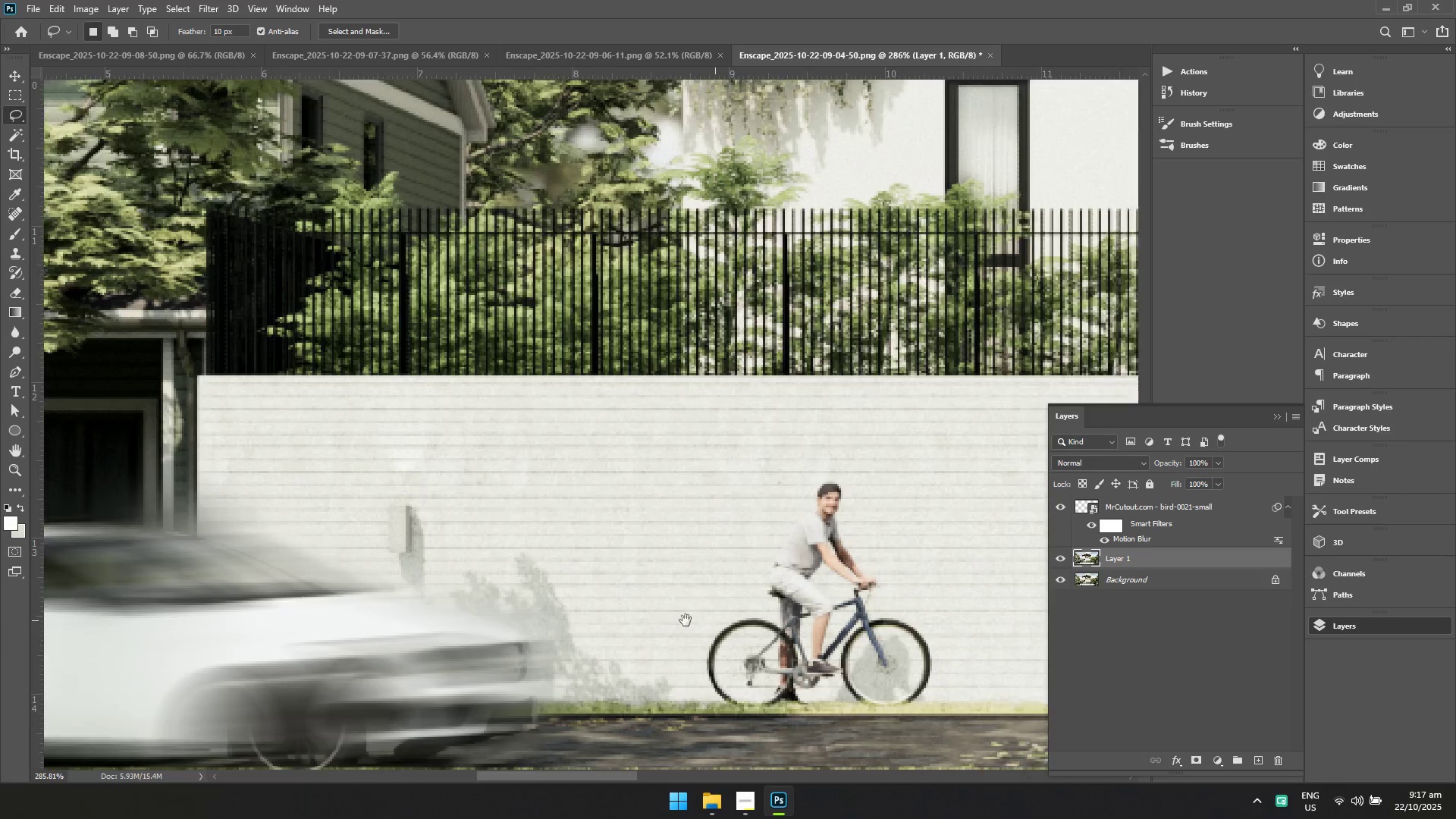 
hold_key(key=Space, duration=0.71)
 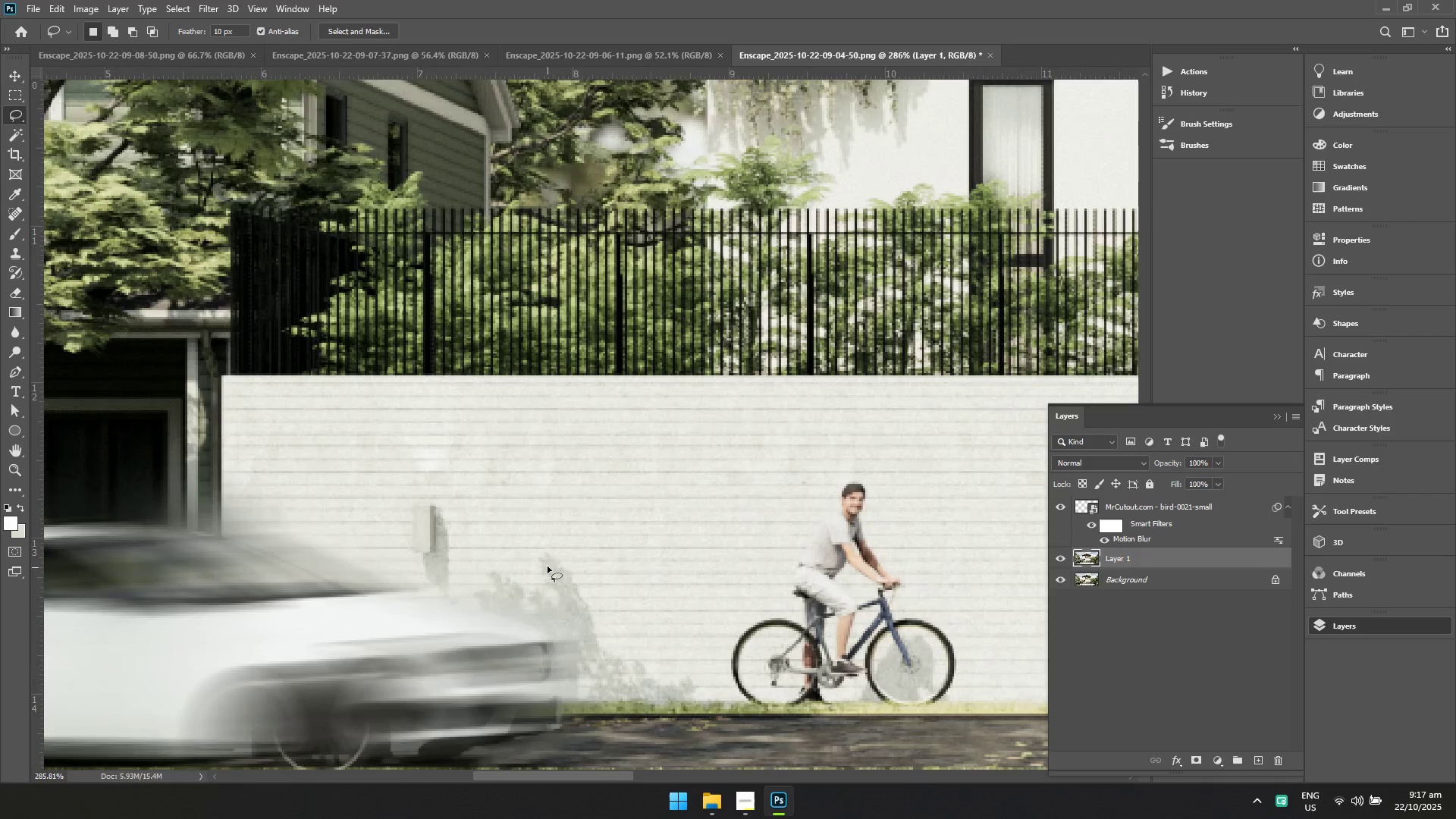 
hold_key(key=Space, duration=0.51)
 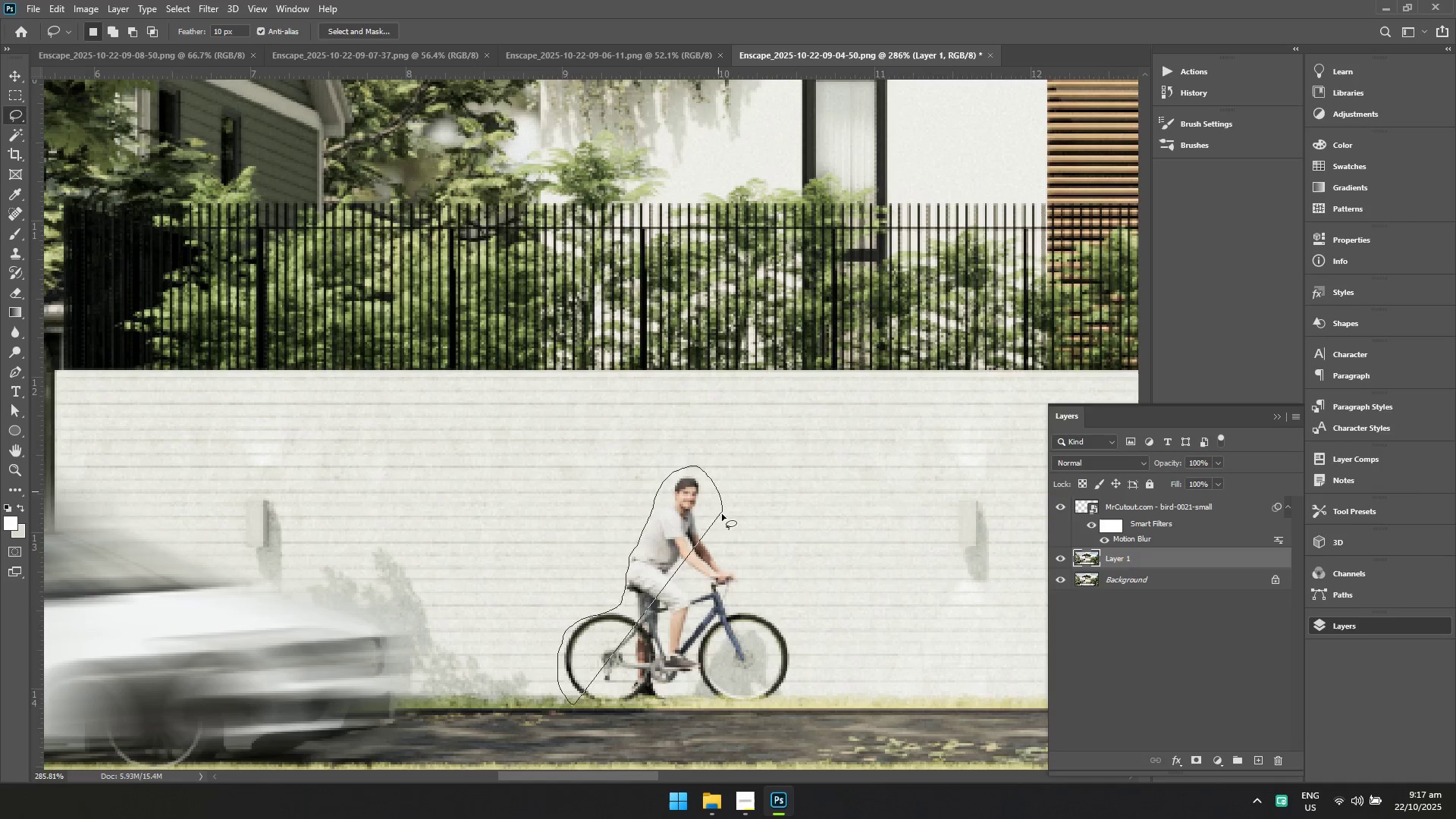 
key(Control+ControlLeft)
 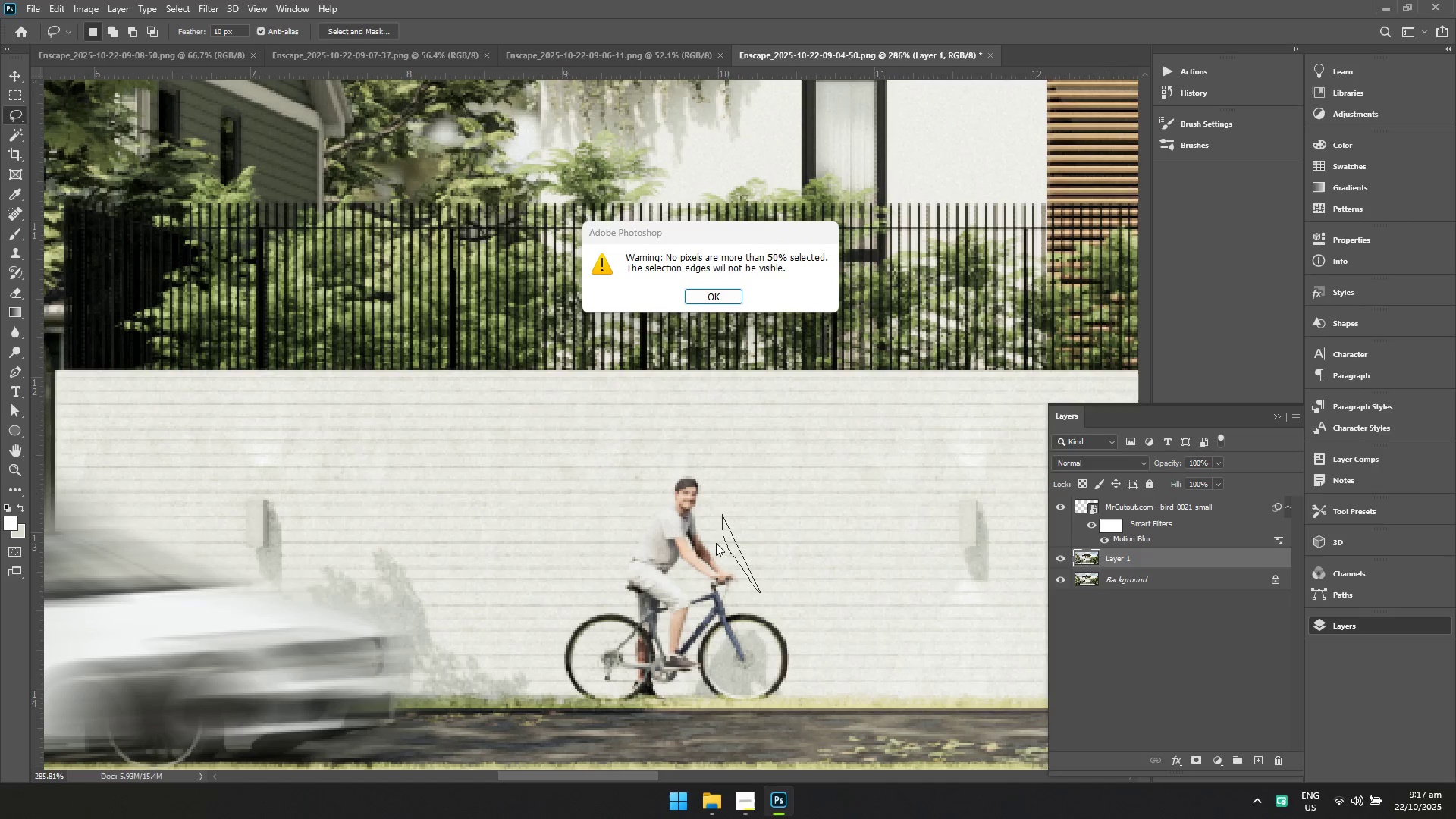 
key(Control+Z)
 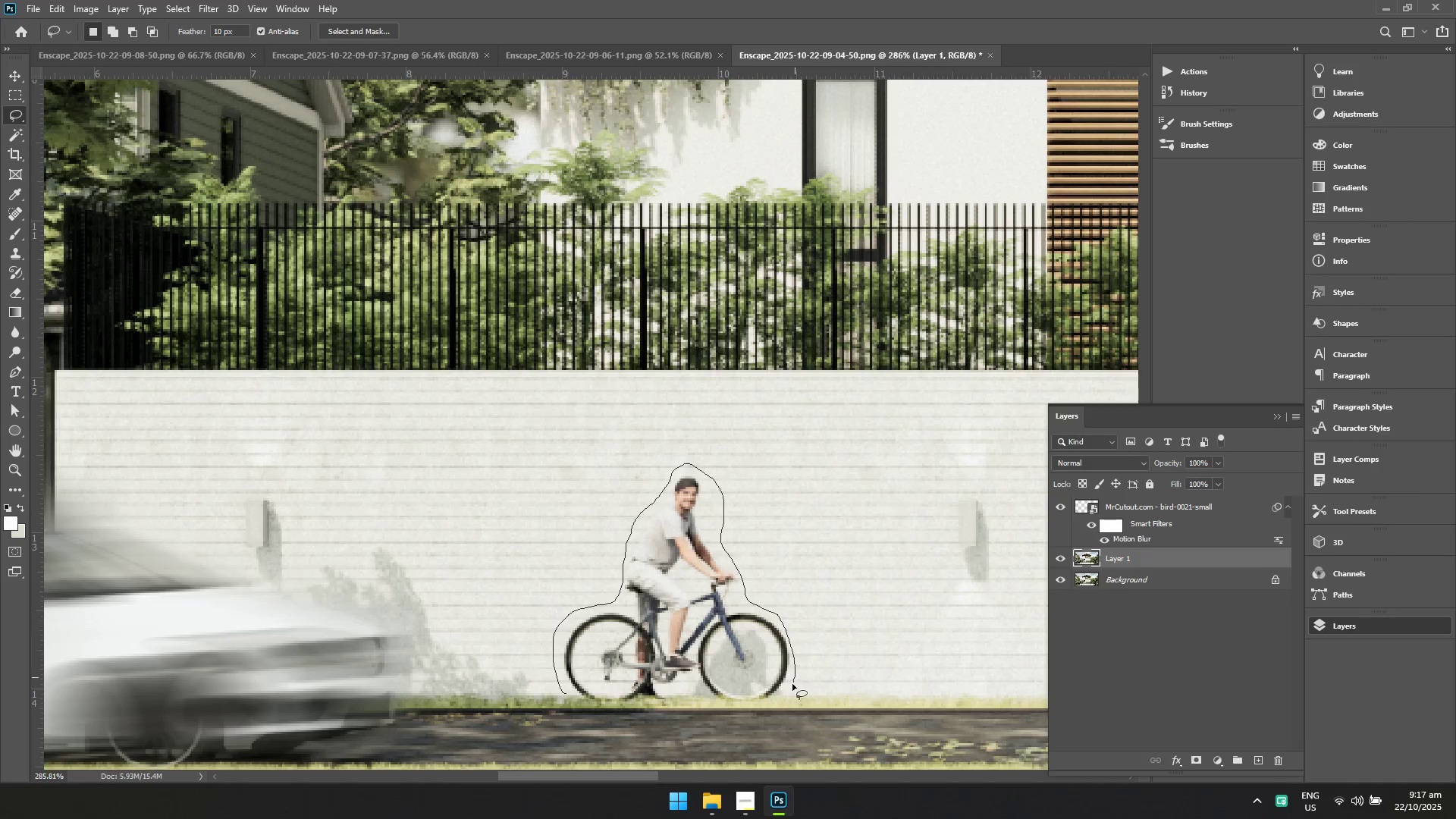 
wait(6.05)
 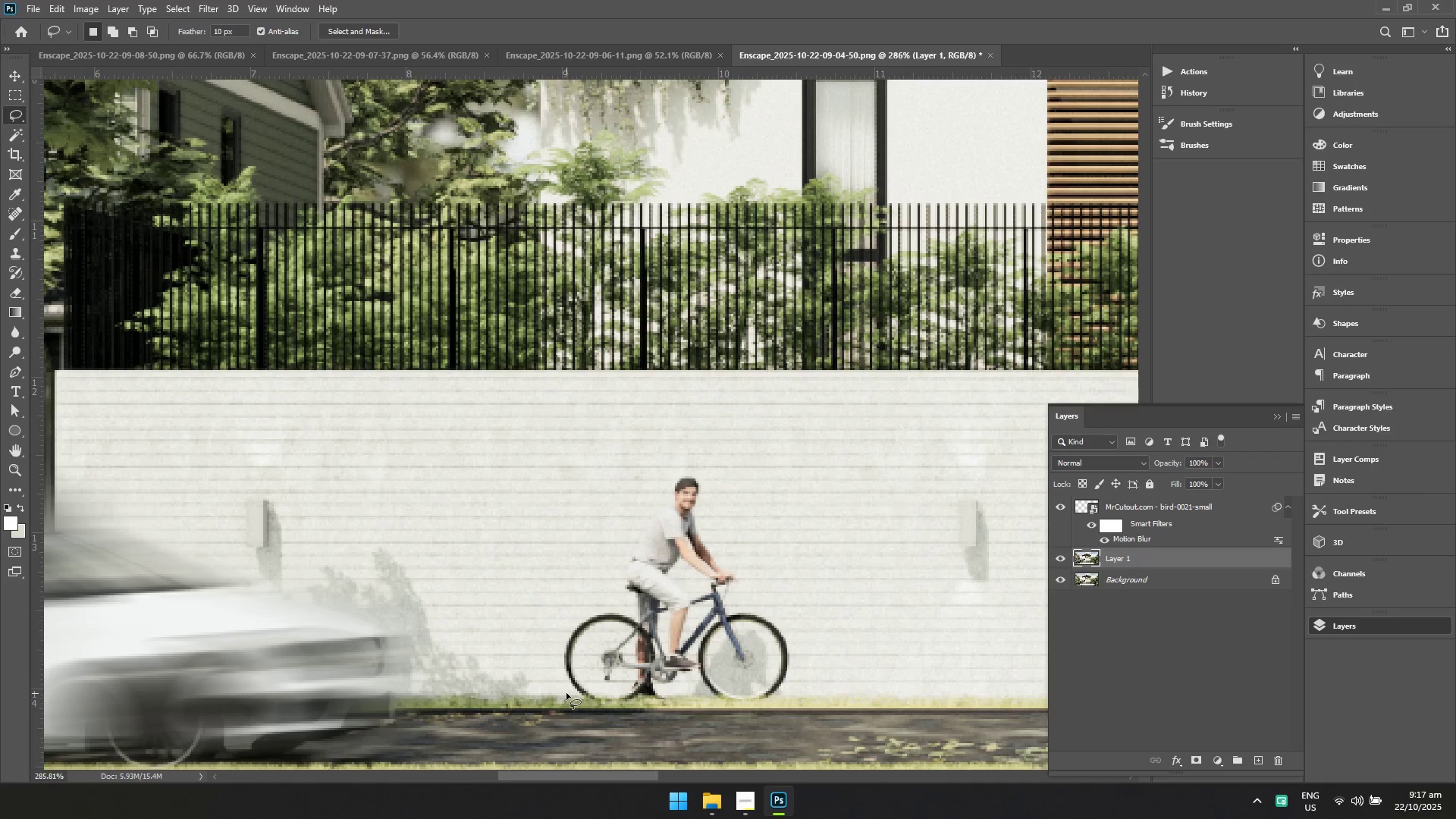 
left_click([202, 4])
 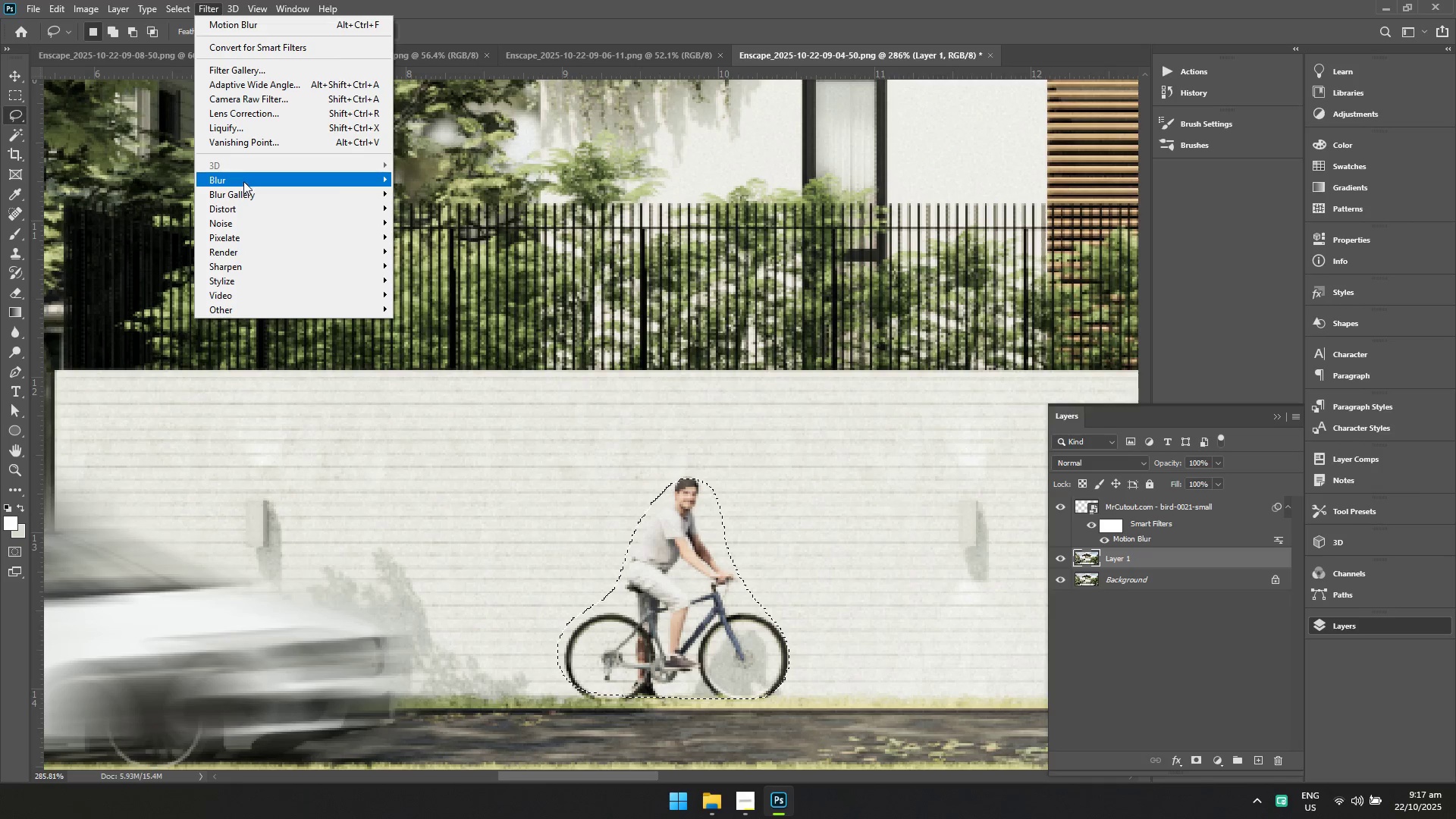 
left_click([243, 180])
 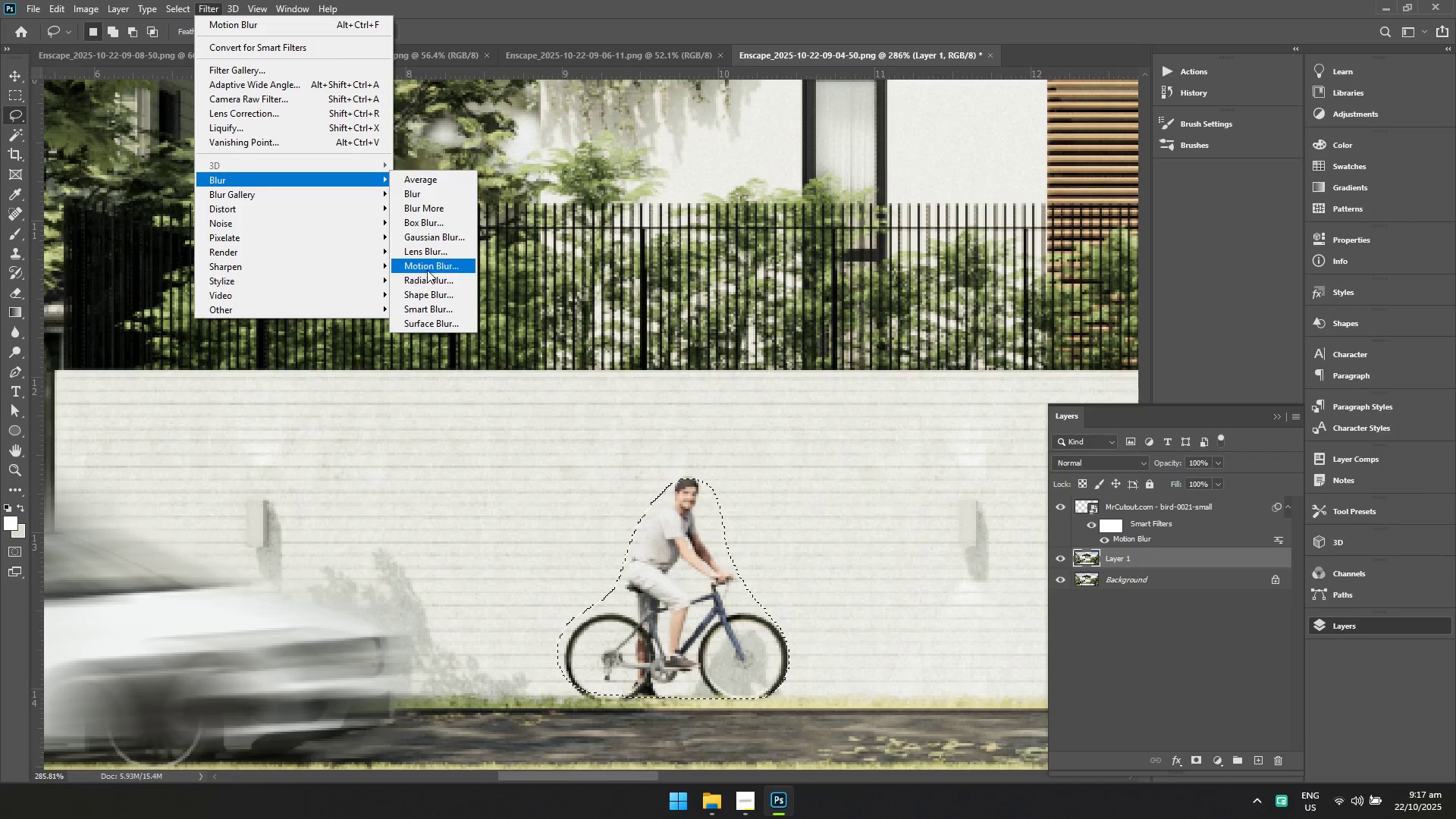 
left_click([427, 268])
 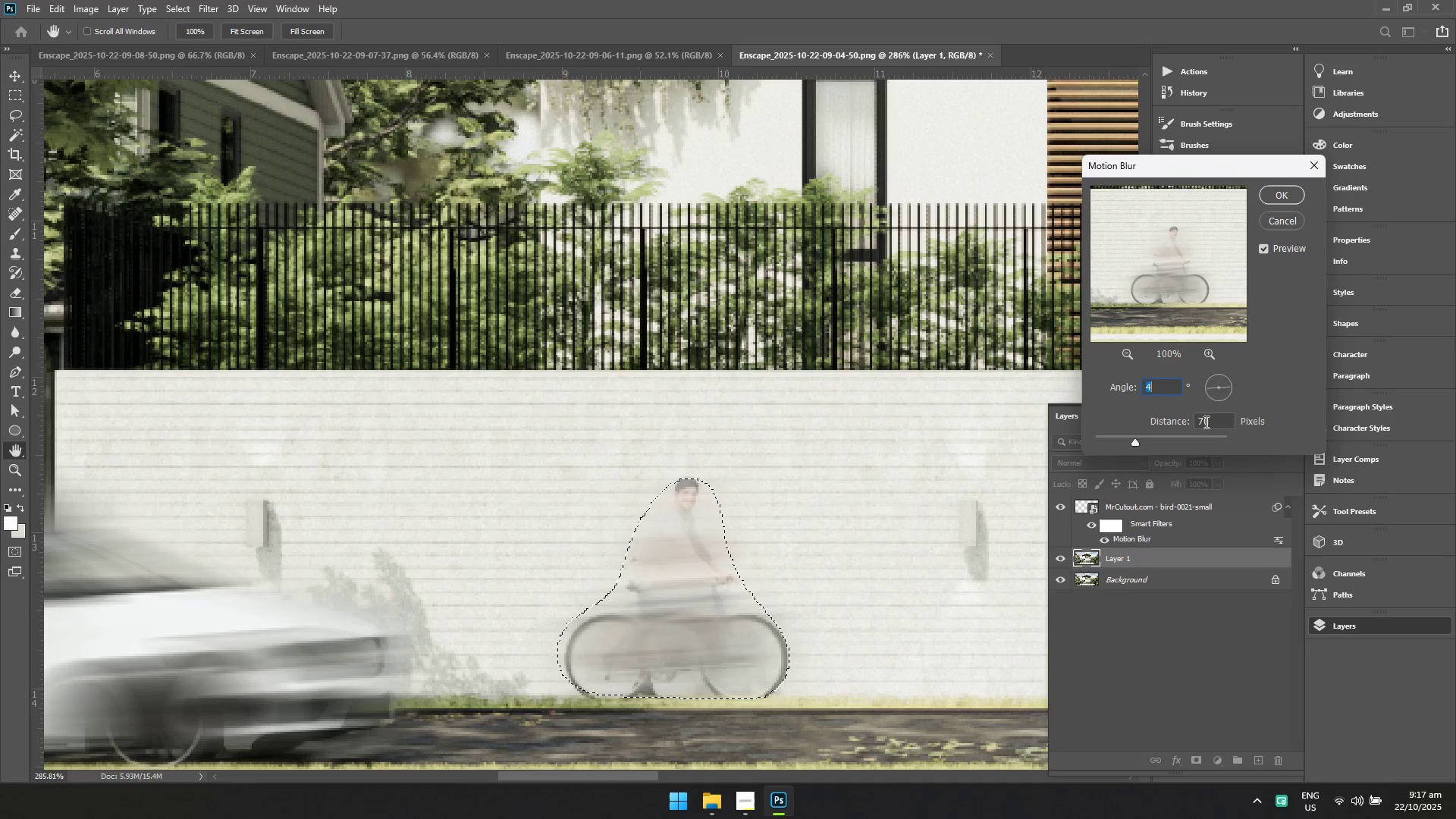 
type(10)
 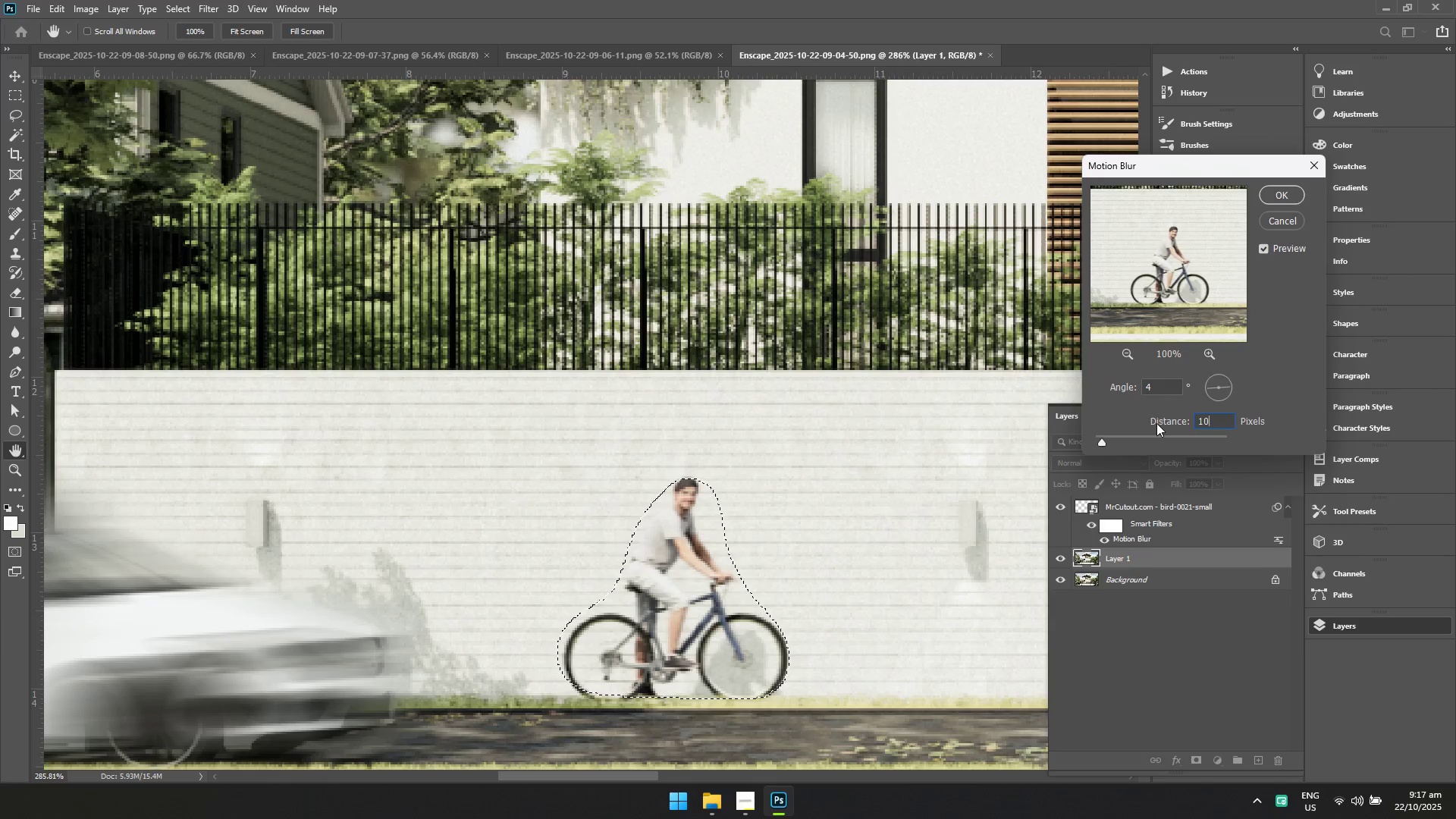 
key(Enter)
 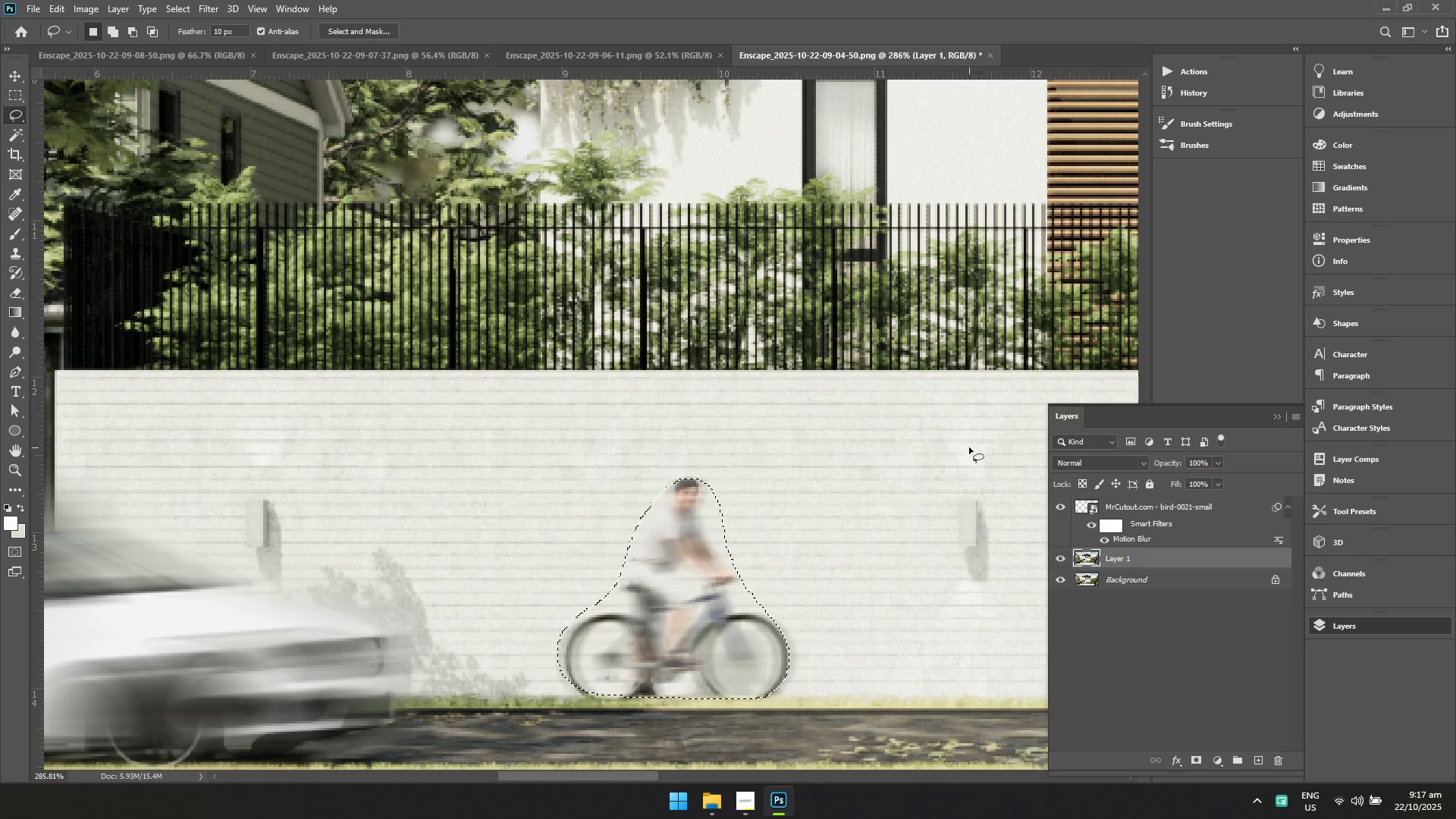 
right_click([951, 436])
 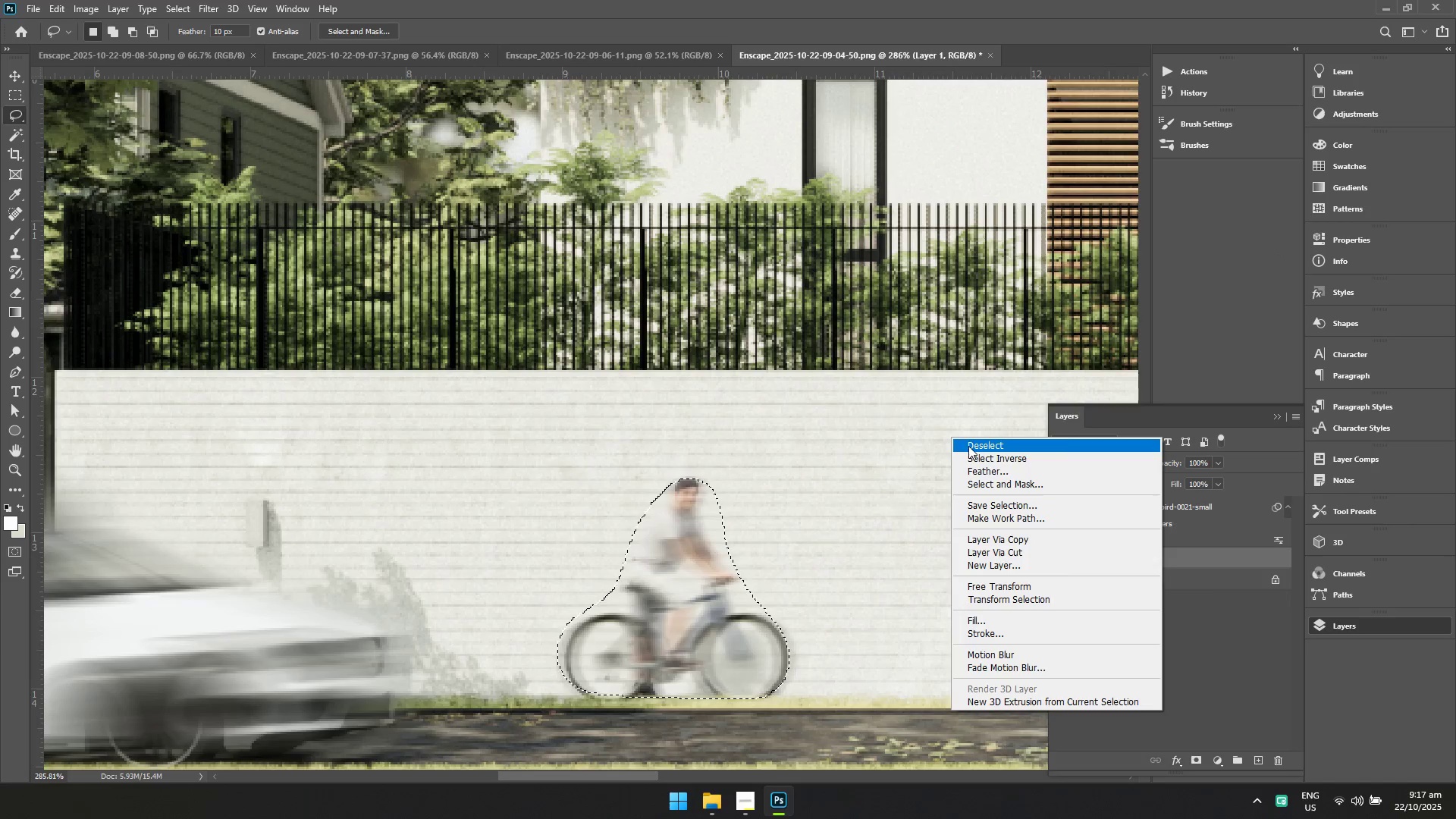 
left_click([968, 446])
 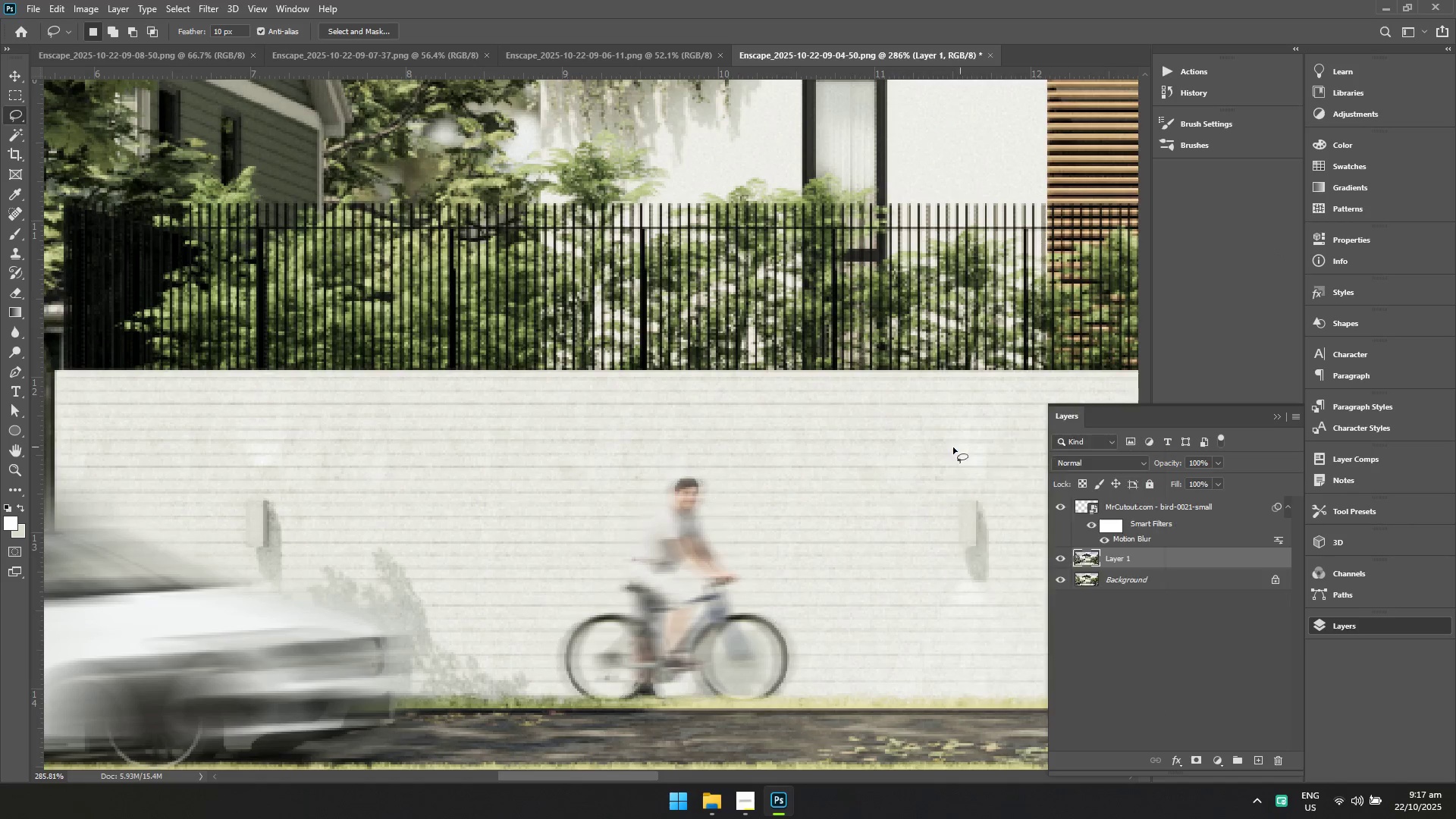 
hold_key(key=ControlLeft, duration=0.52)
 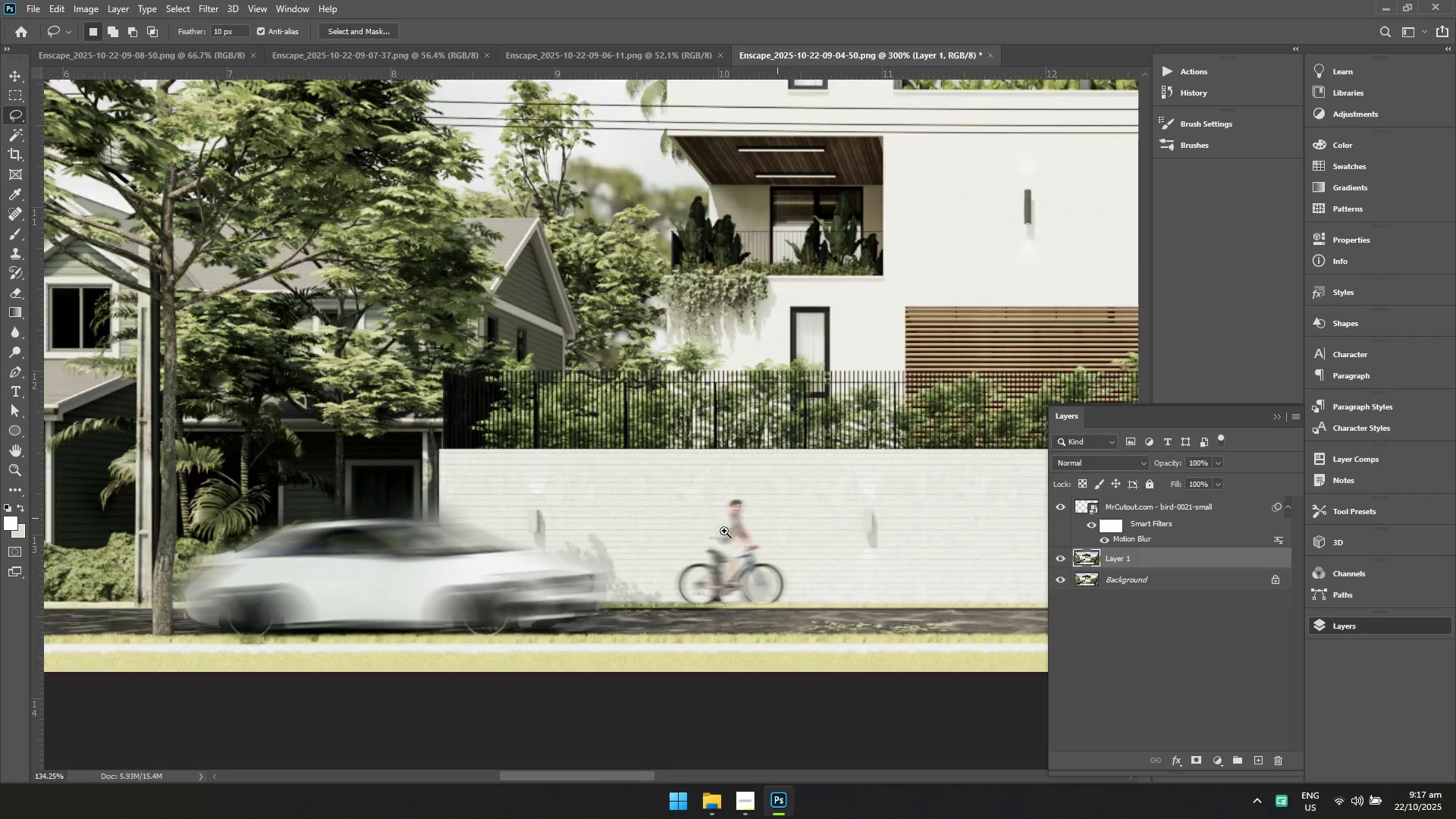 
hold_key(key=Space, duration=0.53)
 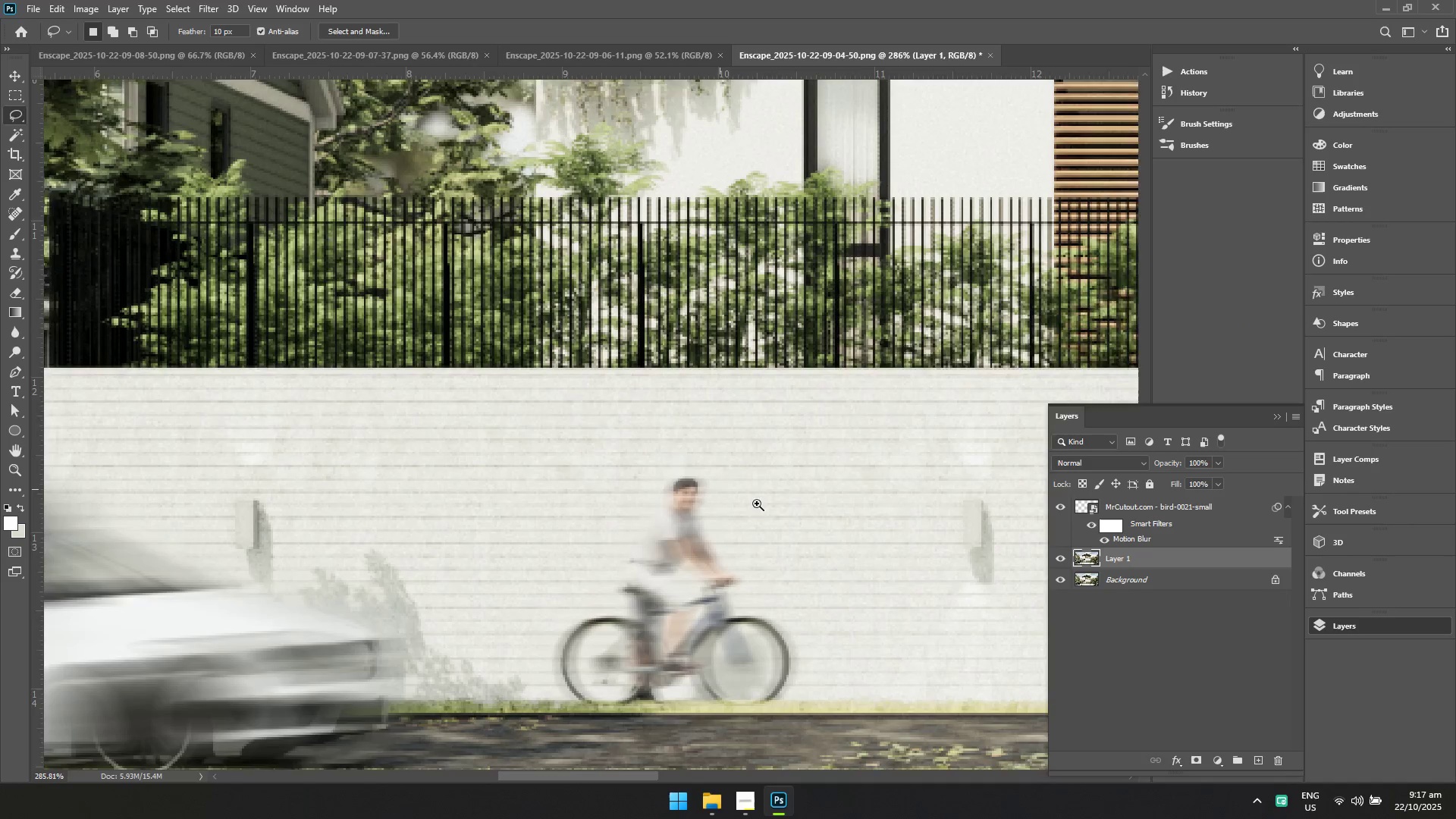 
hold_key(key=ControlLeft, duration=0.71)
 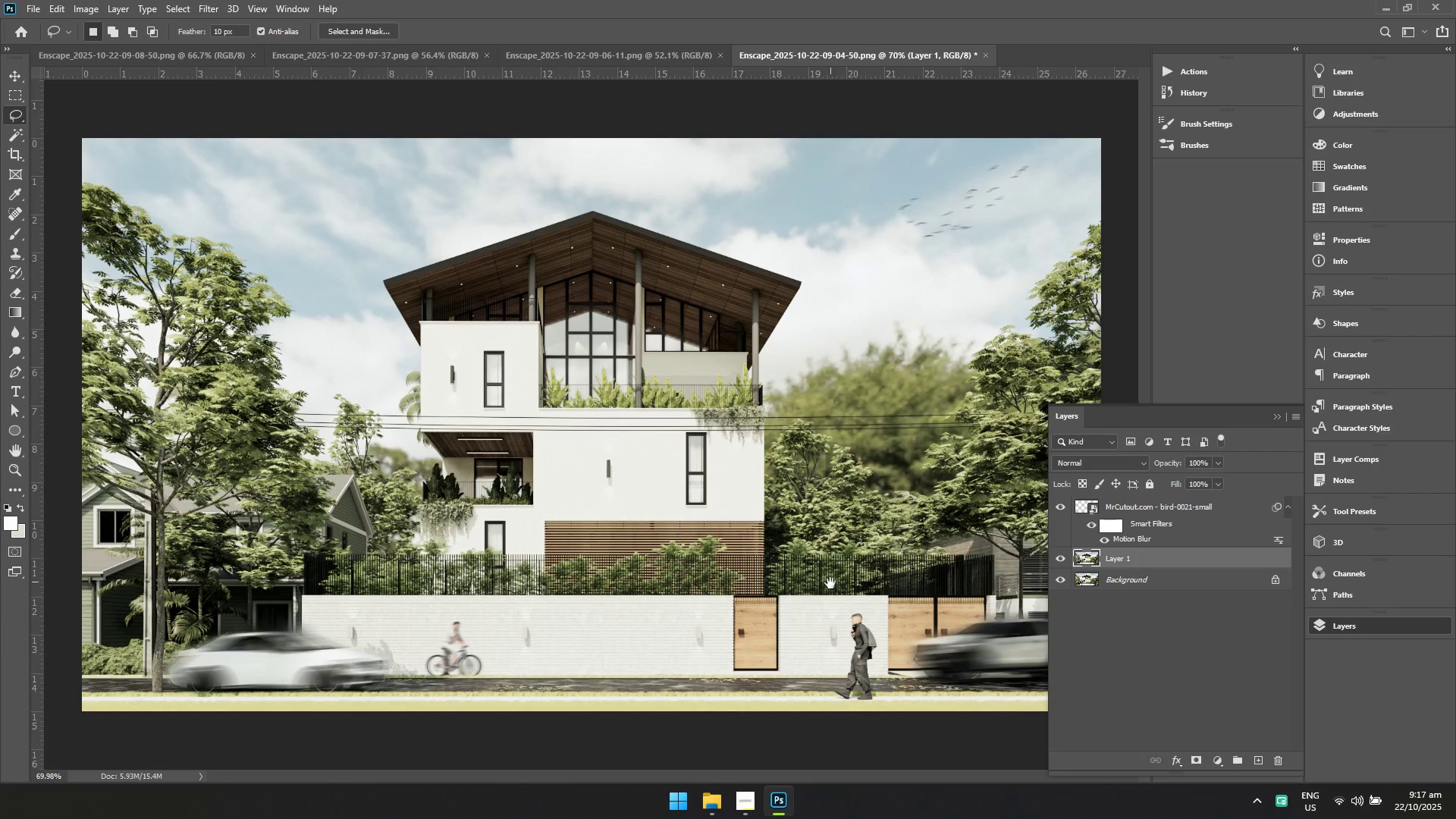 
hold_key(key=Space, duration=0.69)
 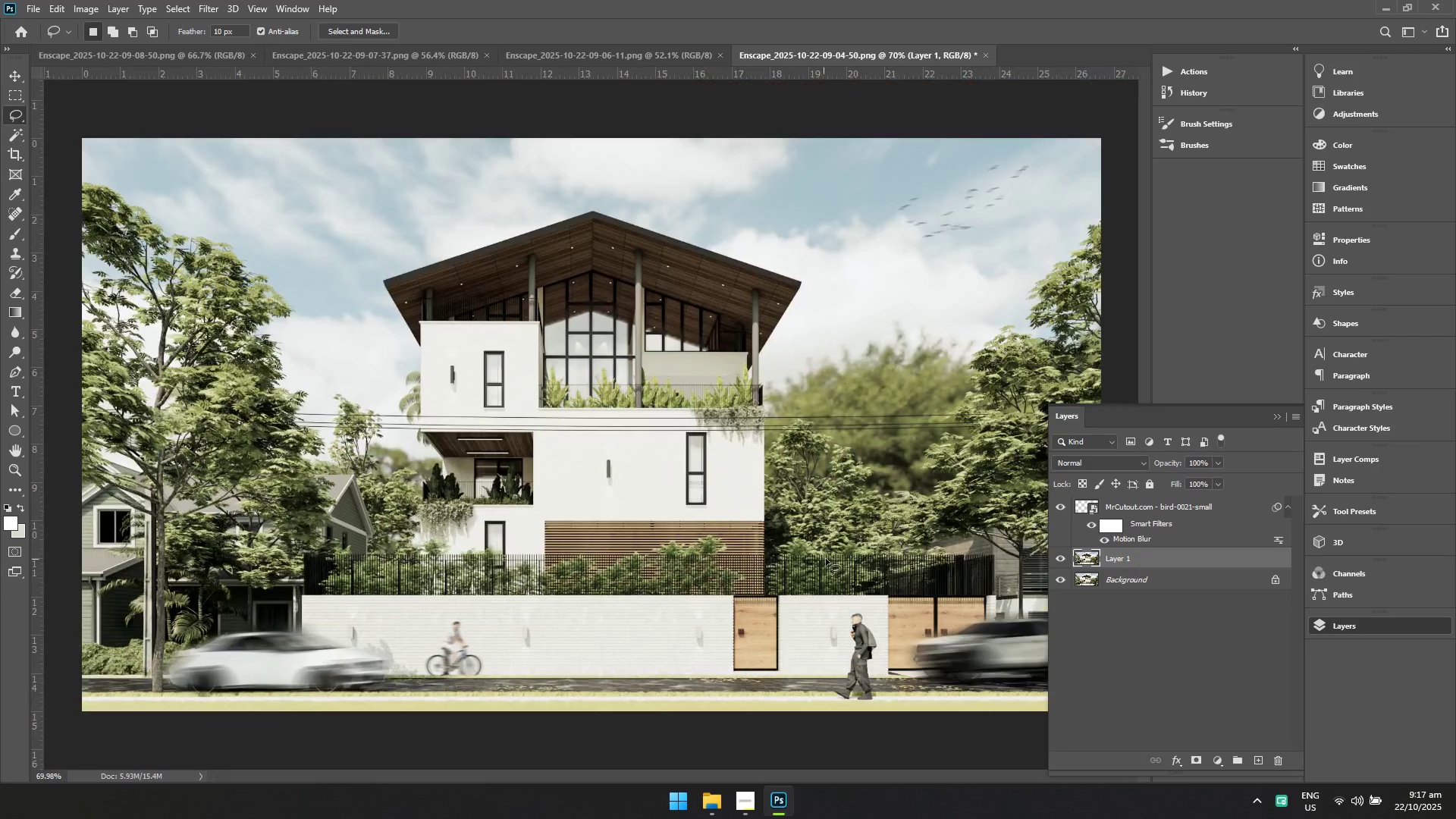 
hold_key(key=Space, duration=0.81)
 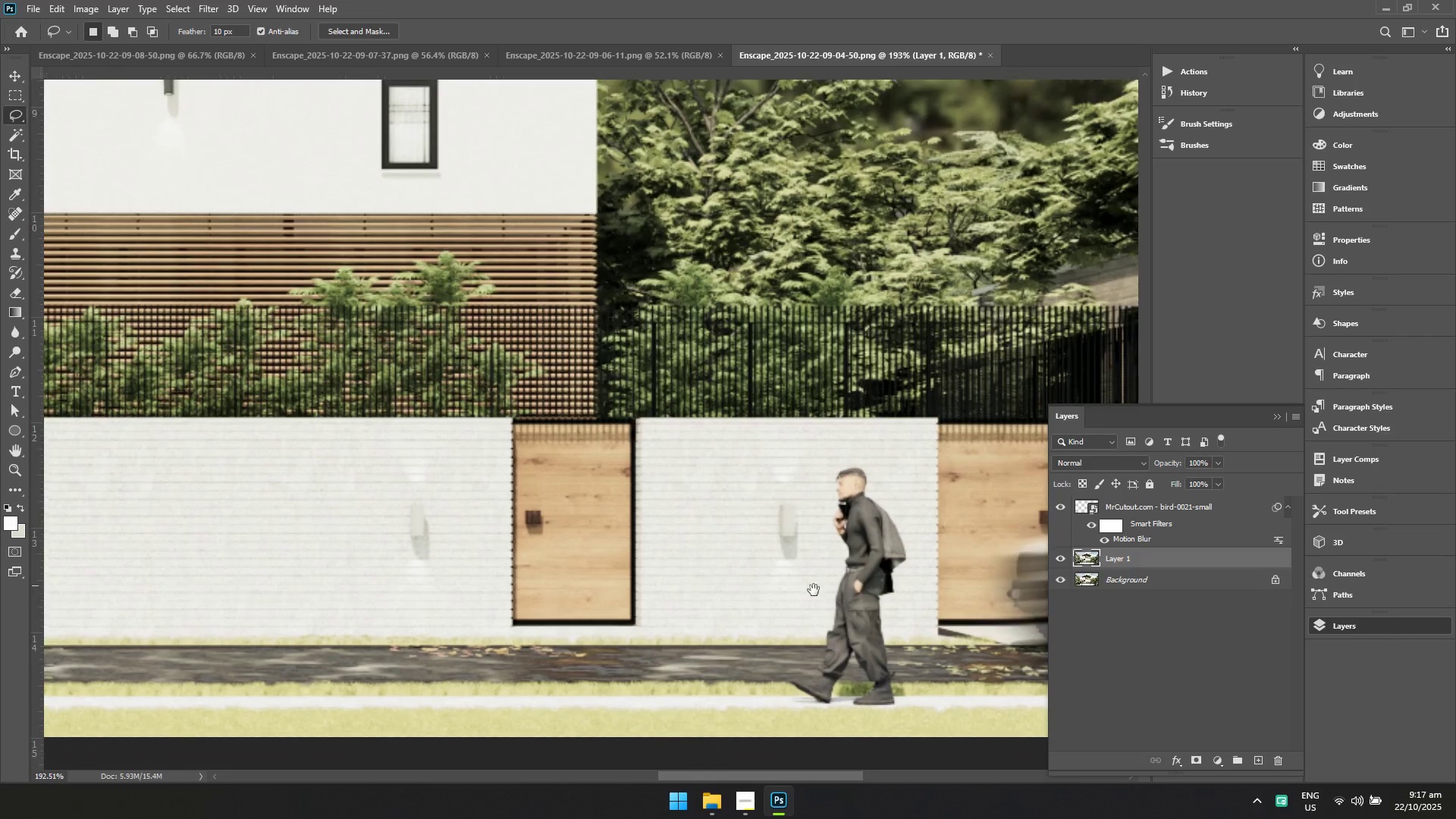 
hold_key(key=ControlLeft, duration=0.45)
 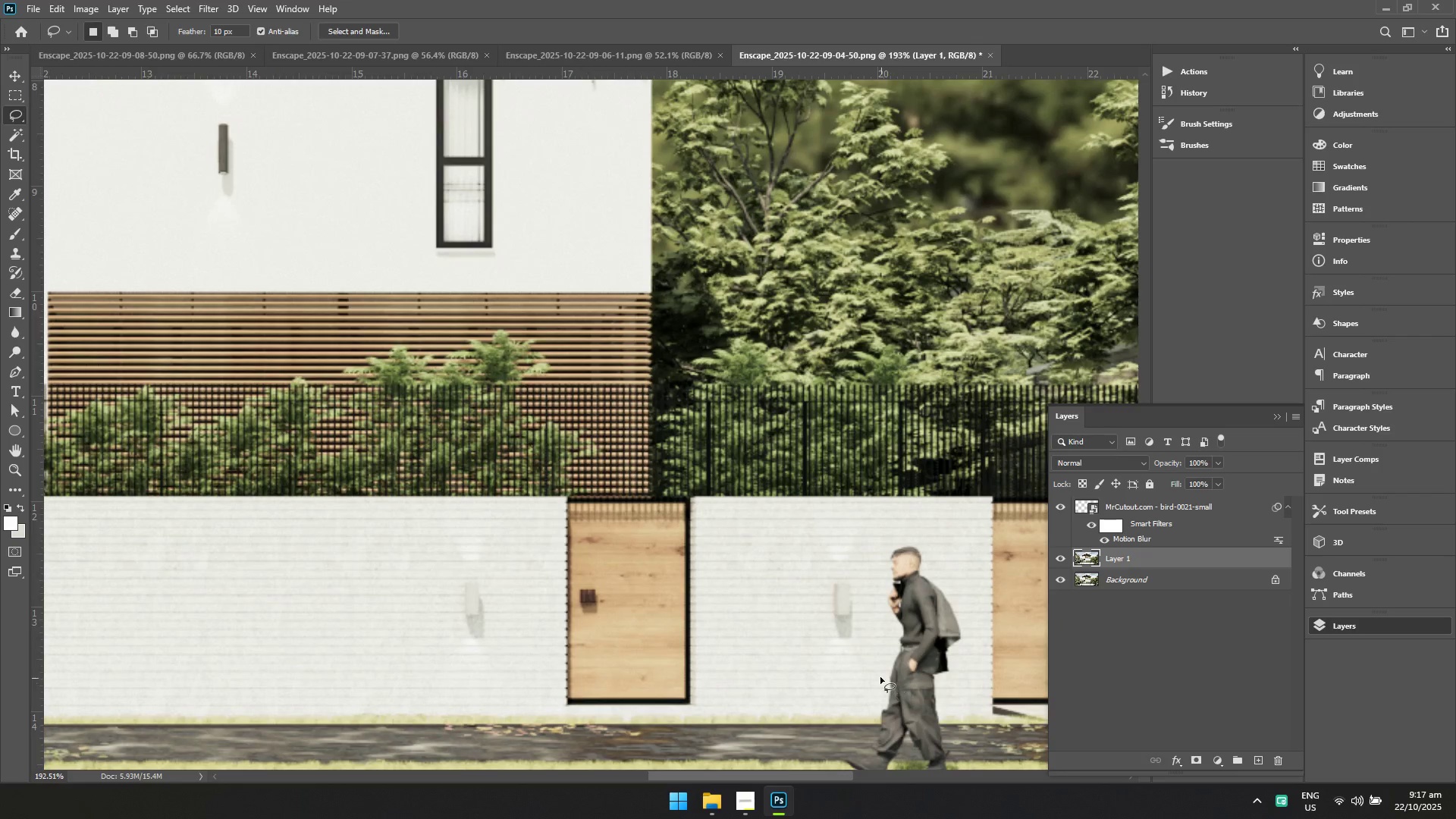 
hold_key(key=Space, duration=0.44)
 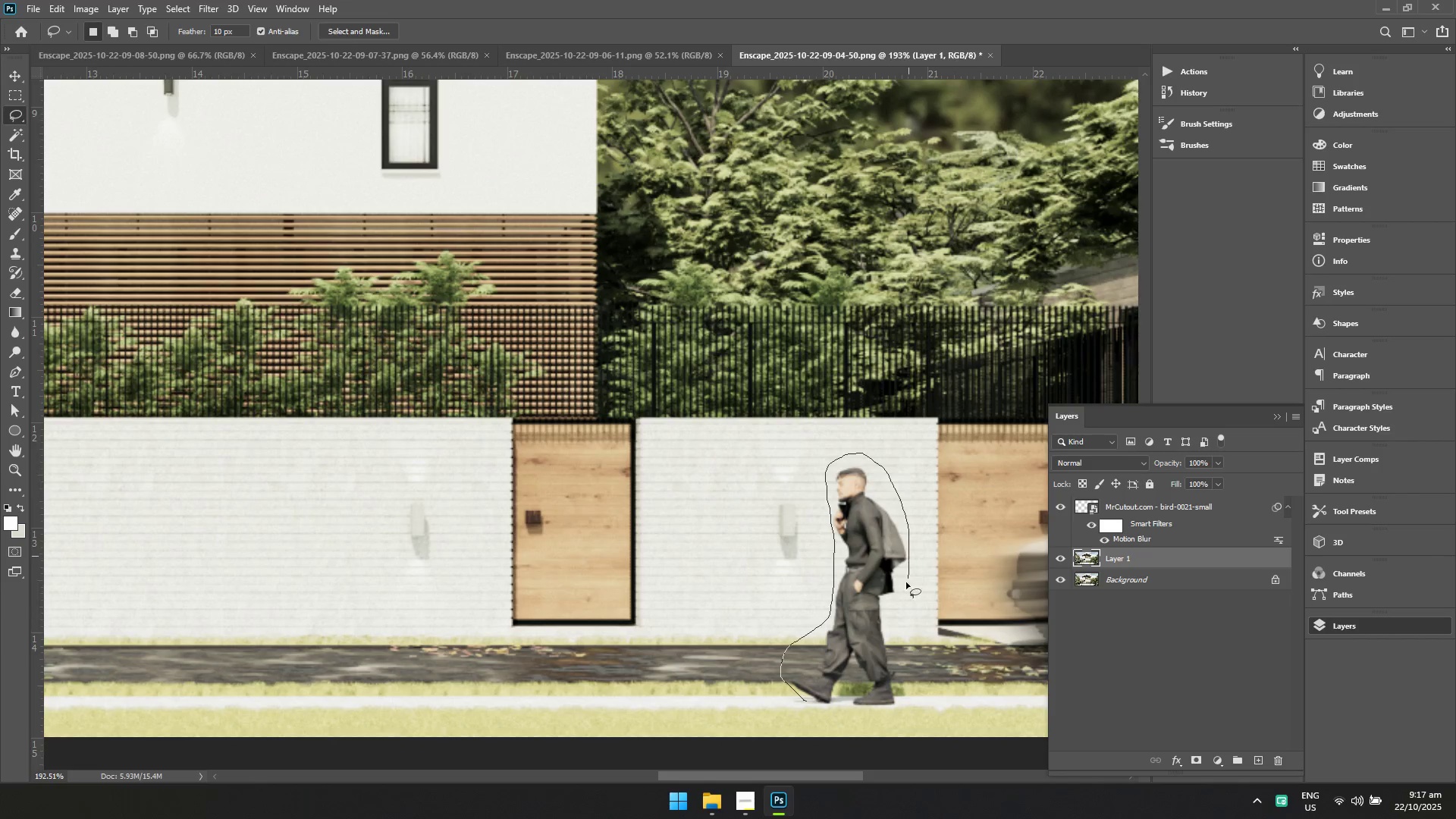 
key(Control+ControlLeft)
 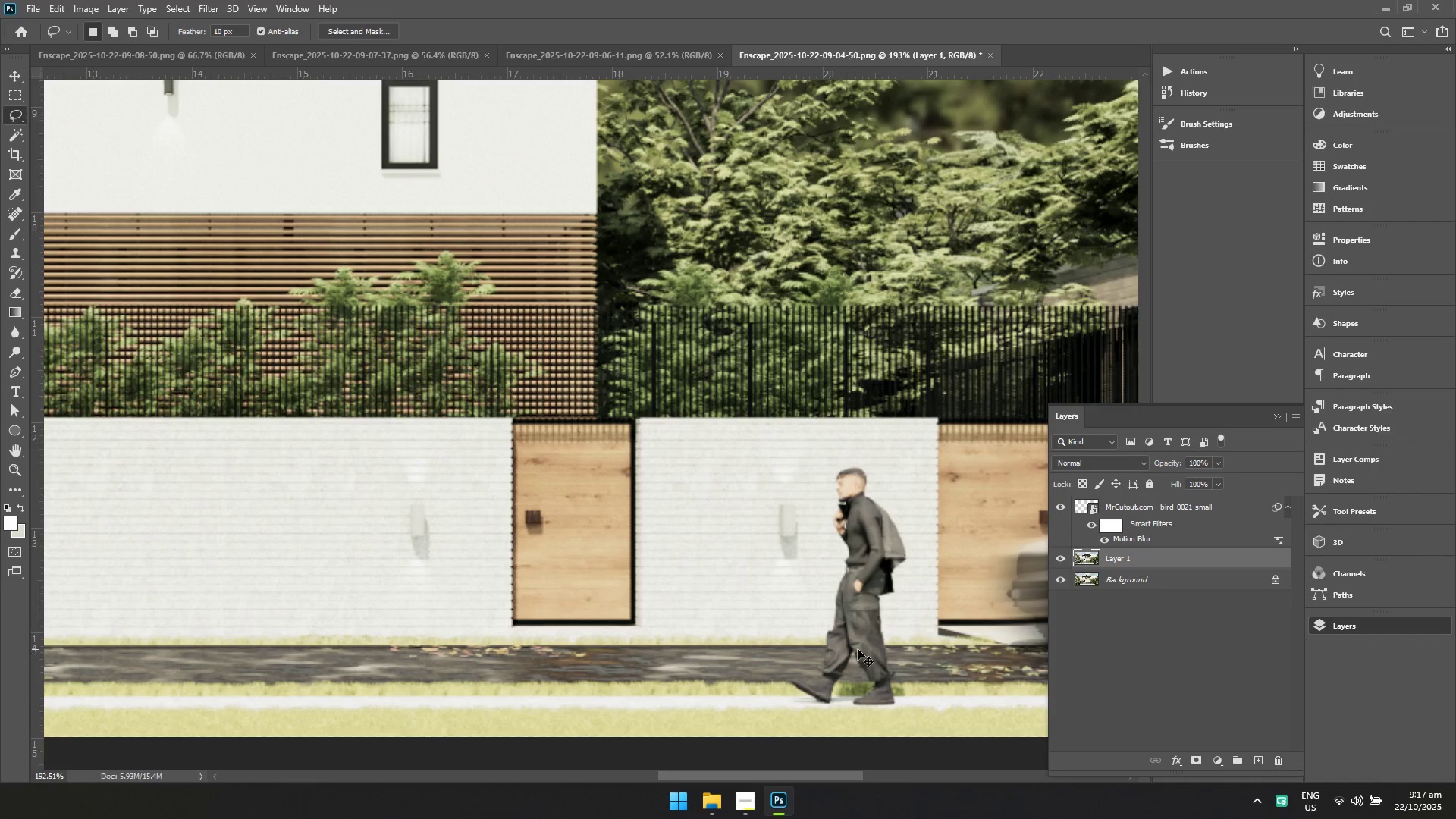 
key(Control+Z)
 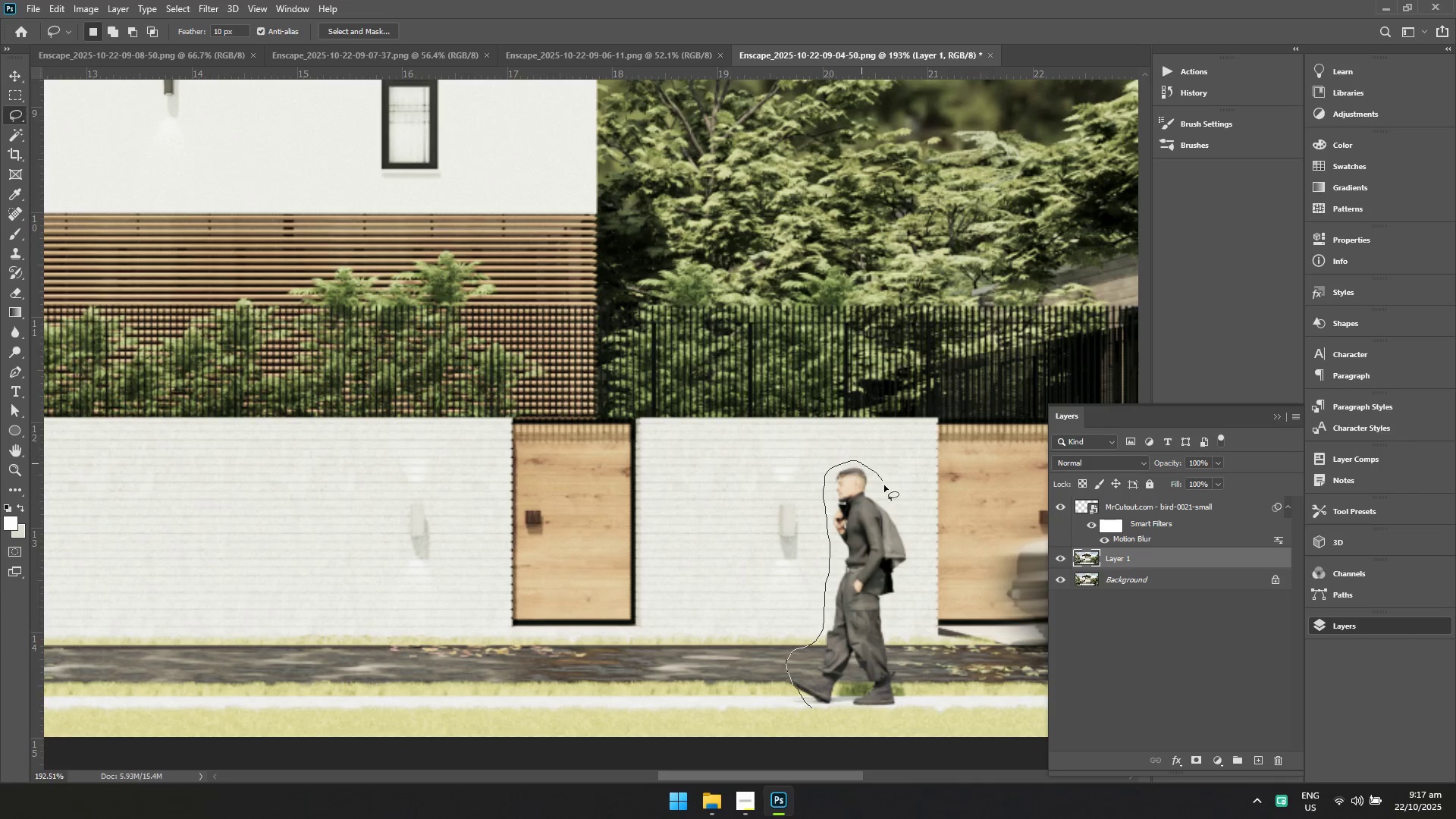 
key(Control+ControlLeft)
 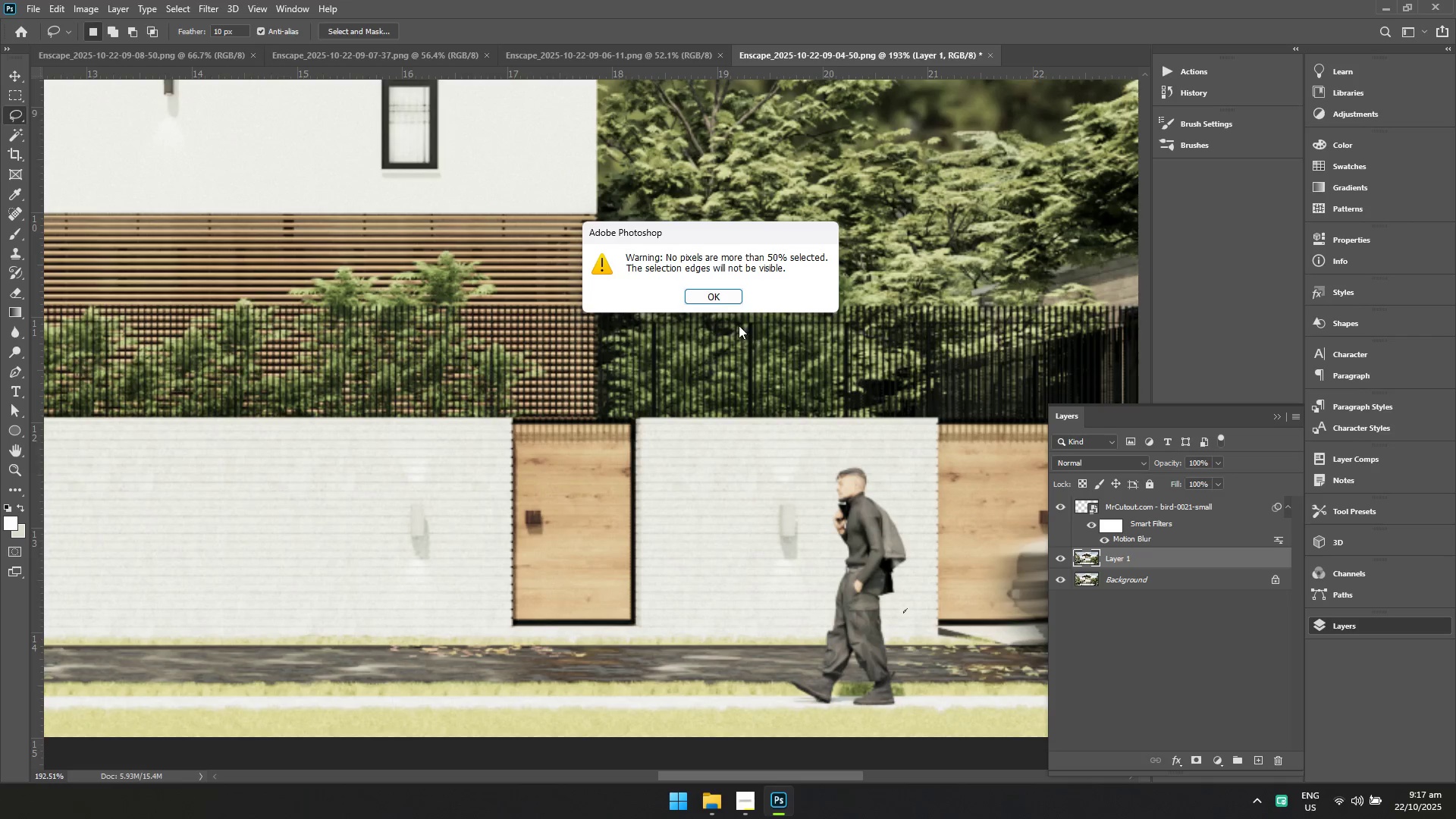 
double_click([723, 304])
 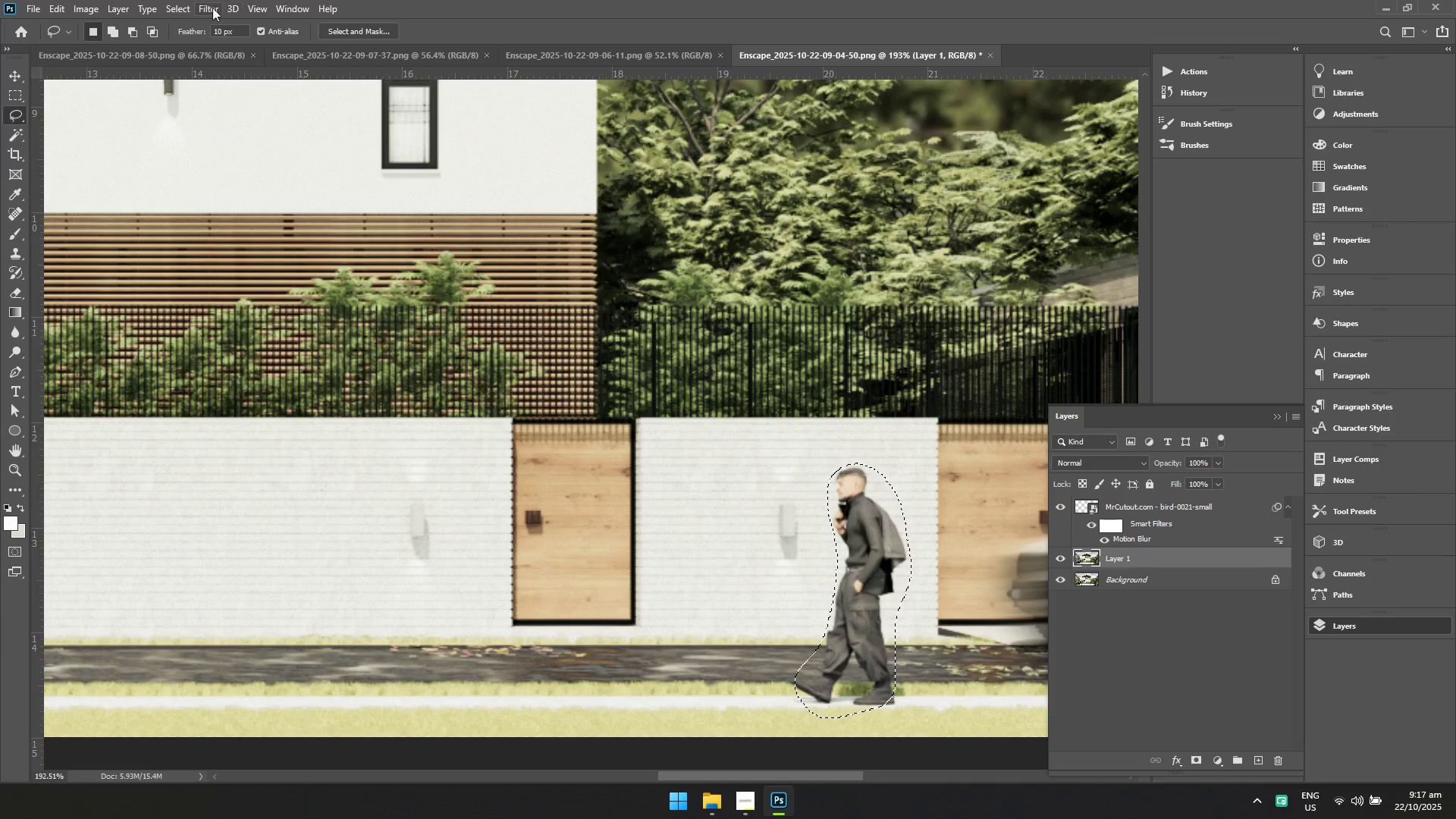 
wait(6.7)
 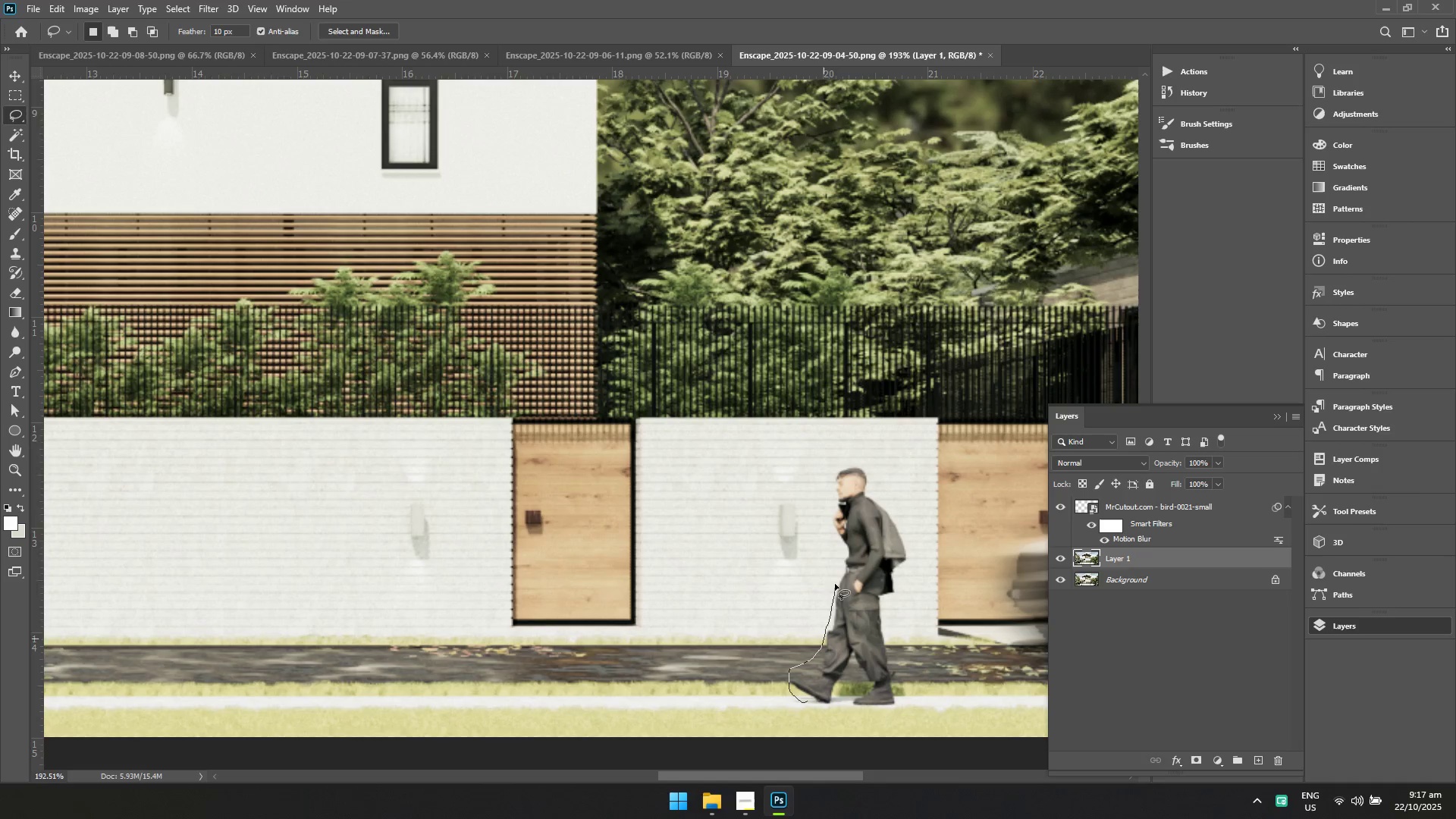 
left_click([424, 267])
 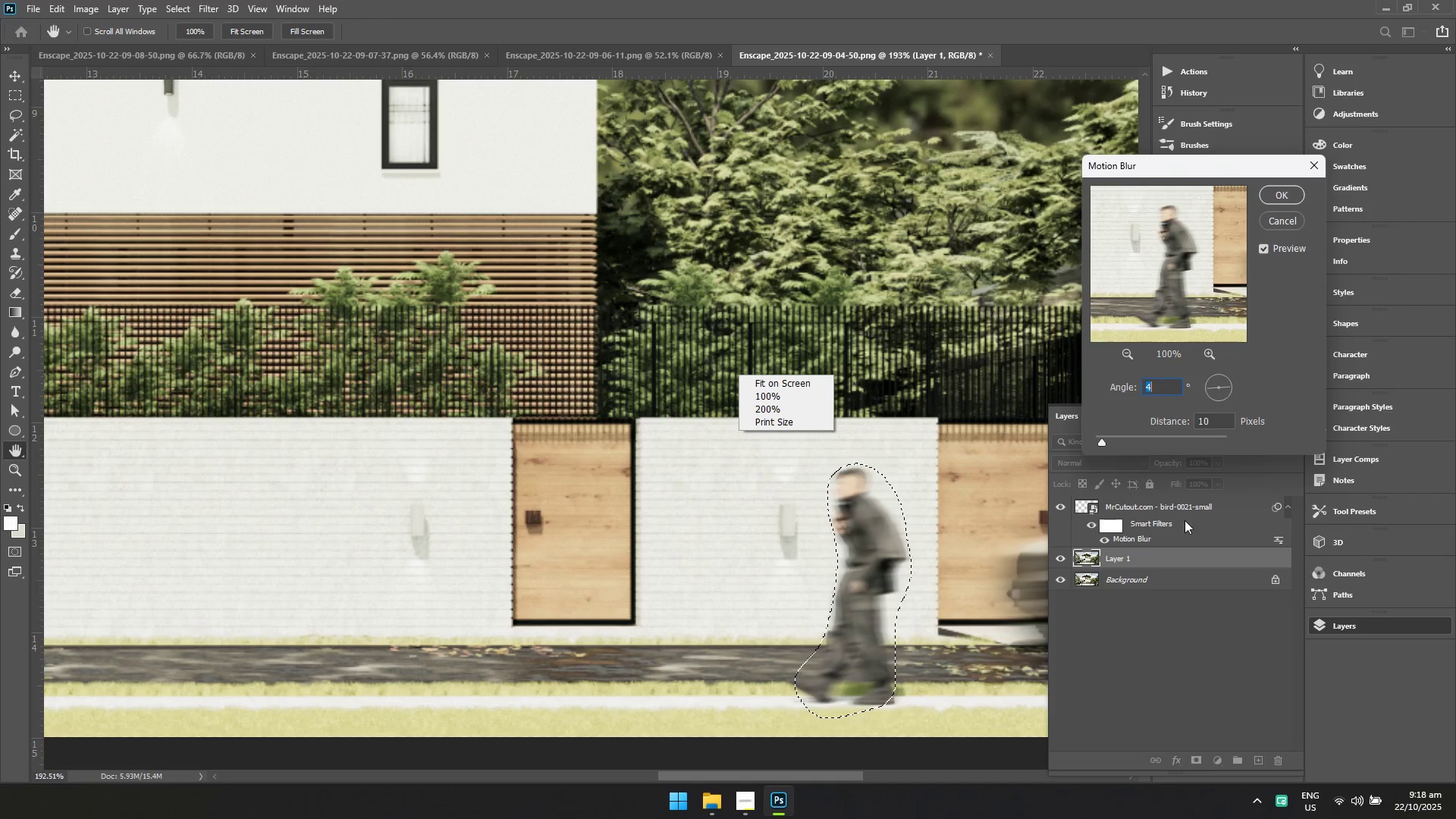 
left_click([1273, 194])
 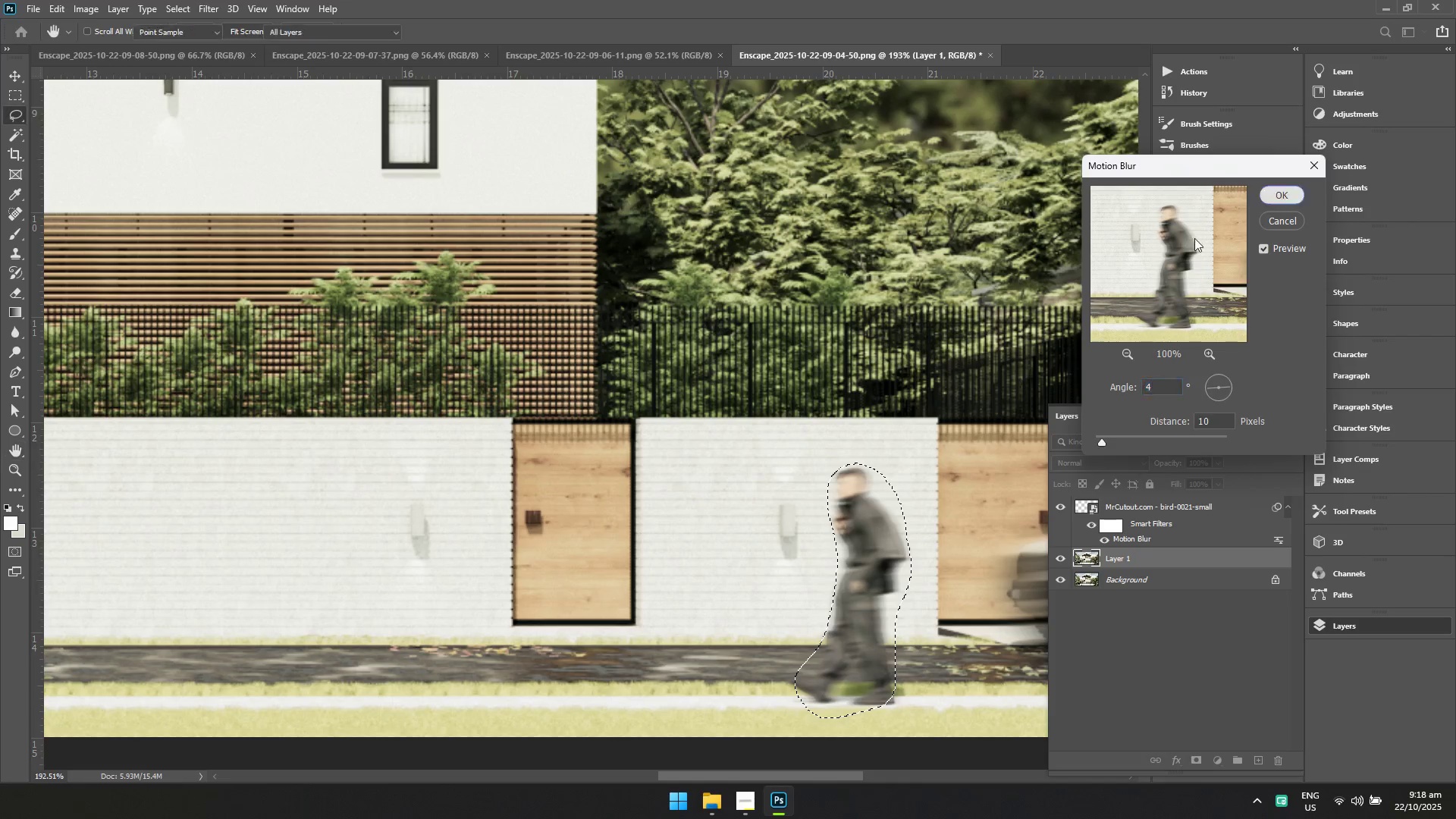 
right_click([664, 323])
 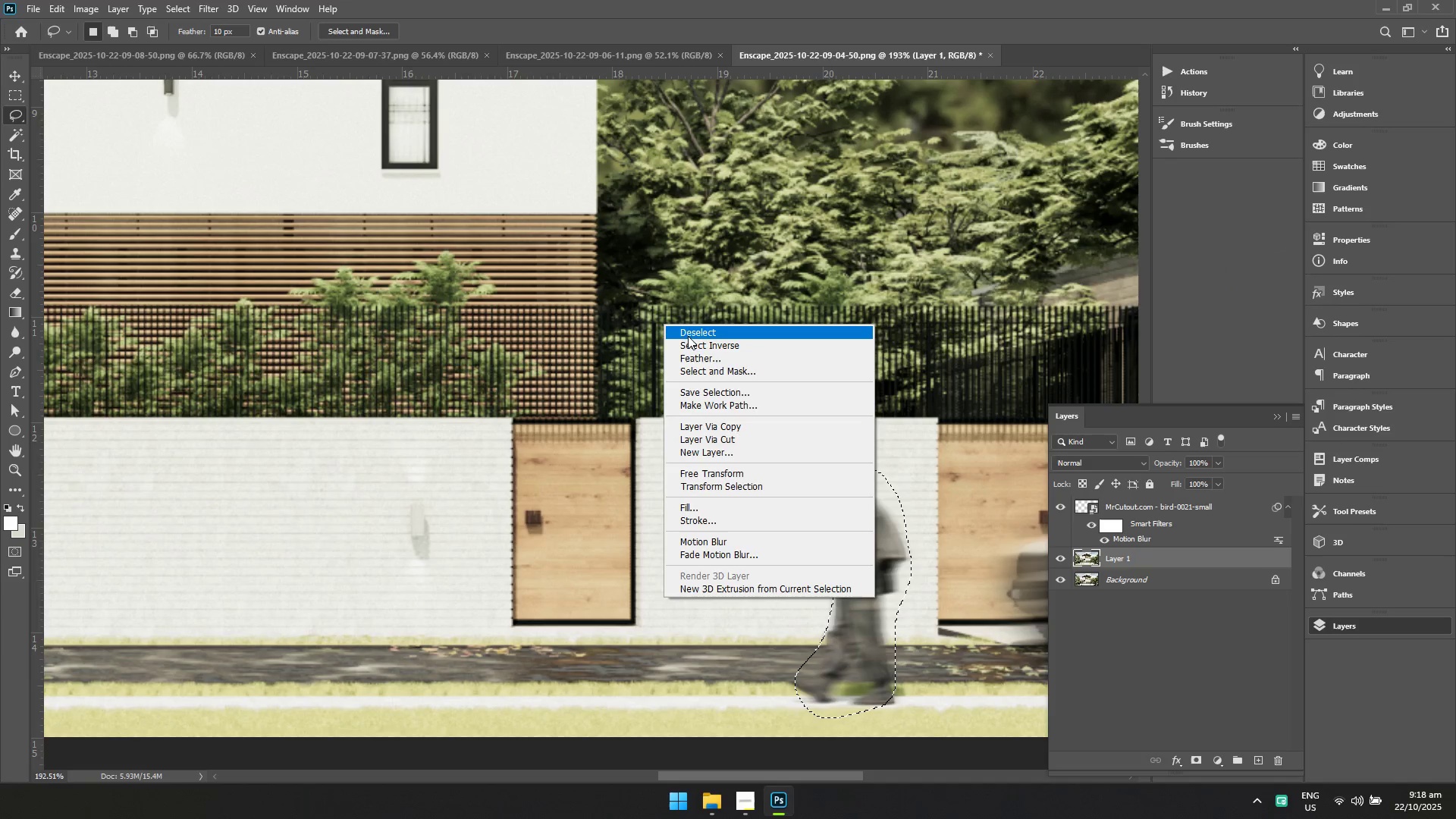 
left_click([687, 329])
 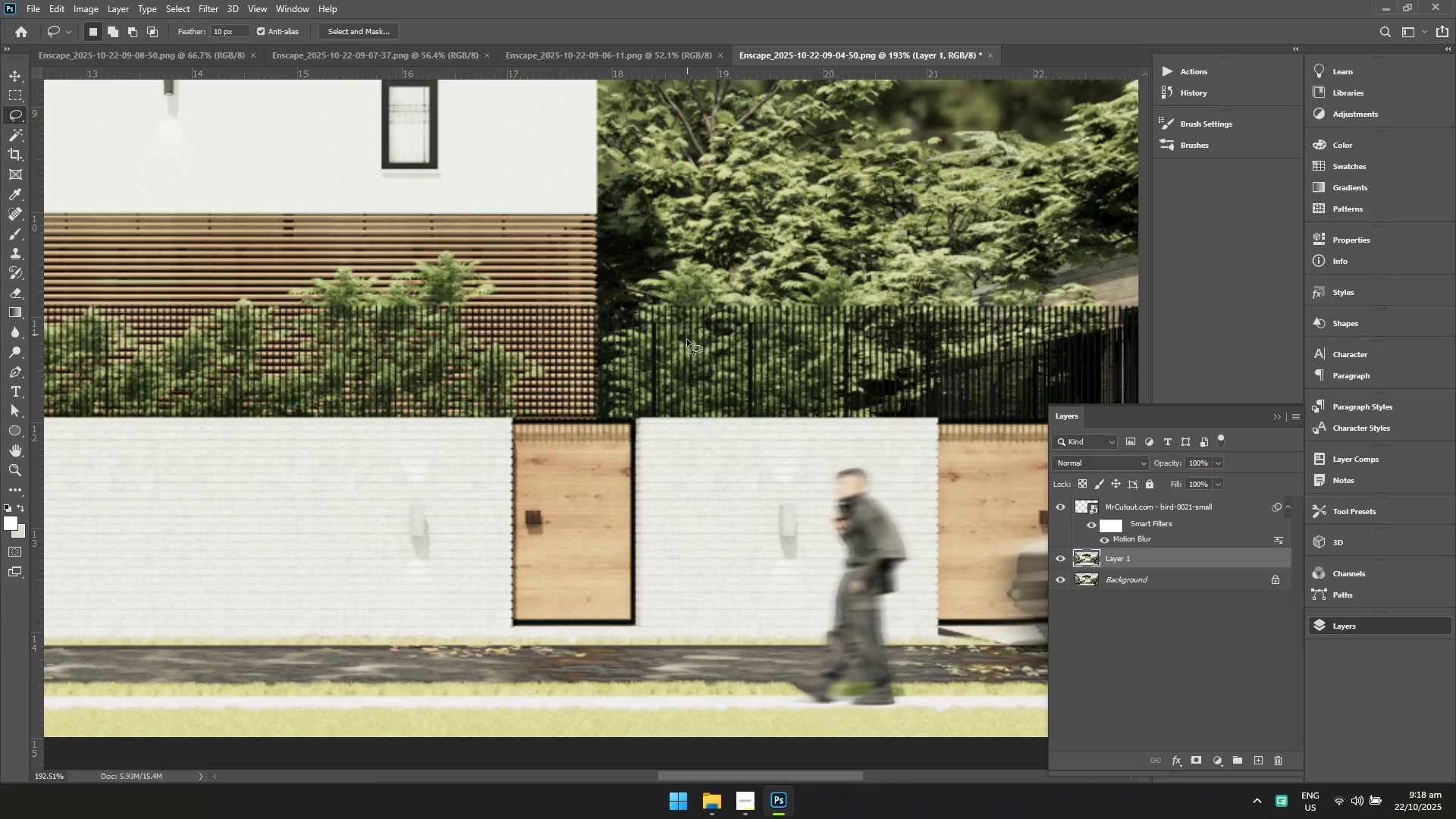 
hold_key(key=Space, duration=1.43)
 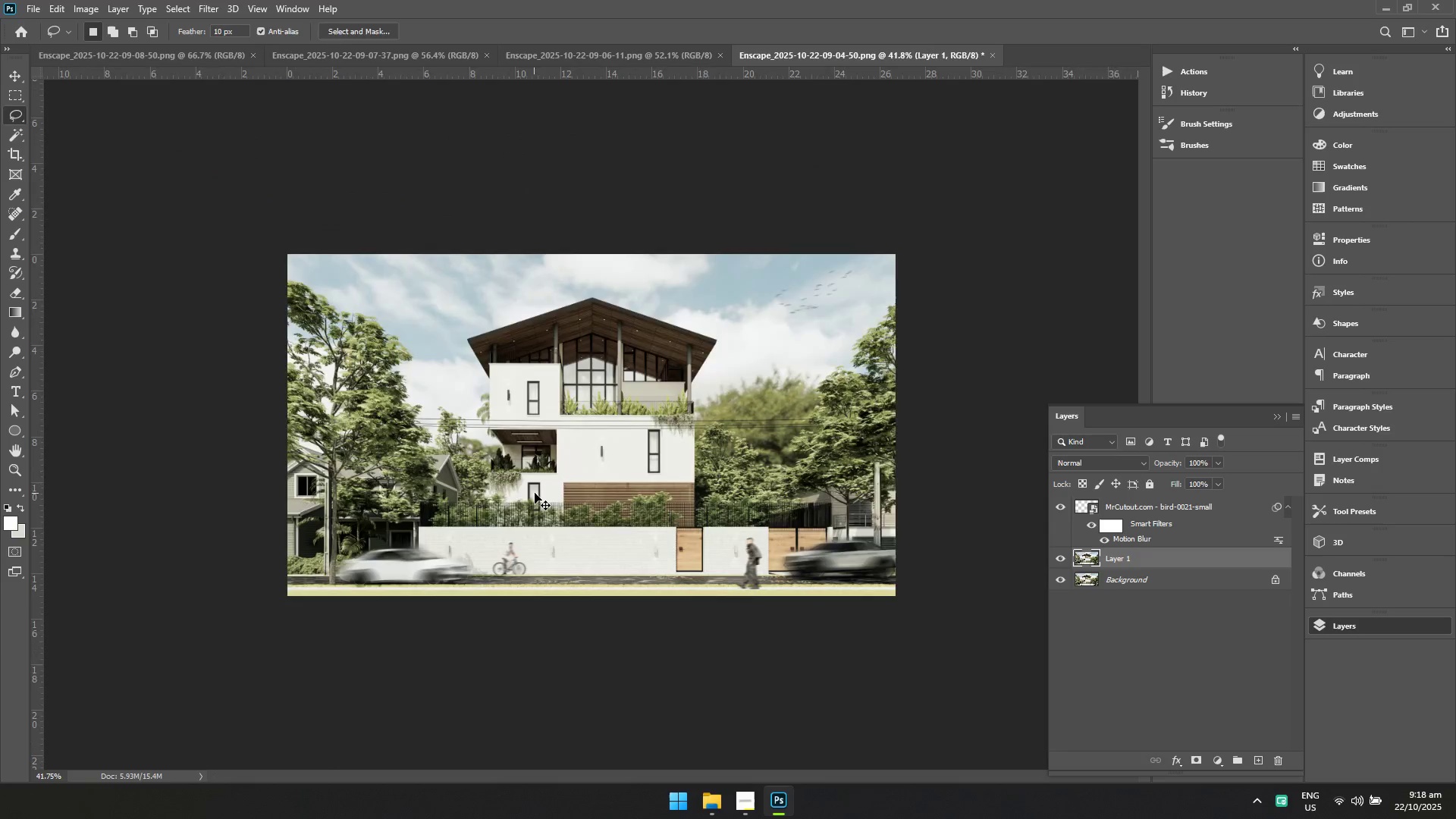 
key(Control+S)
 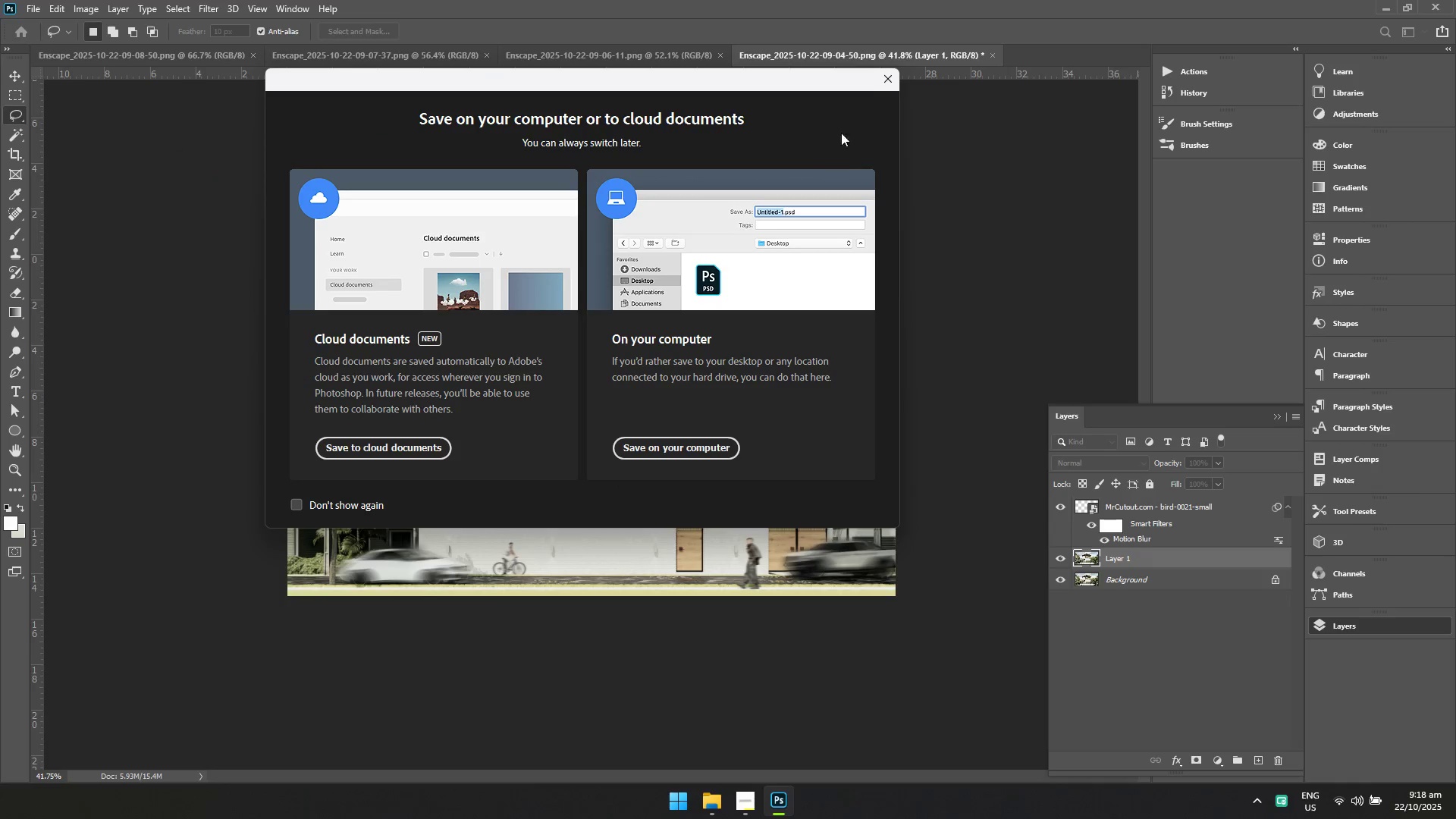 
left_click([890, 76])
 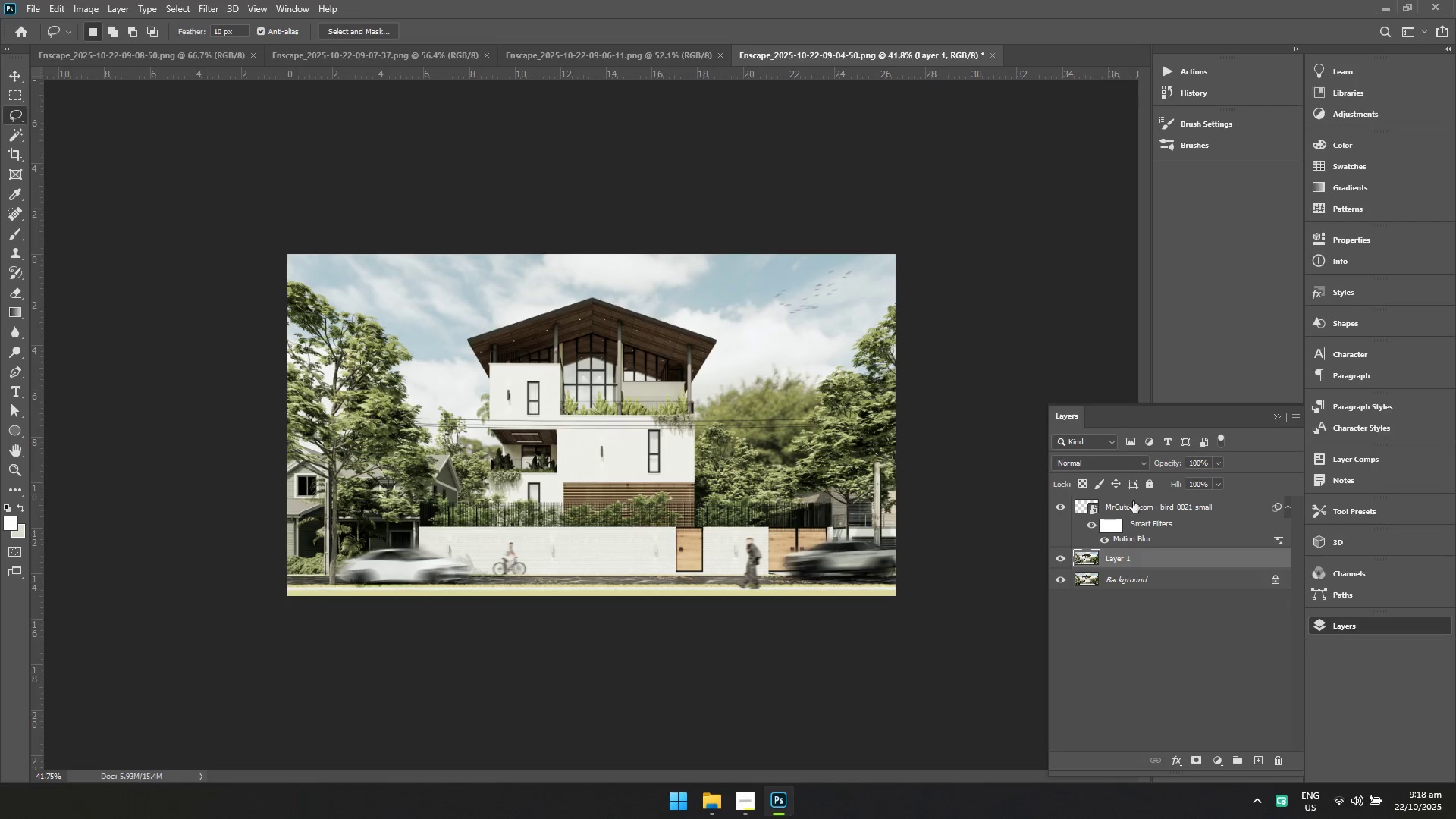 
hold_key(key=ShiftLeft, duration=0.68)
left_click([1141, 508])
 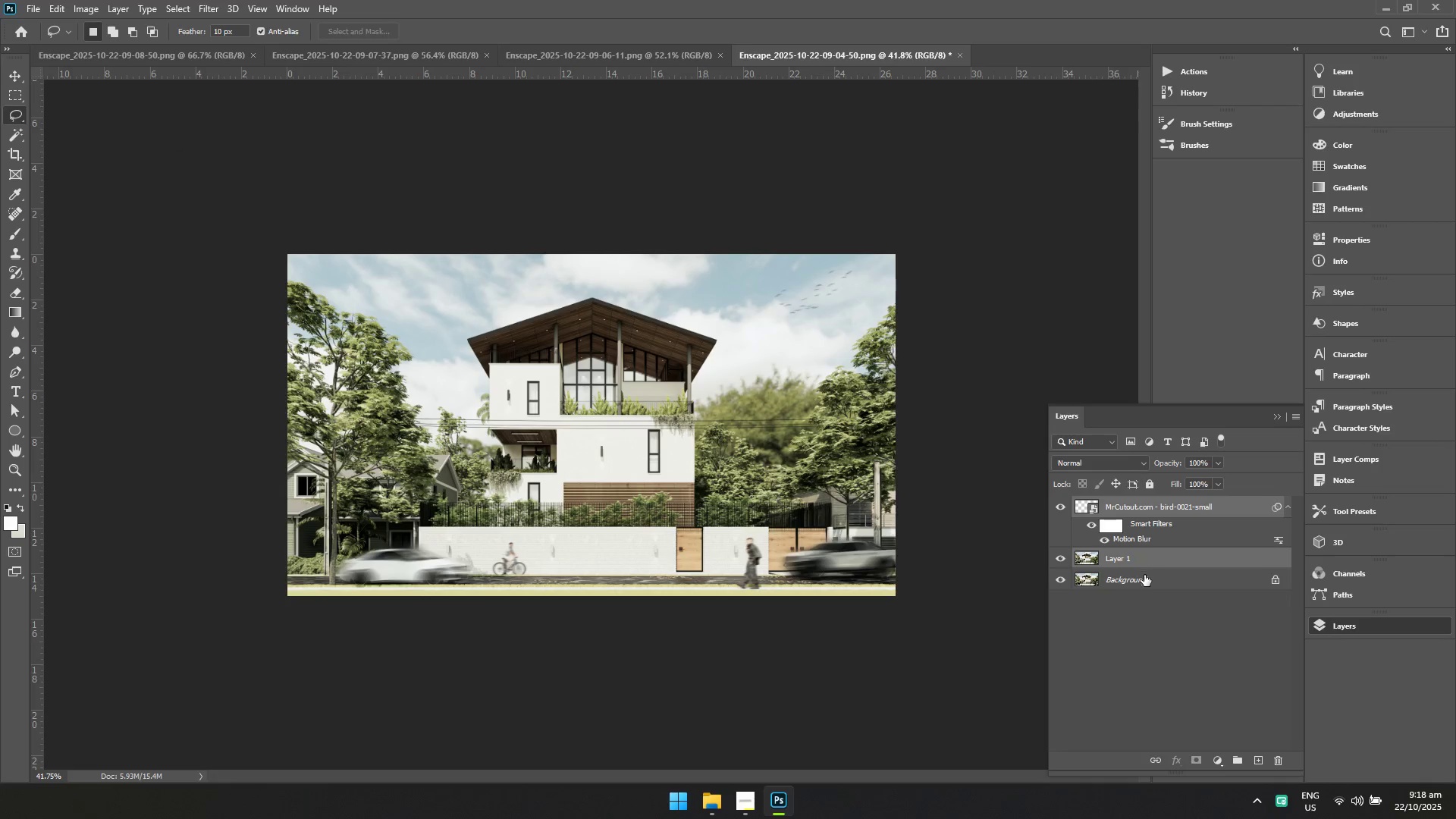 
left_click([1143, 582])
 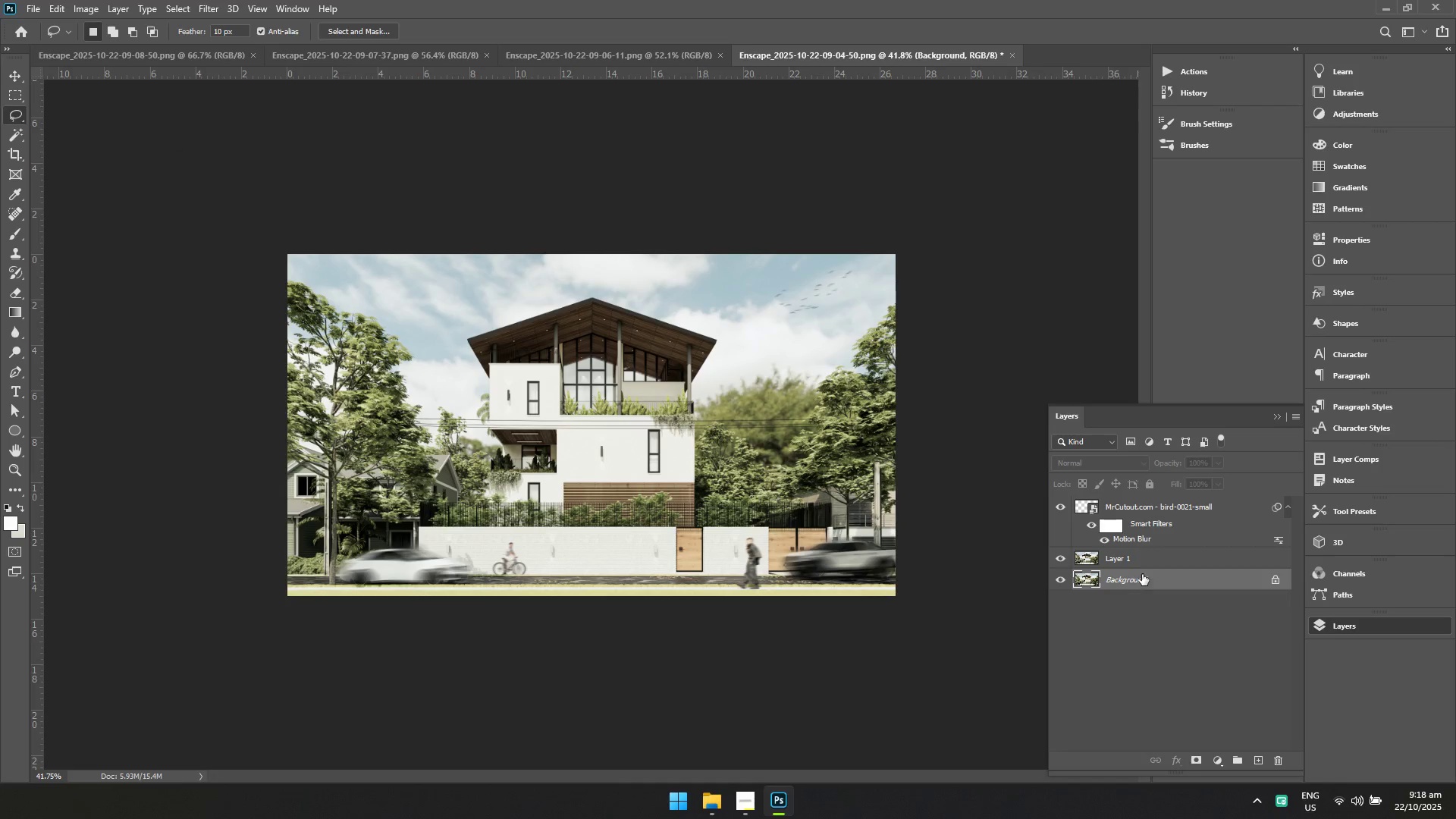 
hold_key(key=ShiftLeft, duration=0.67)
left_click([1145, 504])
 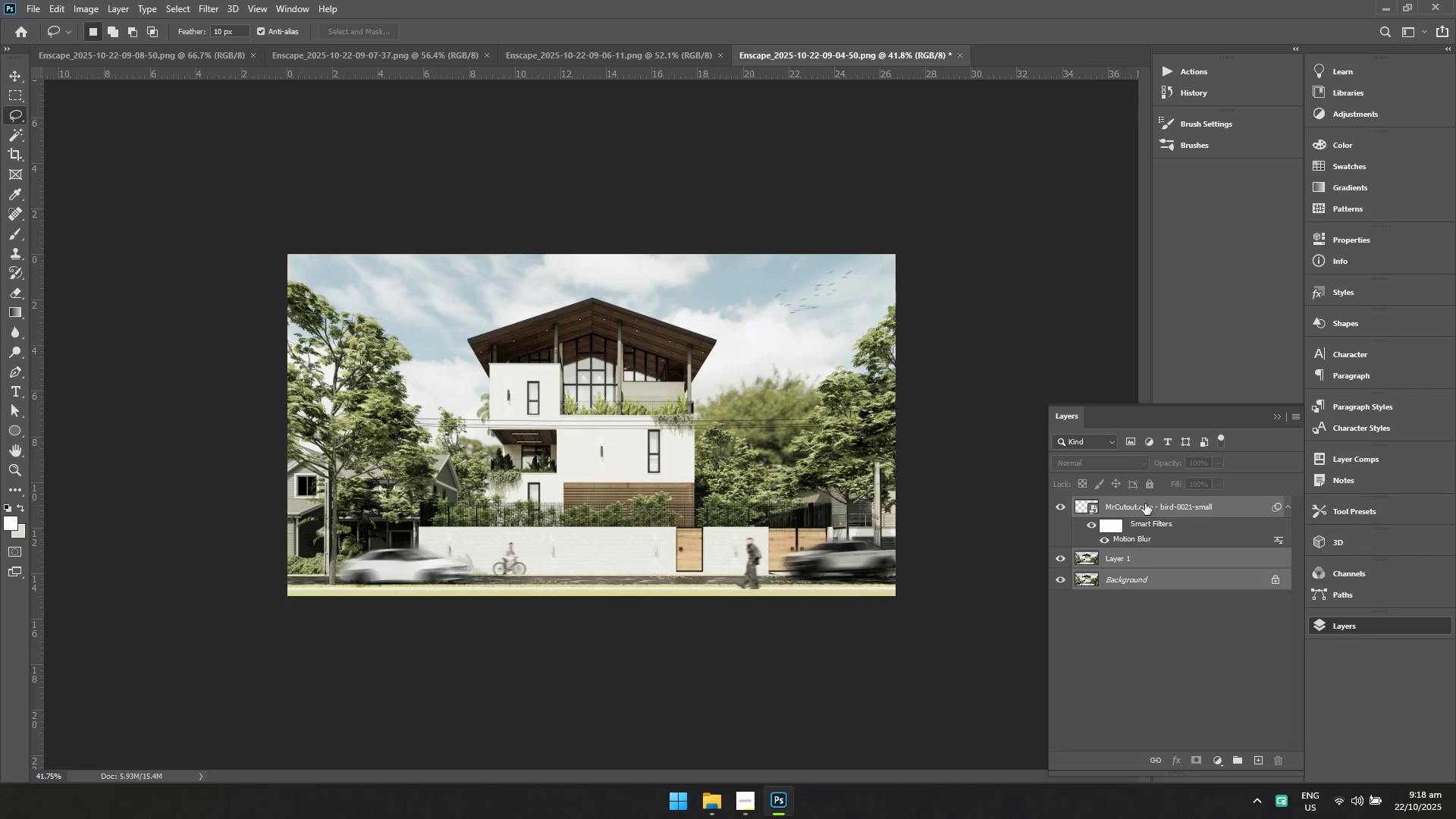 
right_click([1145, 504])
 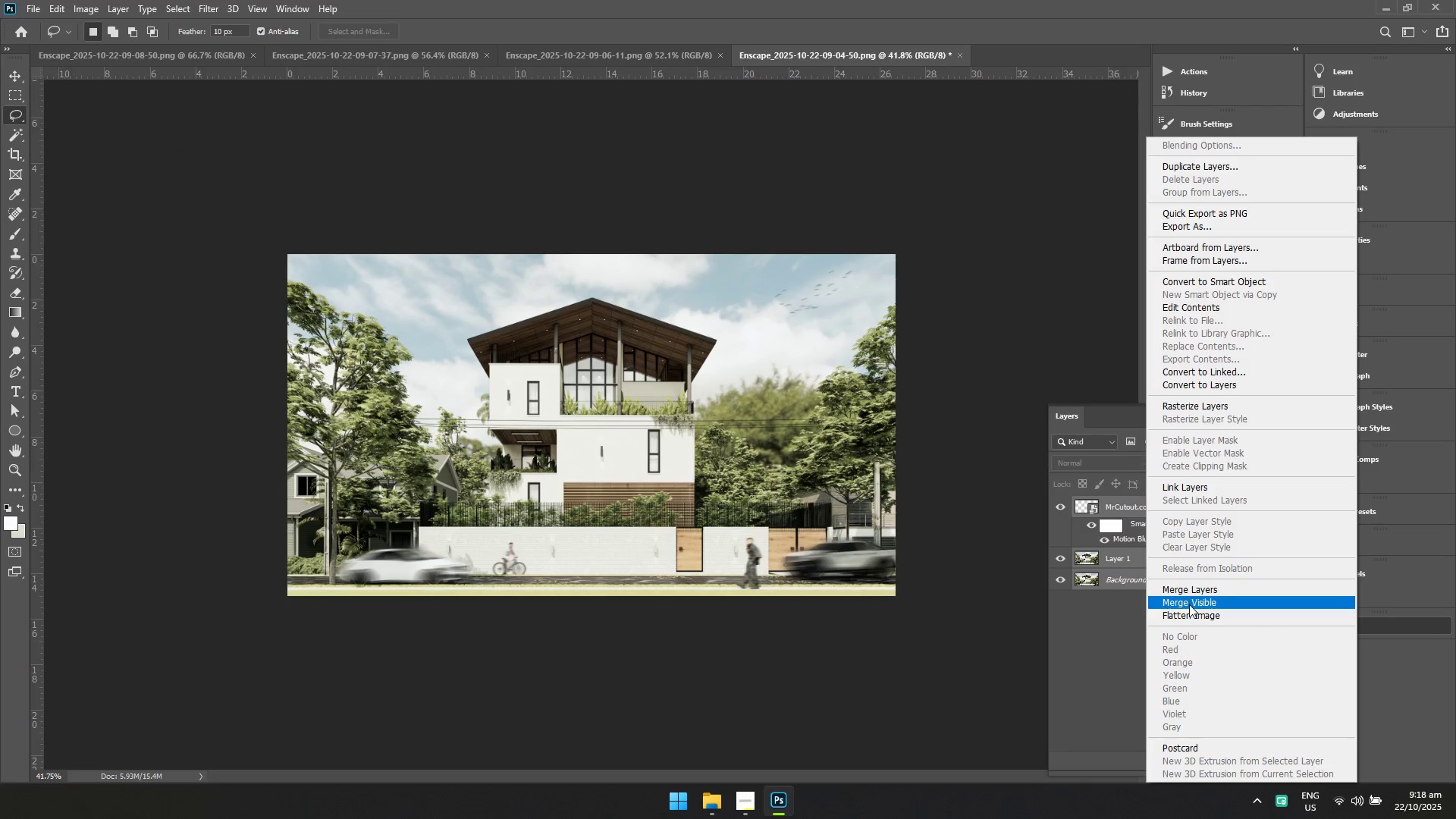 
key(Control+ControlLeft)
 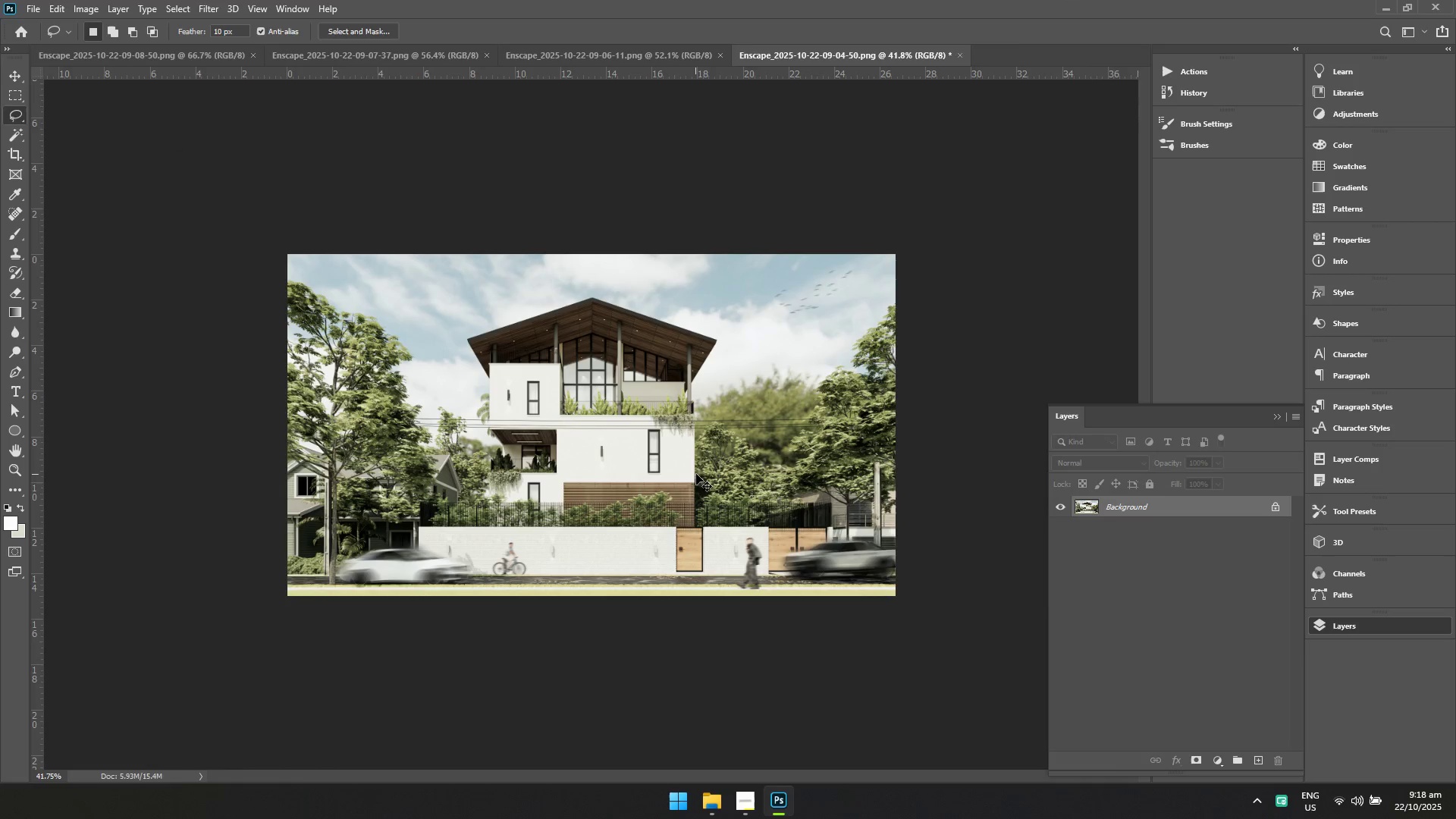 
key(Control+S)
 